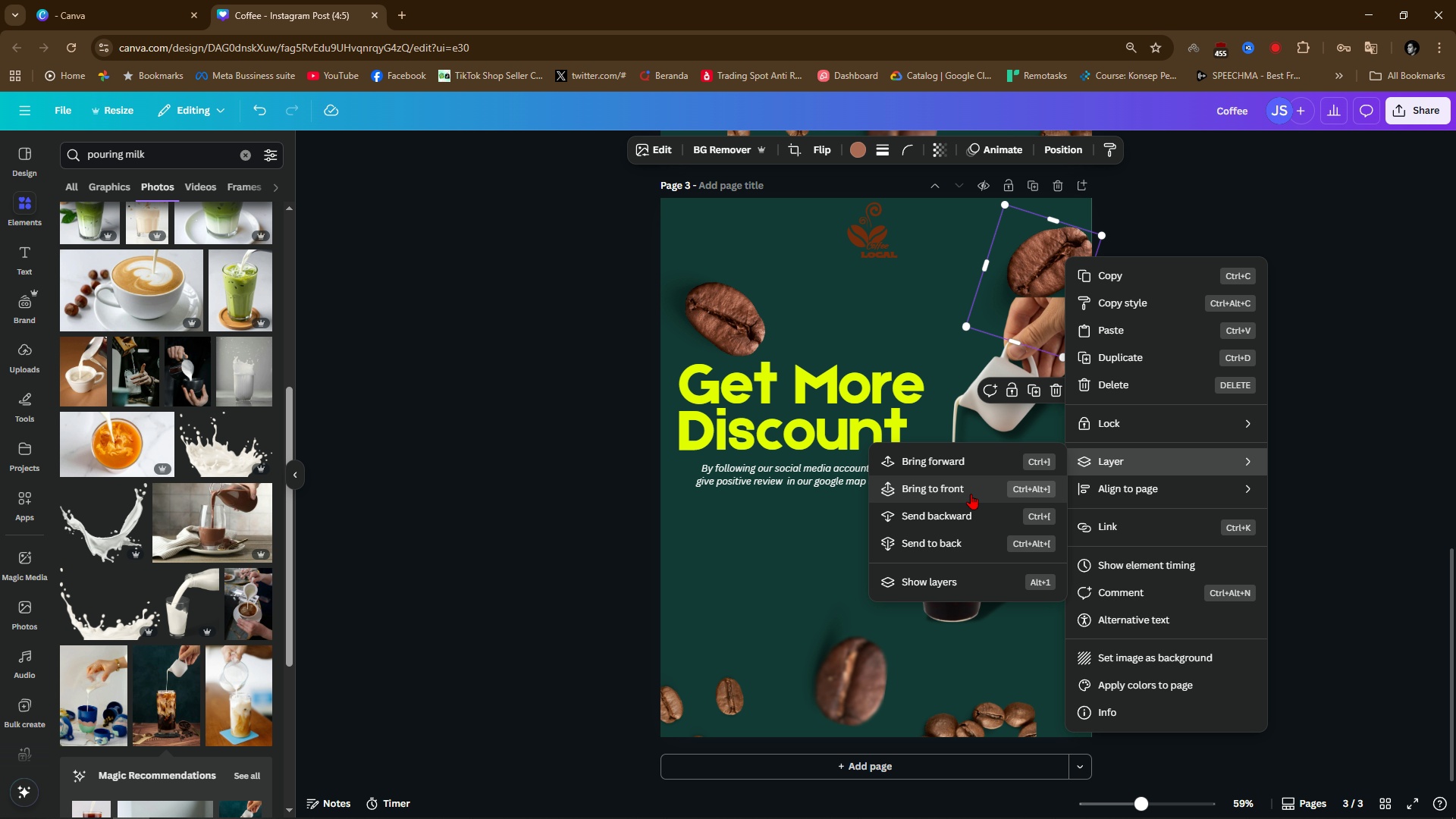 
left_click([971, 488])
 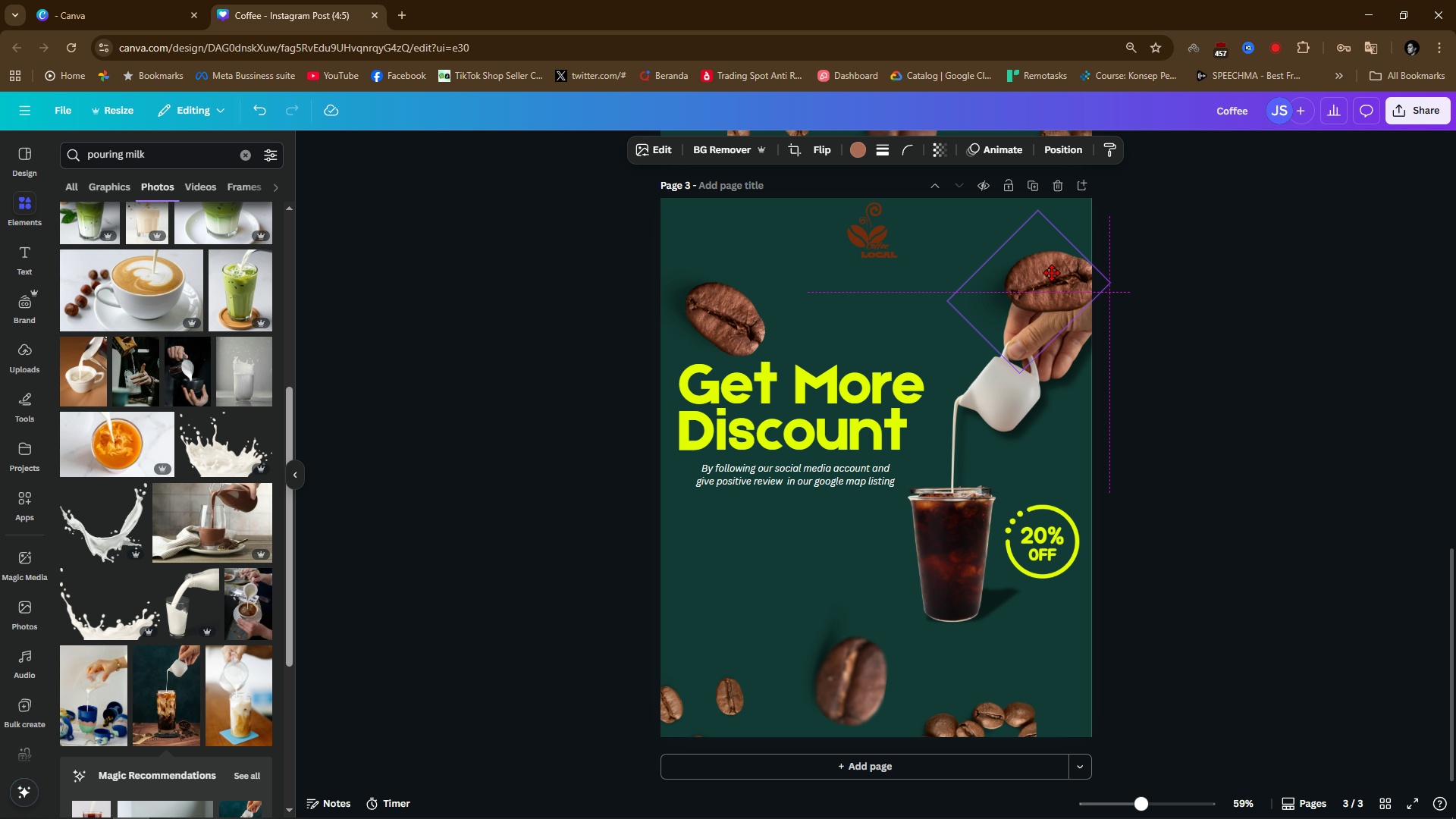 
wait(10.8)
 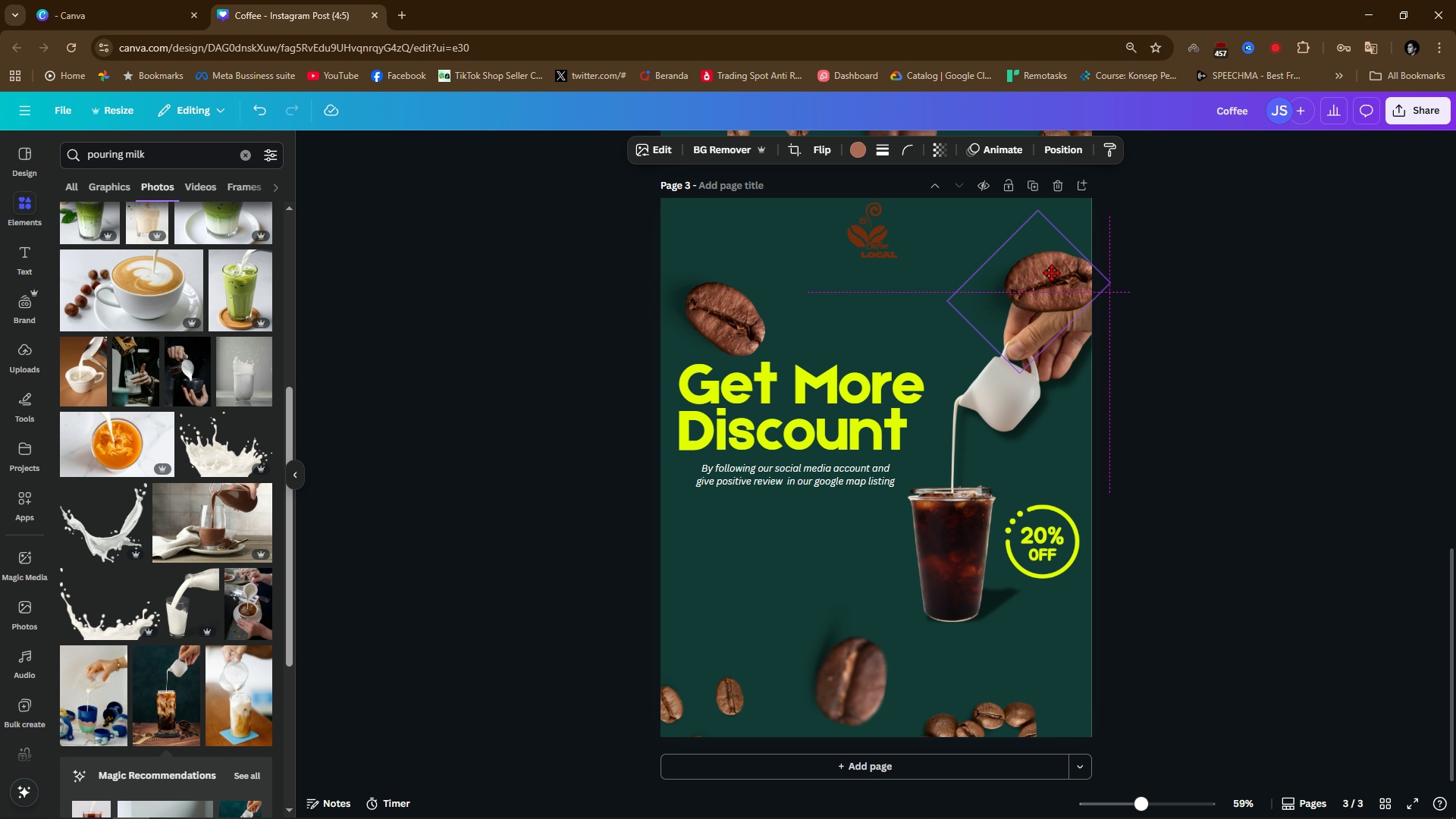 
left_click([665, 152])
 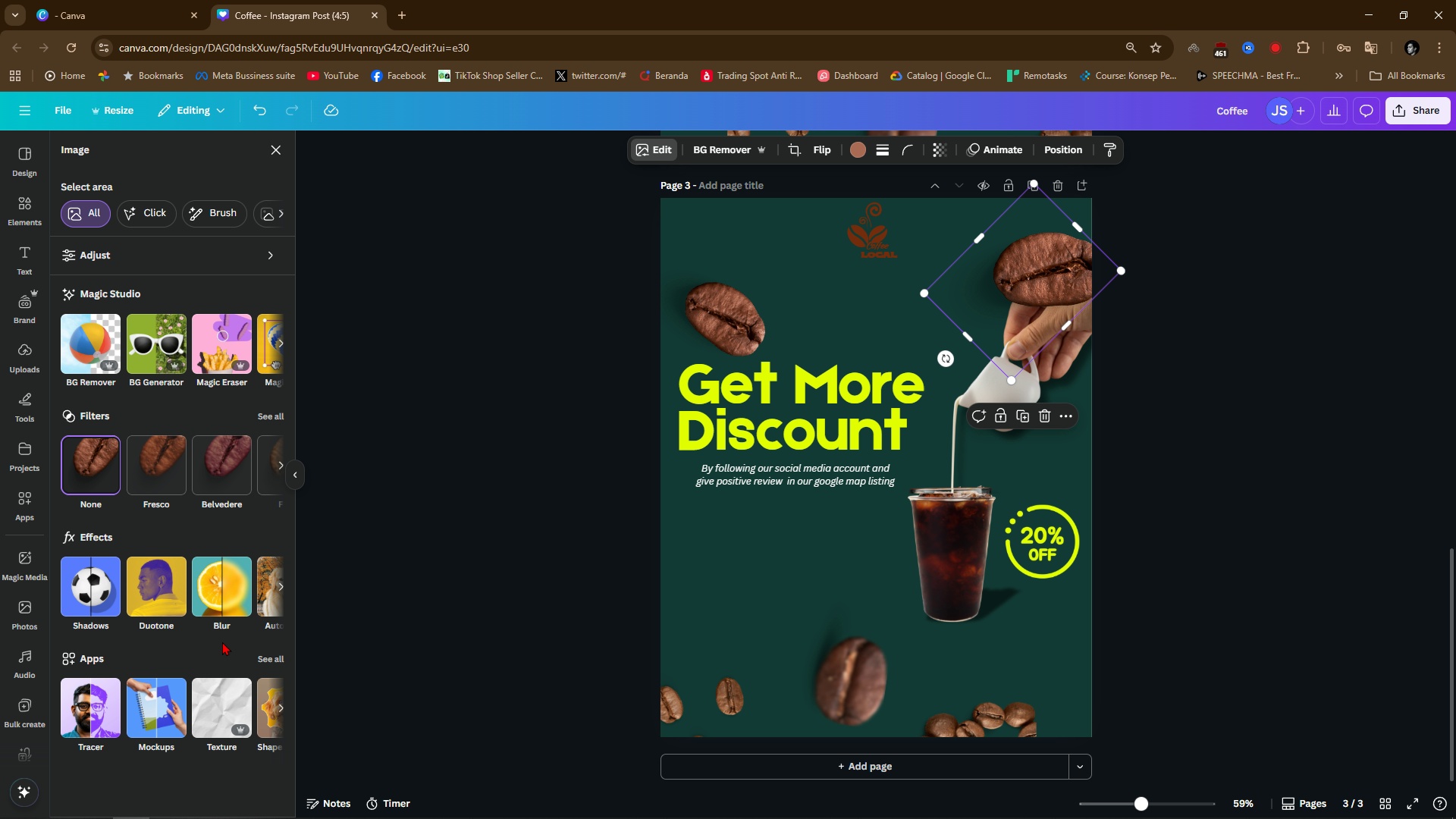 
left_click([234, 592])
 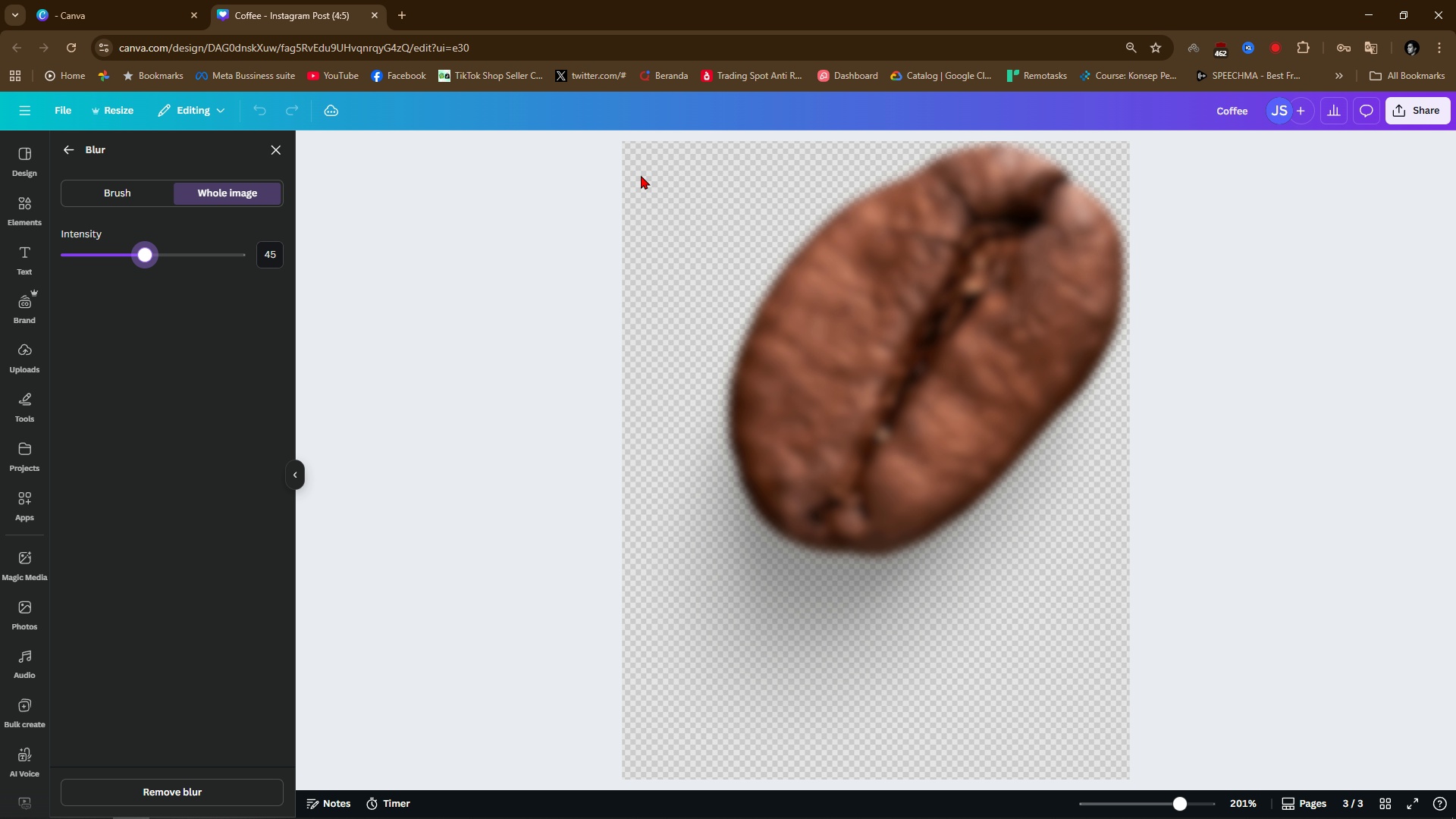 
left_click([274, 152])
 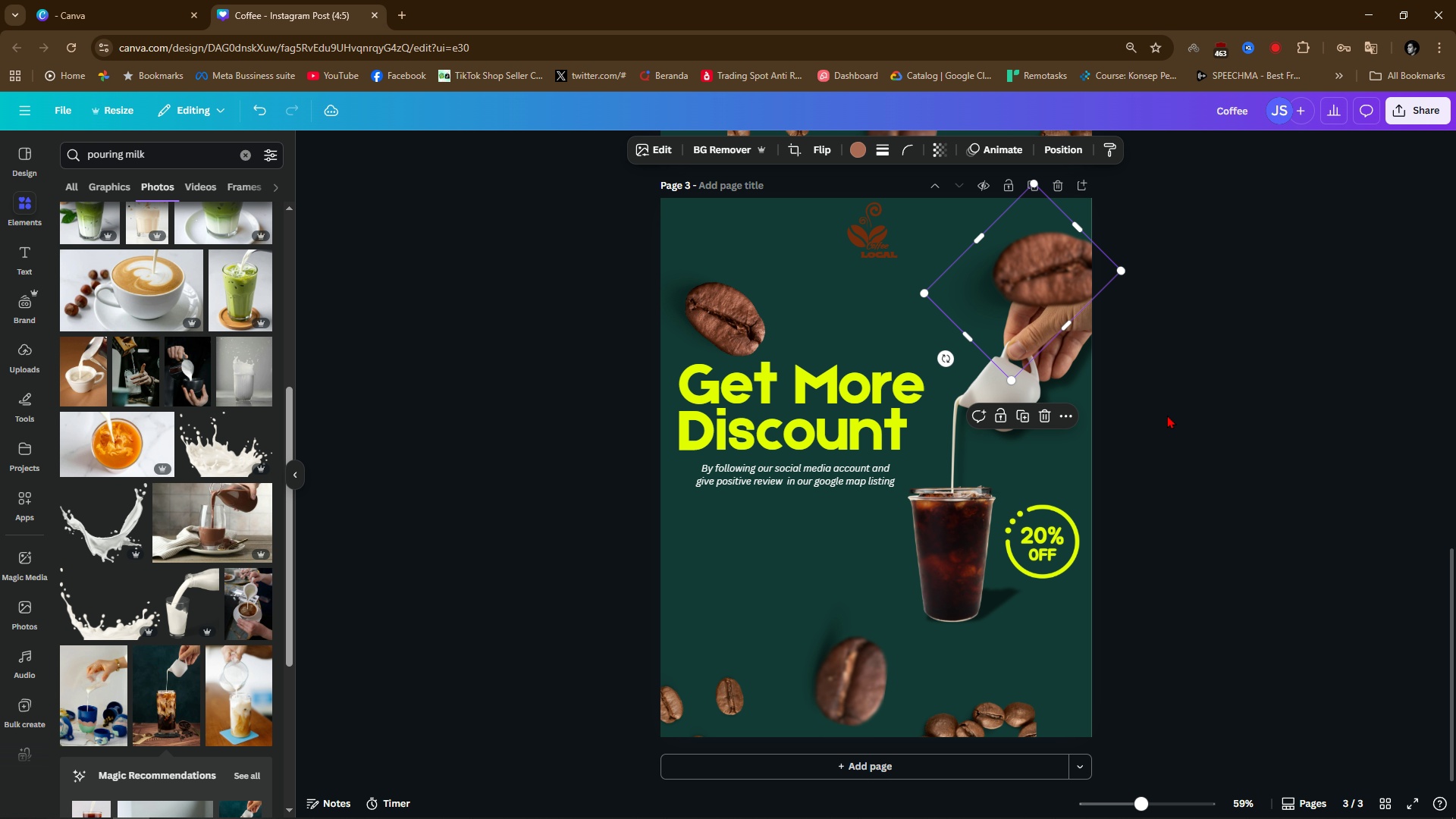 
left_click([1175, 413])
 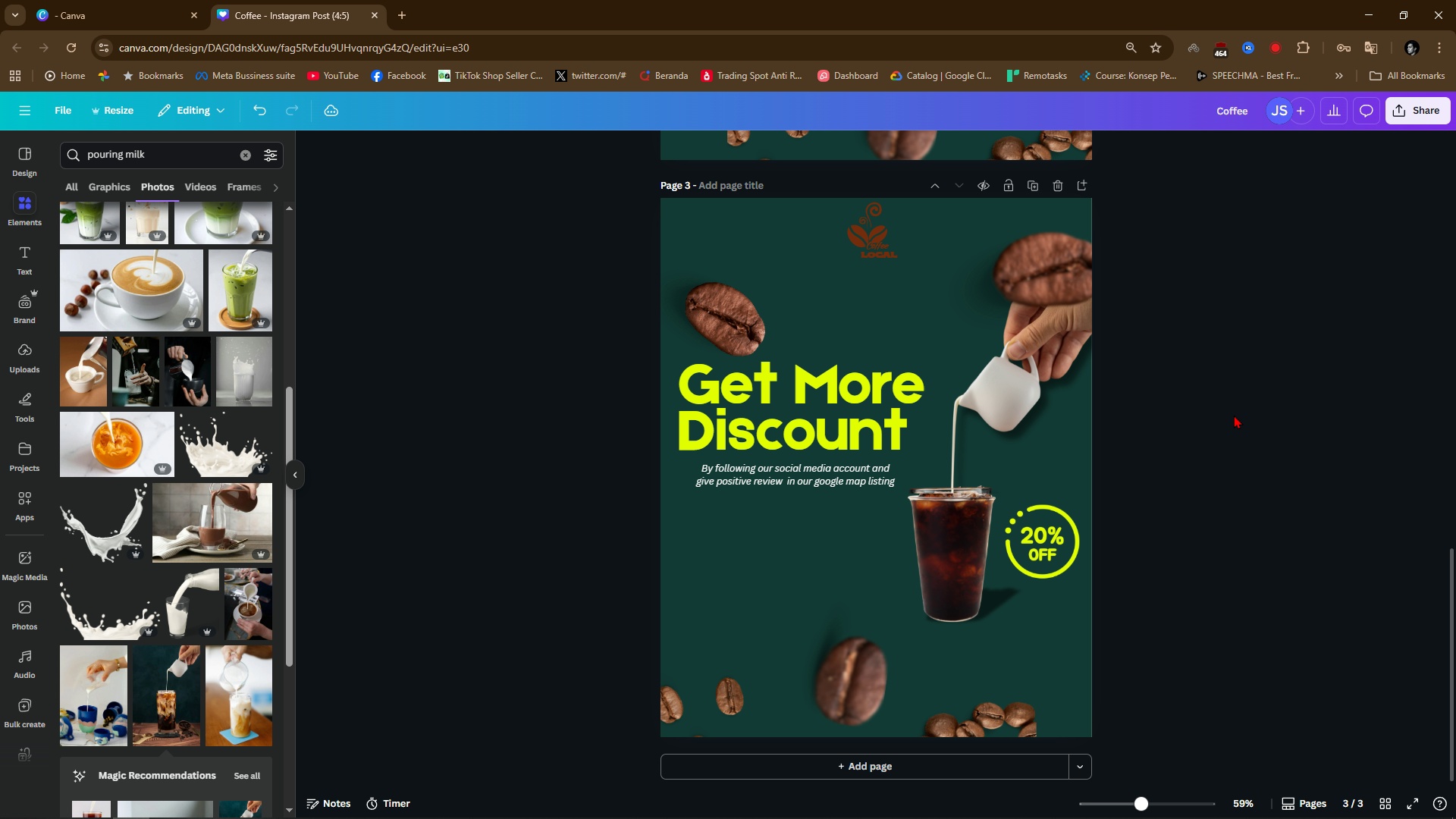 
double_click([1235, 415])
 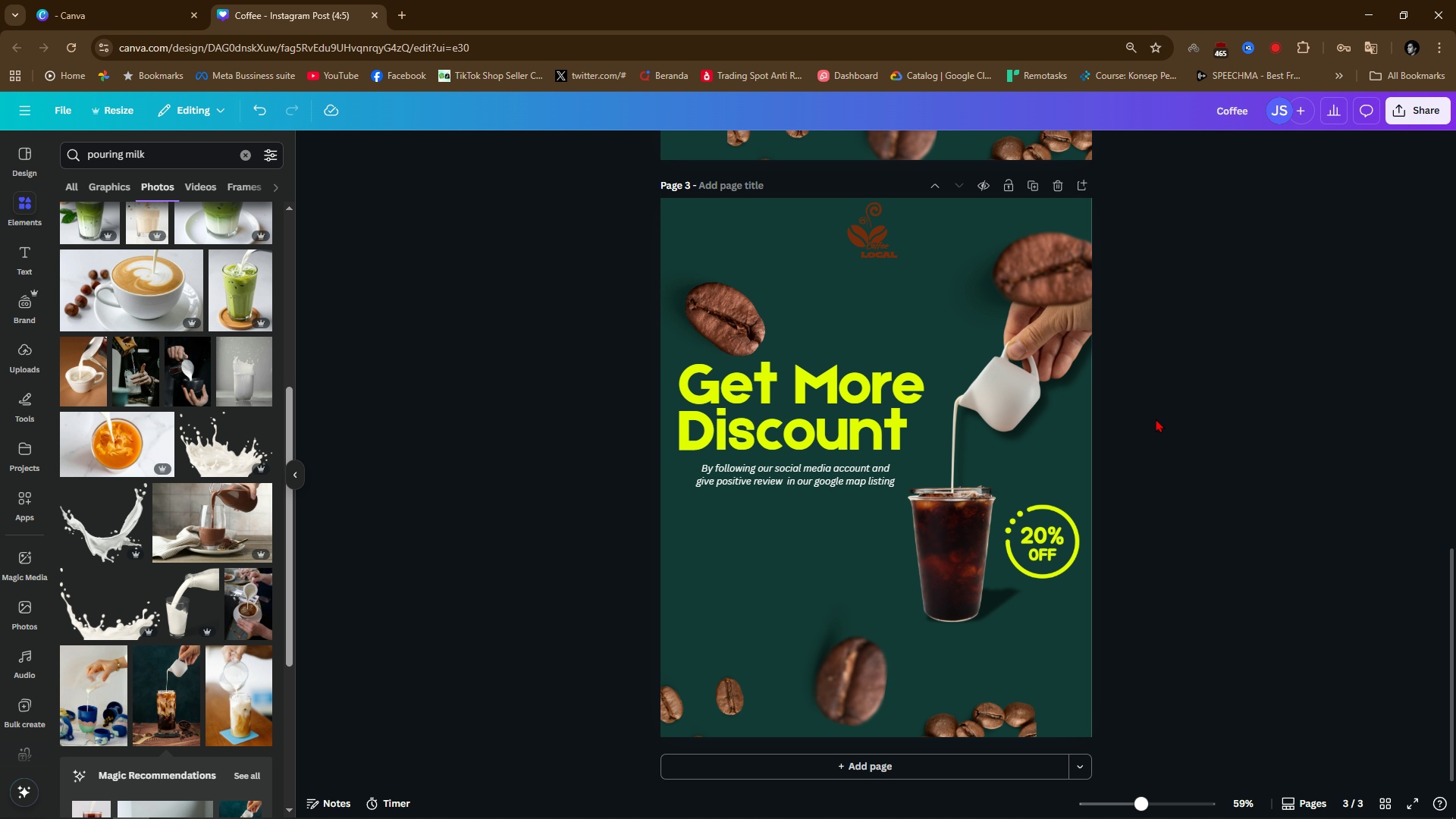 
scroll: coordinate [1214, 423], scroll_direction: up, amount: 2.0
 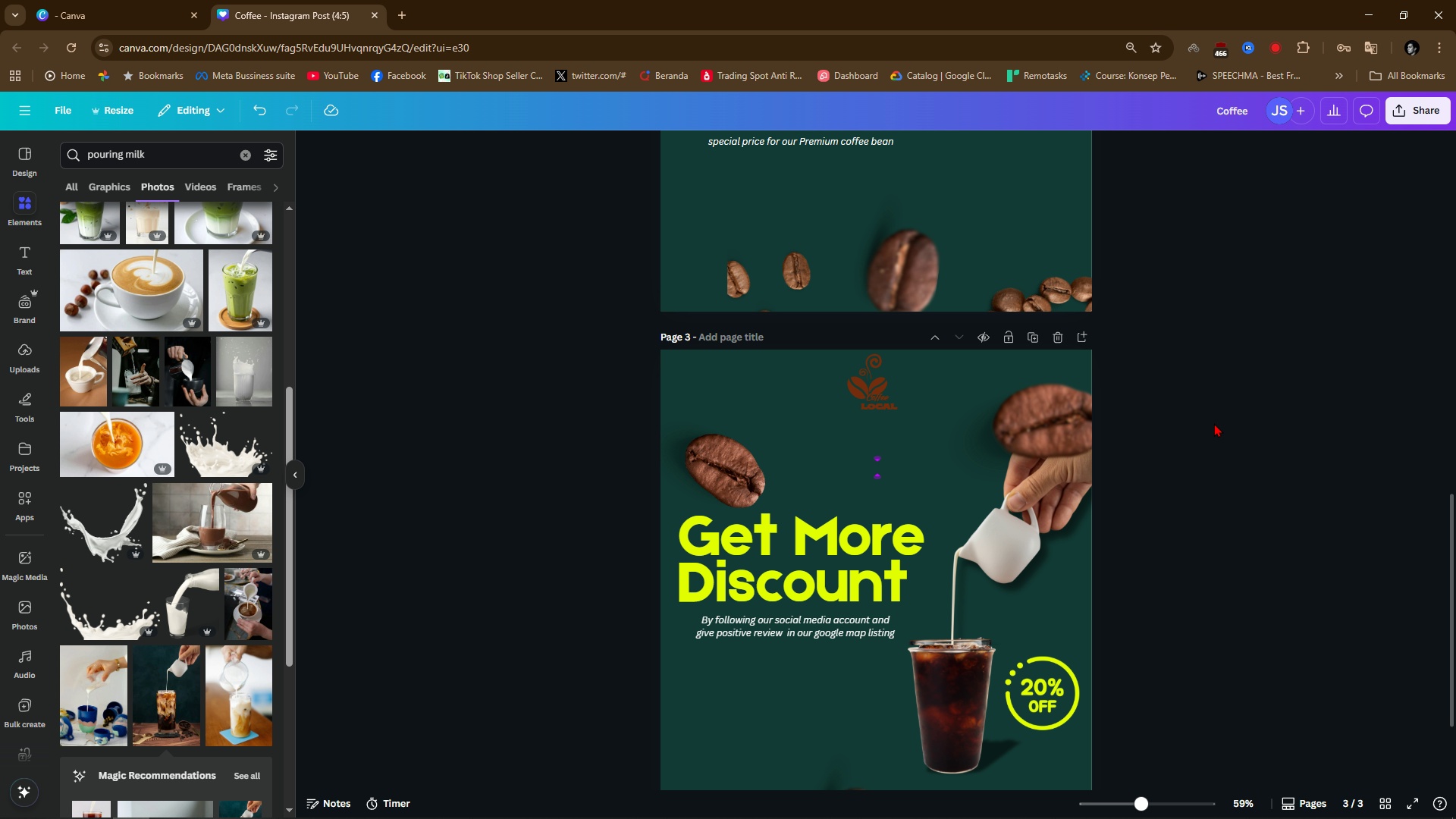 
scroll: coordinate [1214, 423], scroll_direction: down, amount: 3.0
 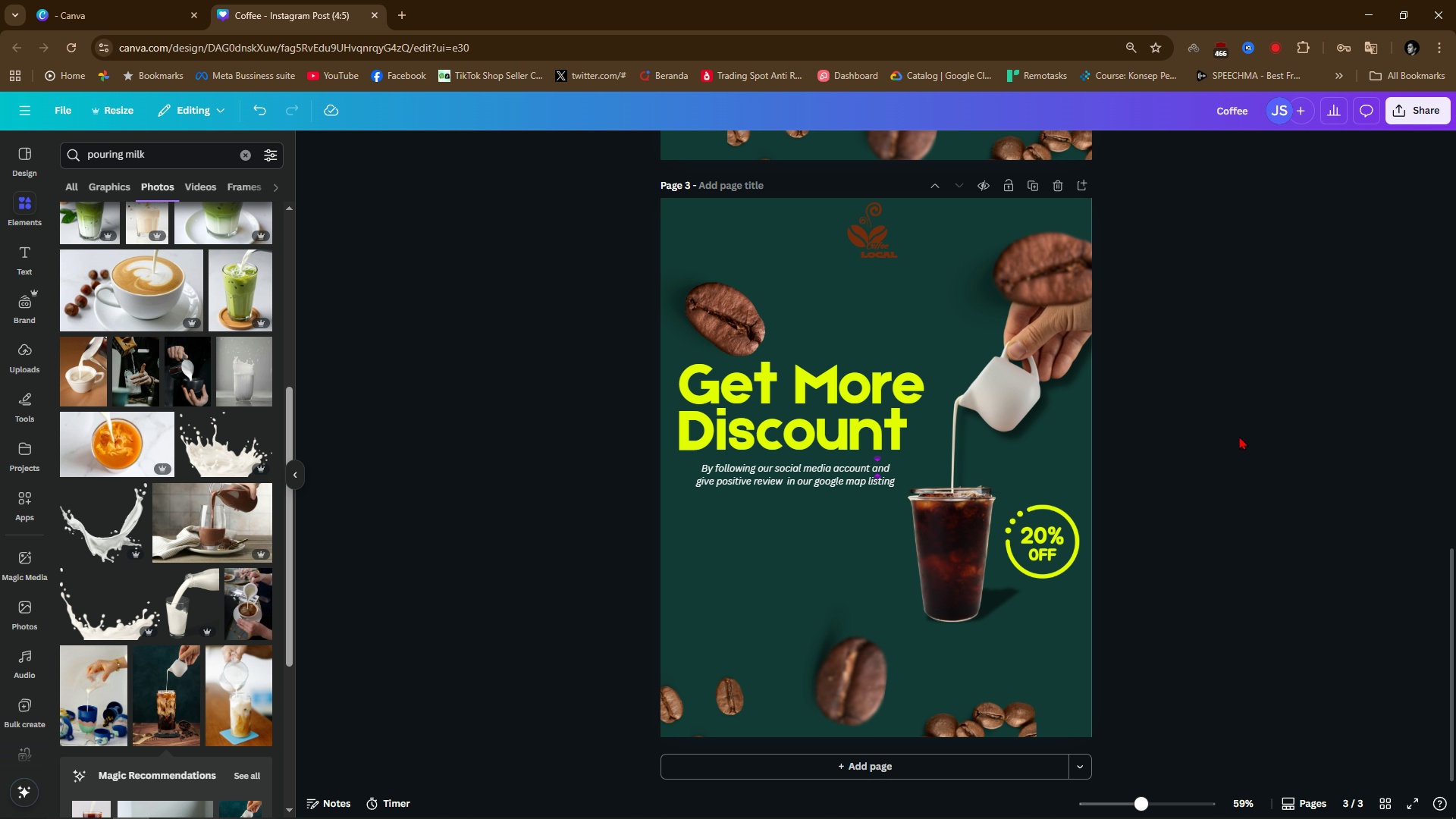 
scroll: coordinate [1259, 452], scroll_direction: up, amount: 6.0
 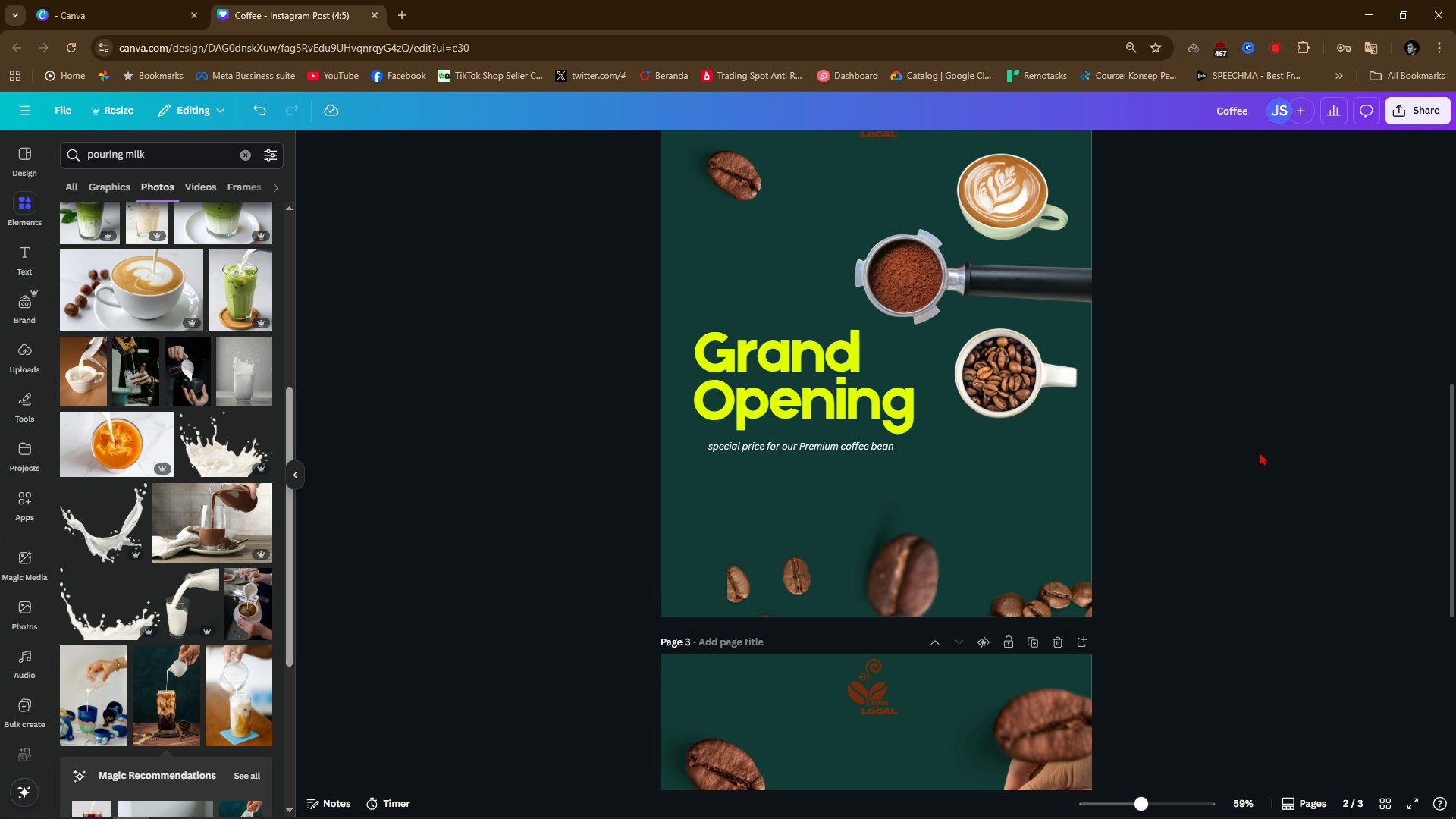 
scroll: coordinate [825, 491], scroll_direction: down, amount: 5.0
 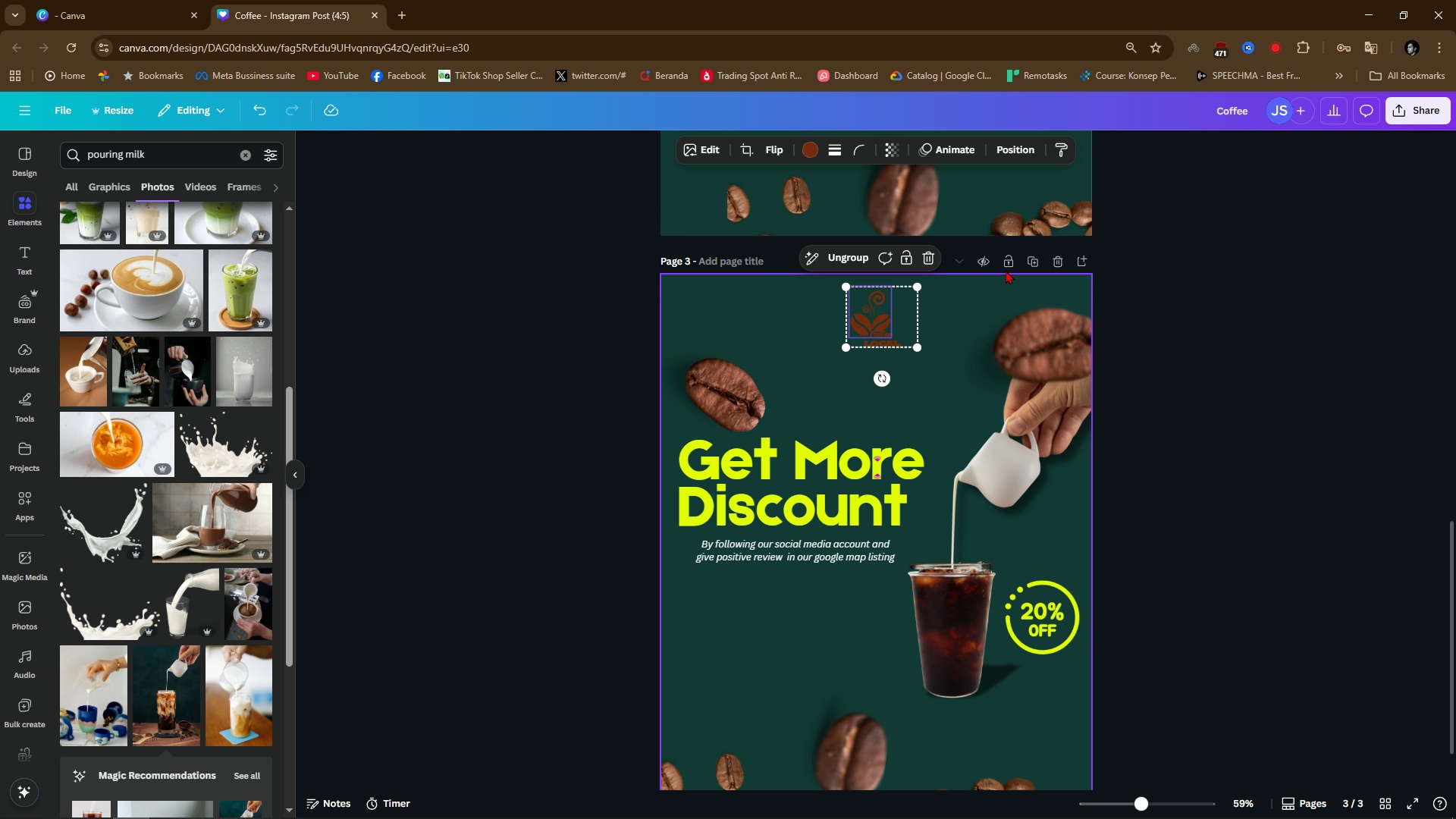 
wait(5.28)
 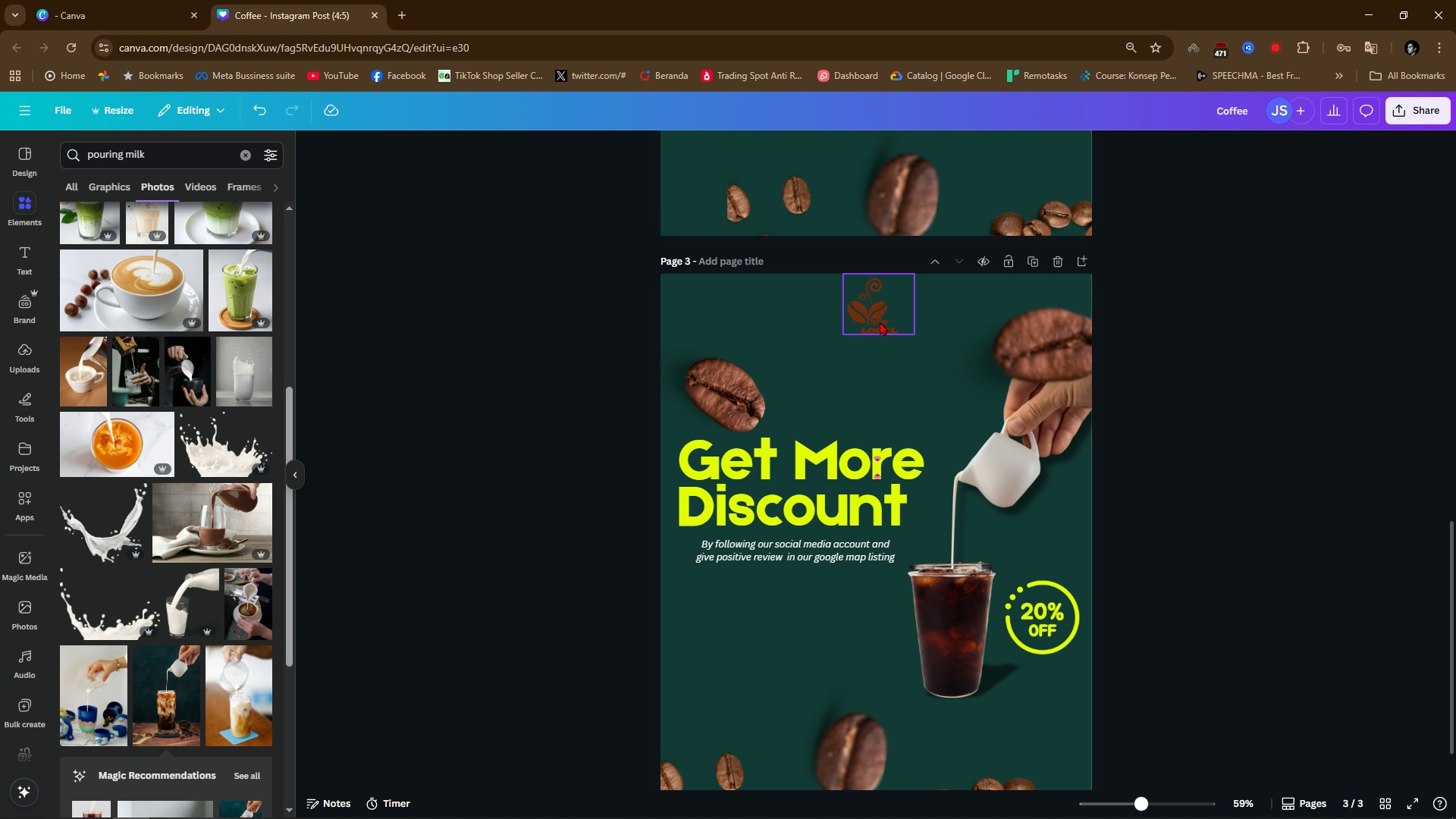 
left_click([1037, 260])
 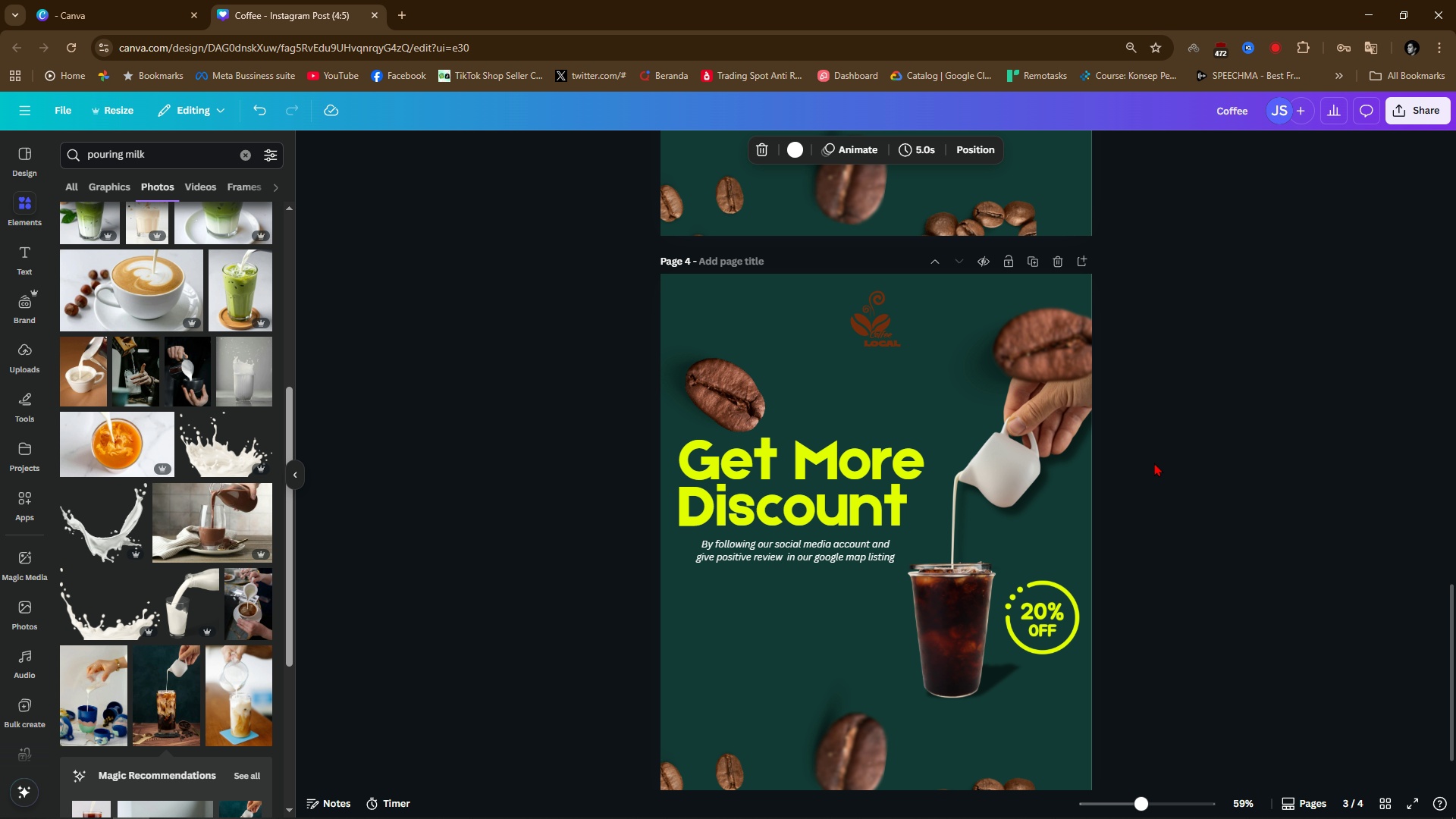 
scroll: coordinate [1156, 466], scroll_direction: down, amount: 5.0
 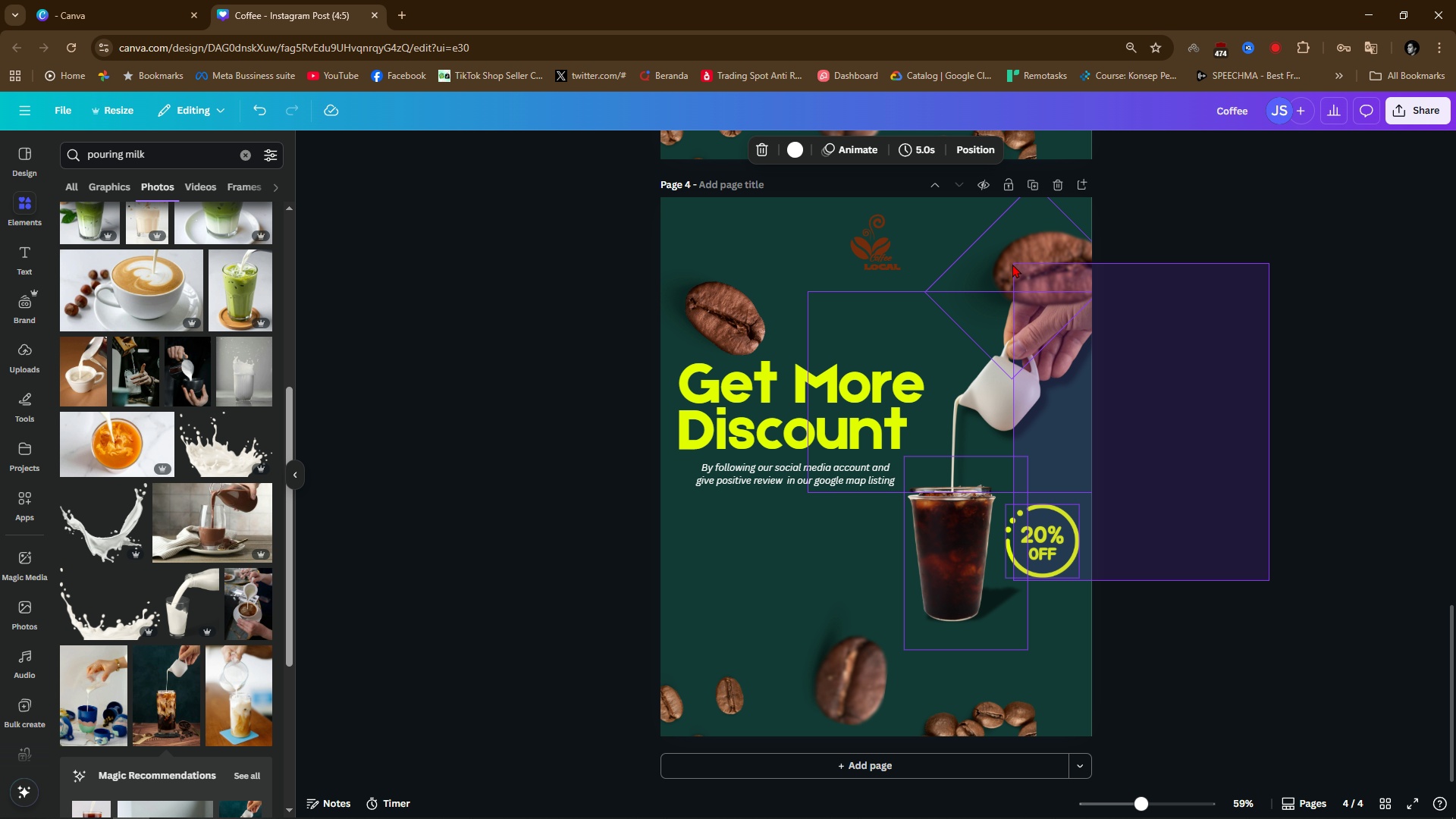 
key(Backspace)
 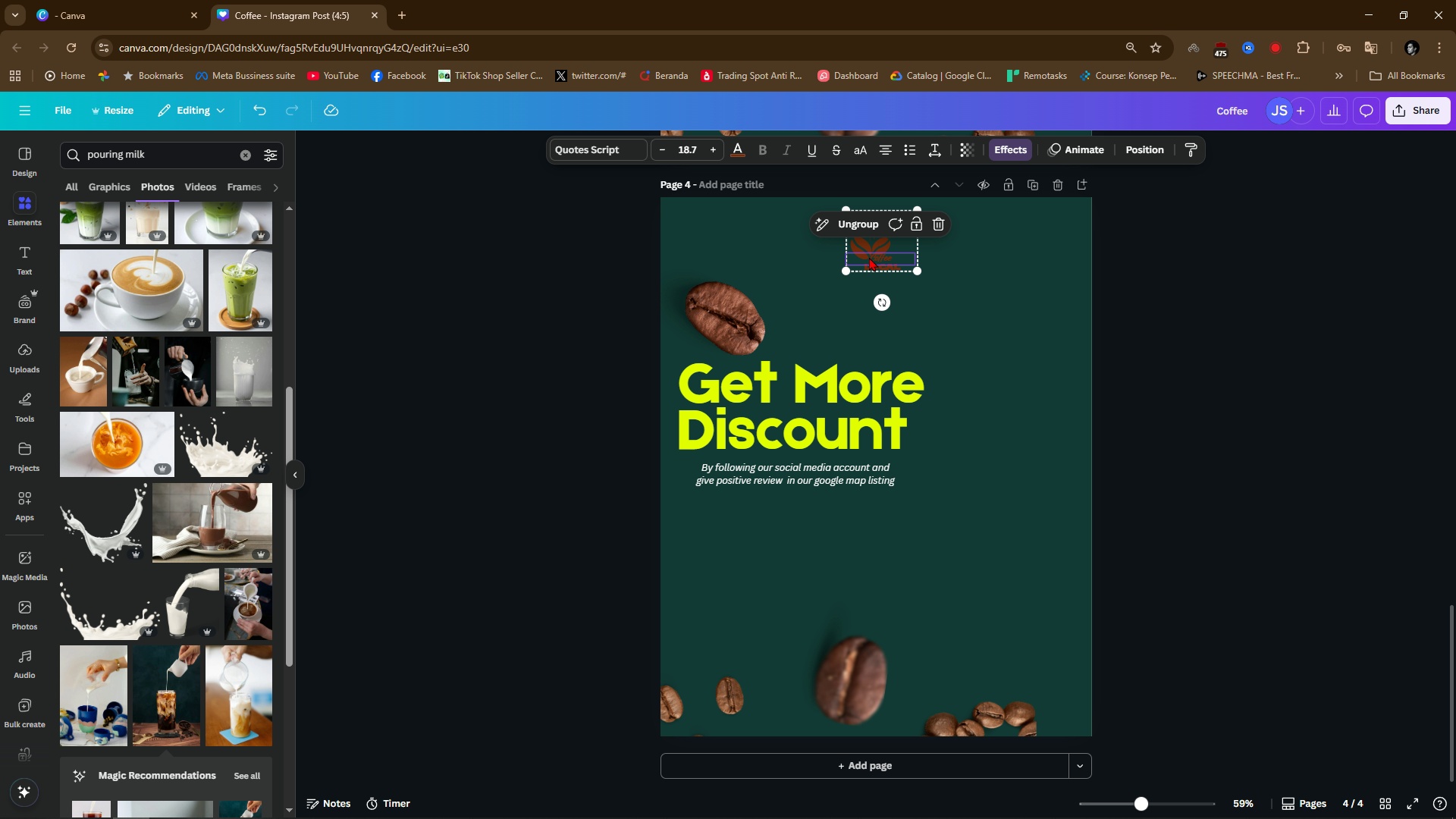 
left_click([869, 256])
 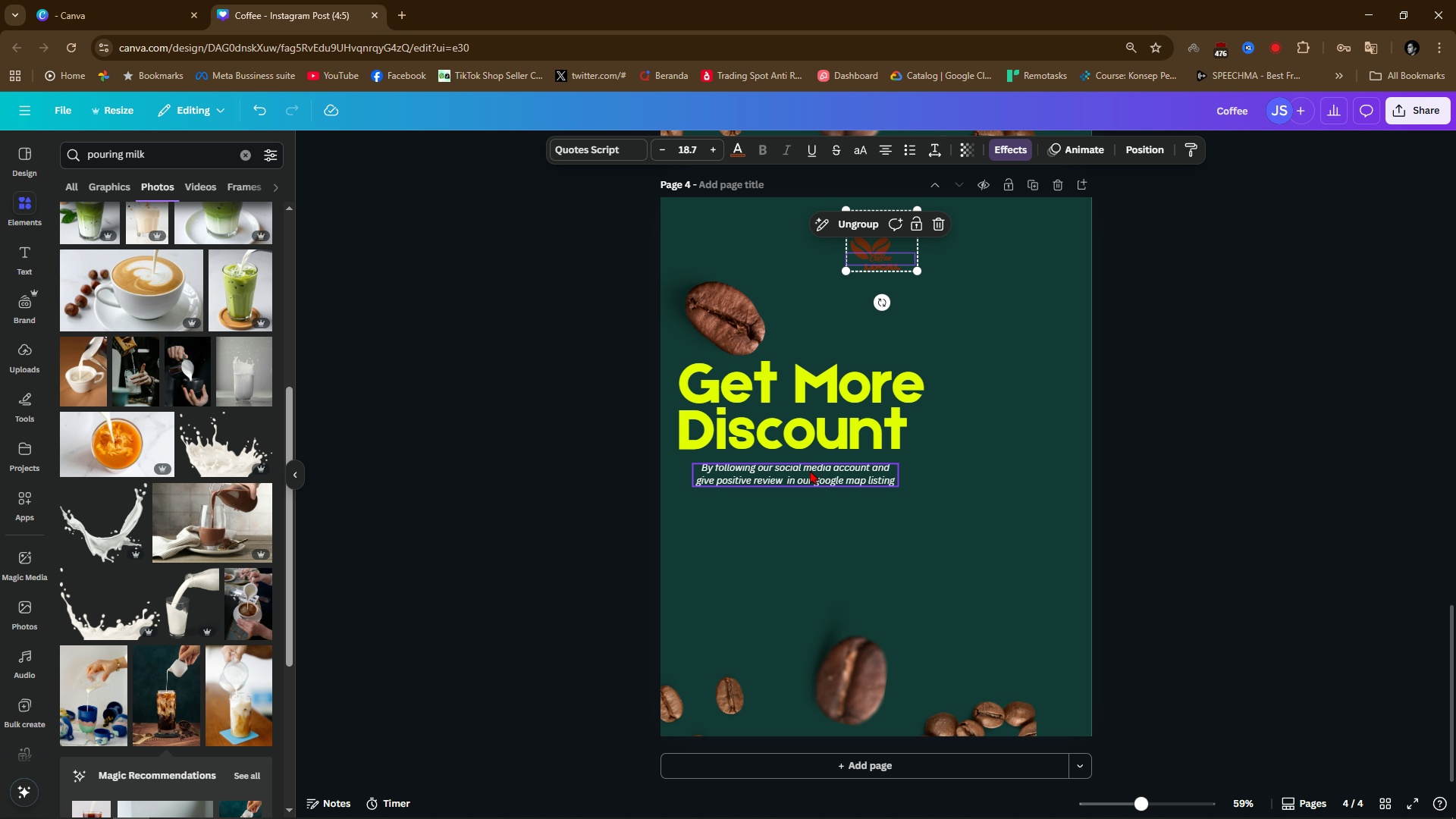 
scroll: coordinate [128, 499], scroll_direction: up, amount: 13.0
 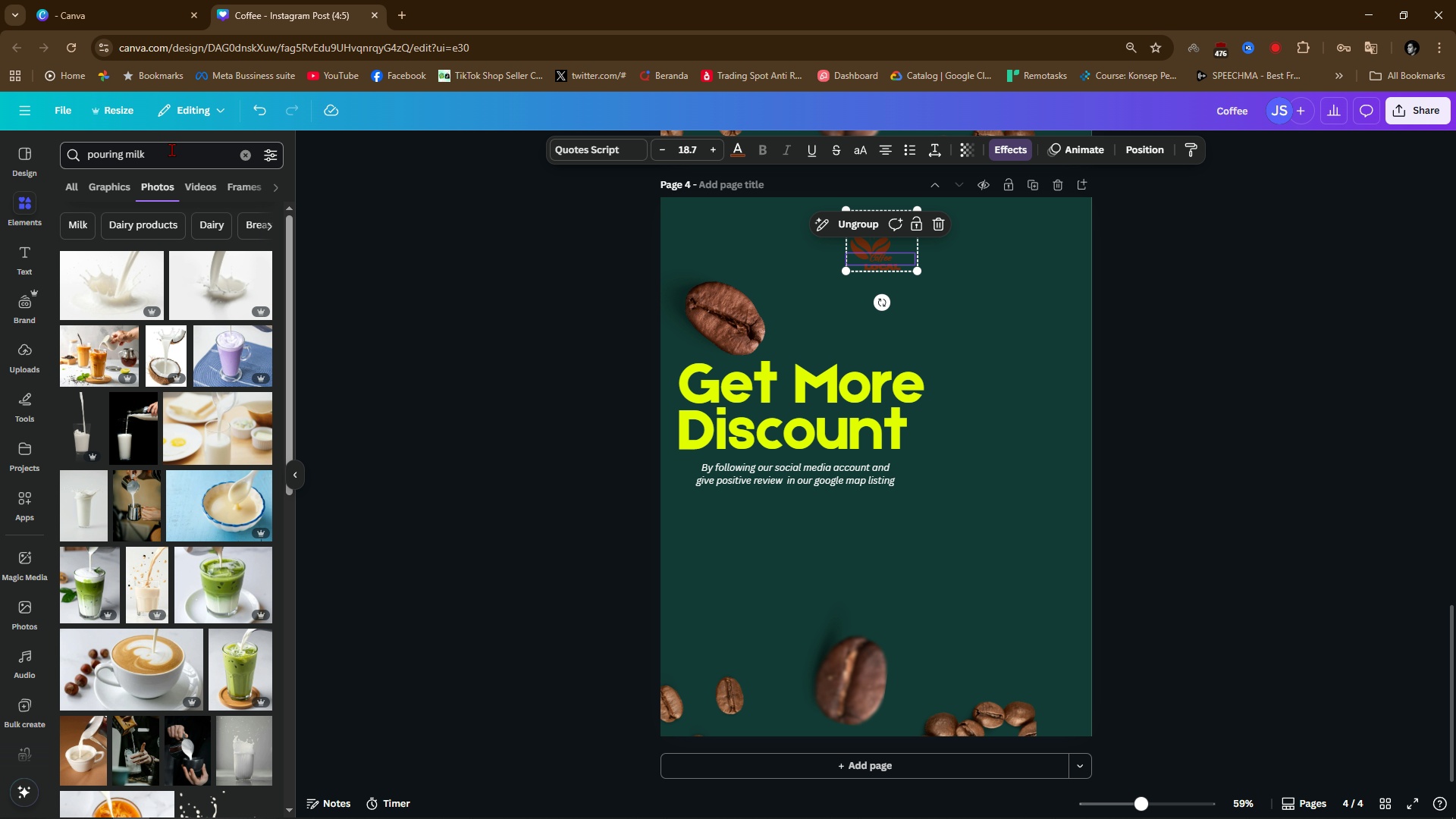 
double_click([171, 149])
 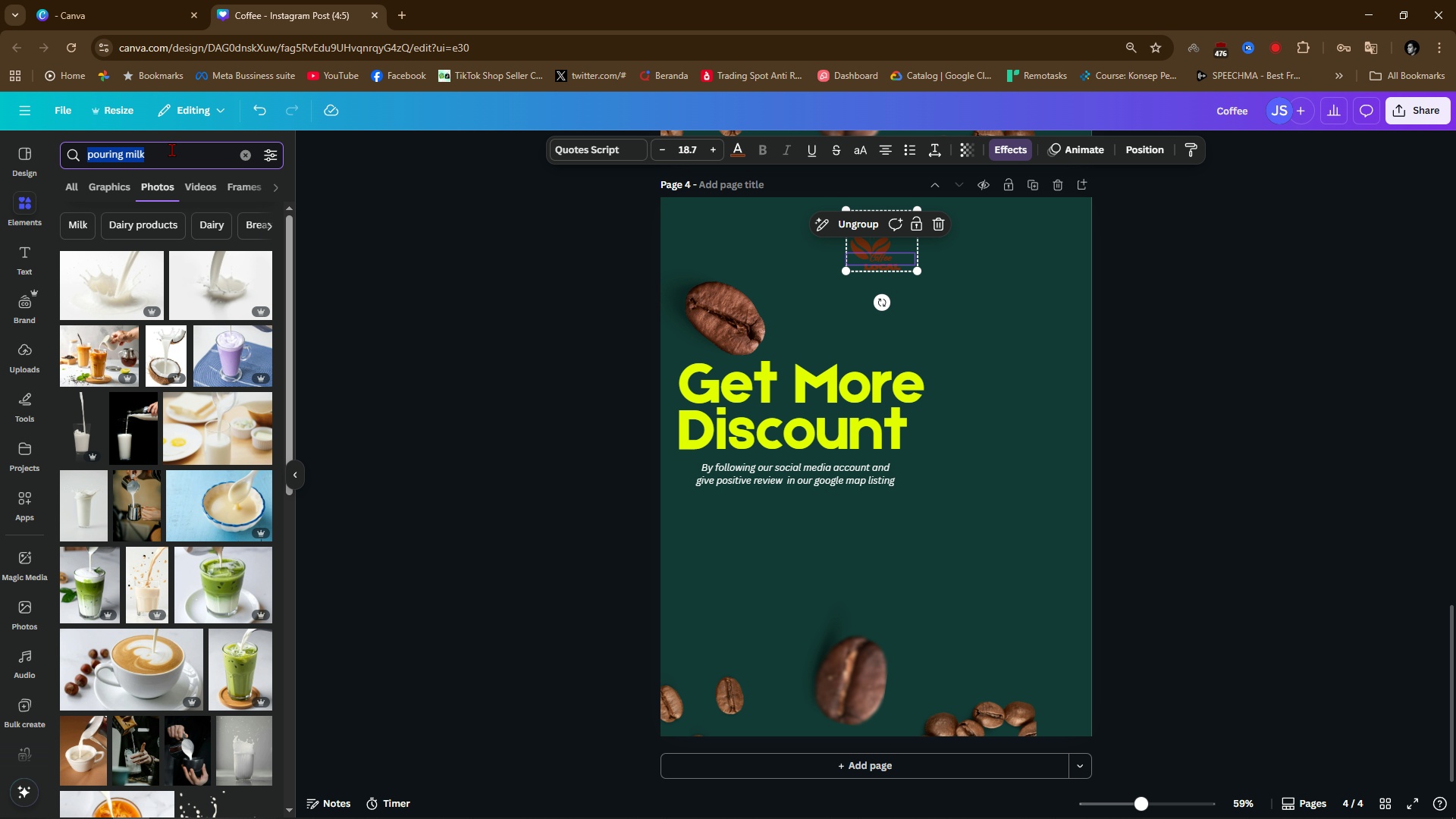 
triple_click([171, 149])
 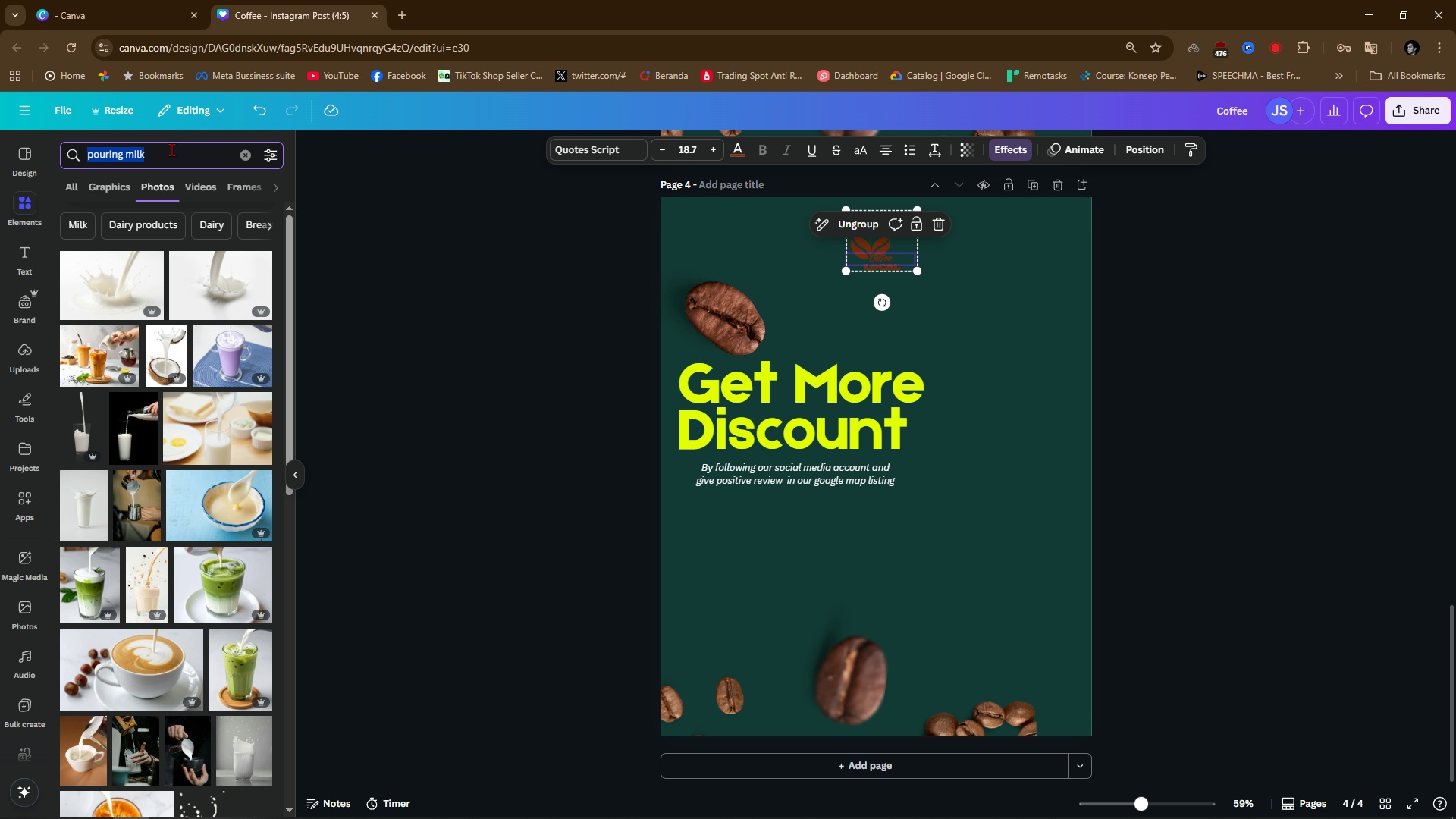 
type(iceed)
key(Backspace)
key(Backspace)
type(c)
key(Backspace)
type(d coffee)
 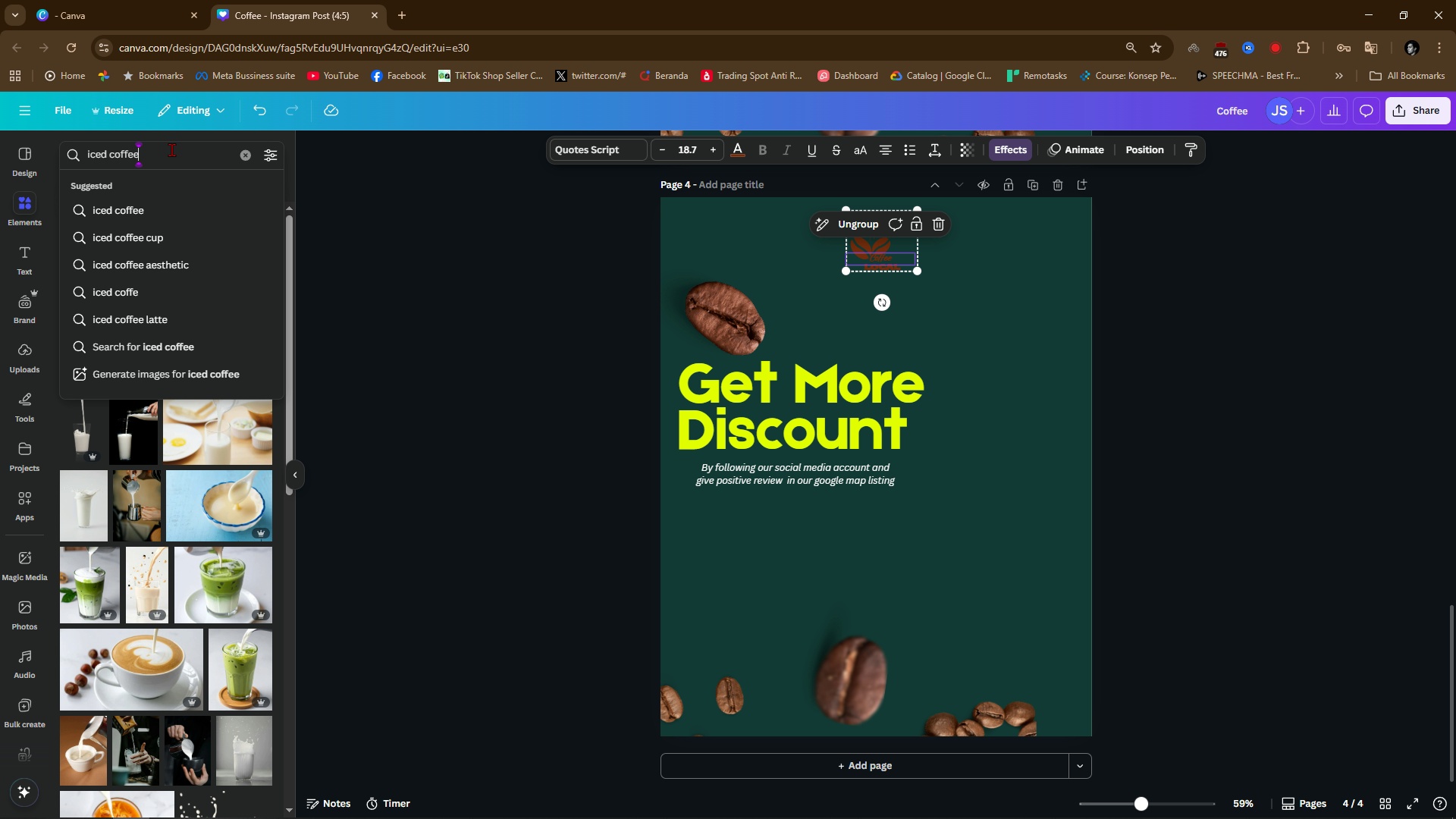 
key(Enter)
 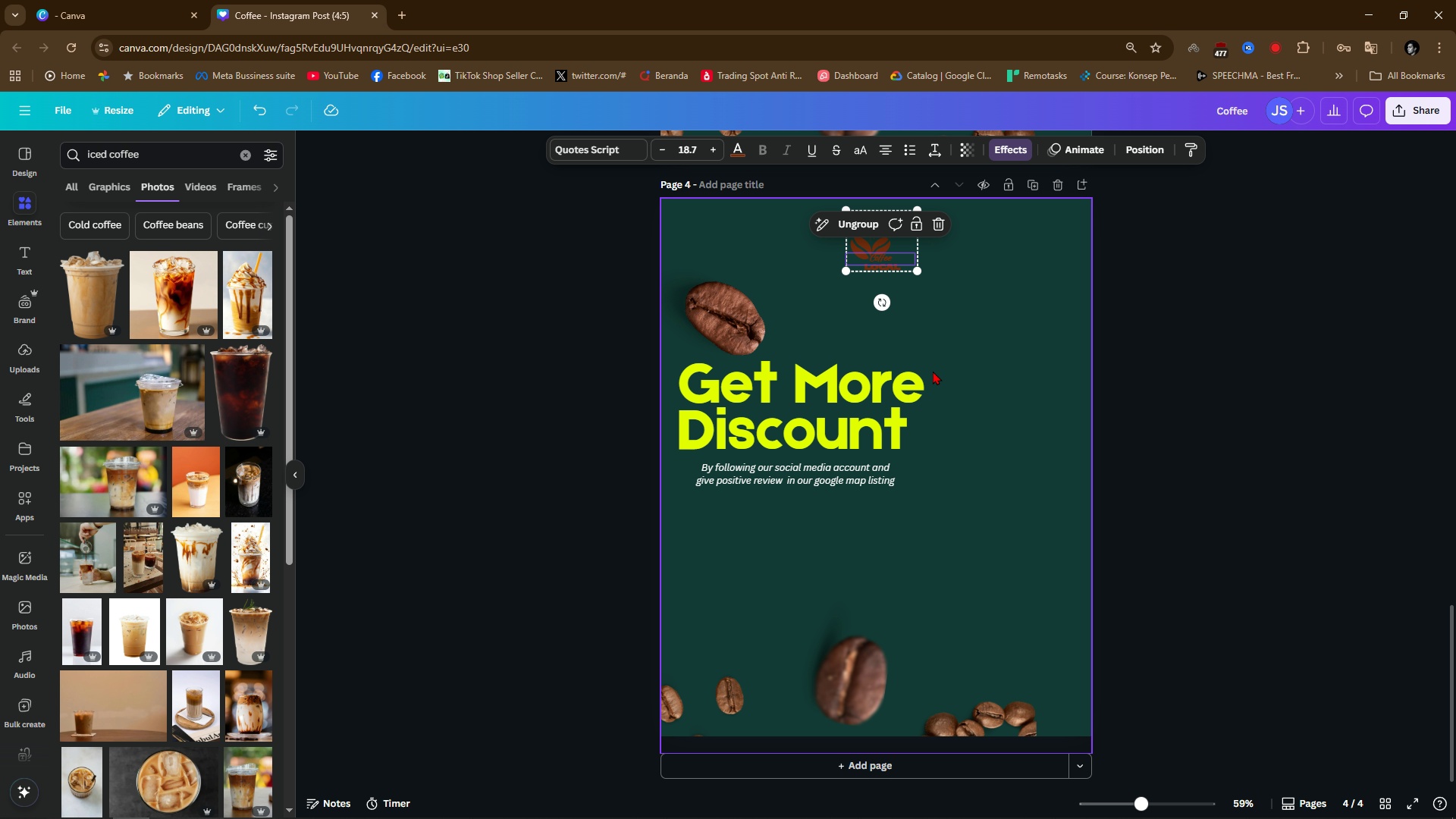 
wait(6.17)
 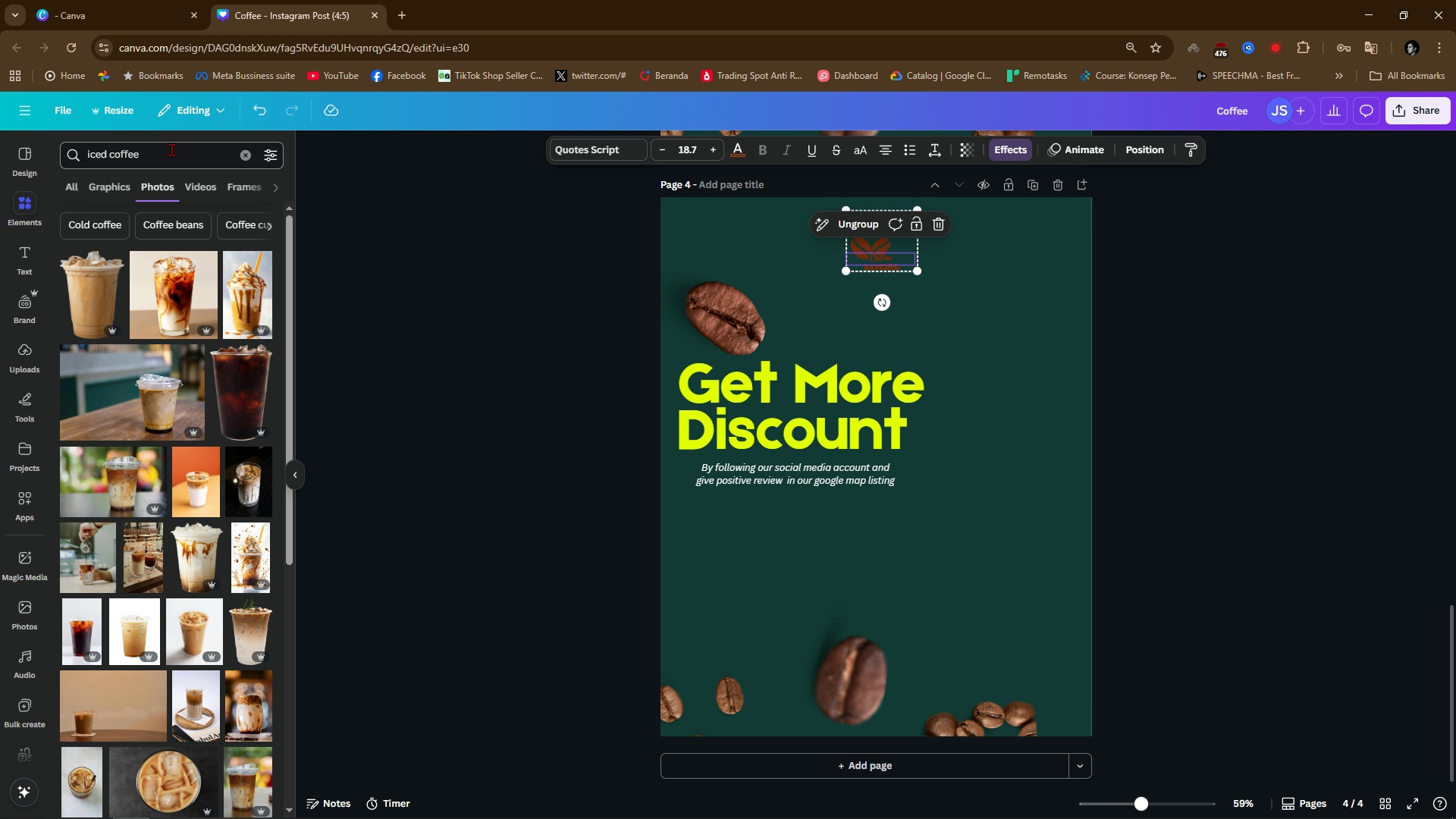 
left_click([170, 300])
 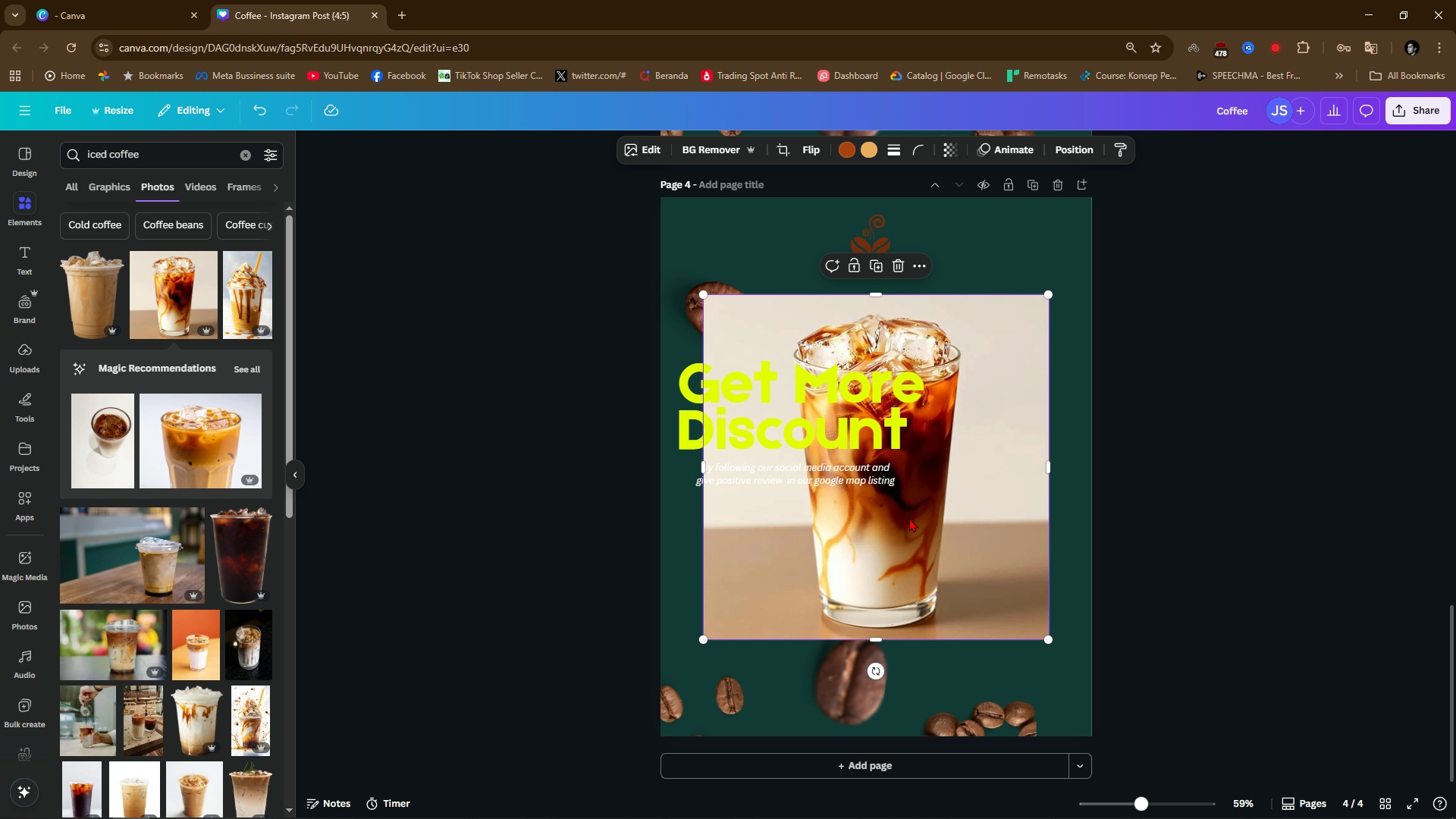 
scroll: coordinate [1068, 542], scroll_direction: up, amount: 6.0
 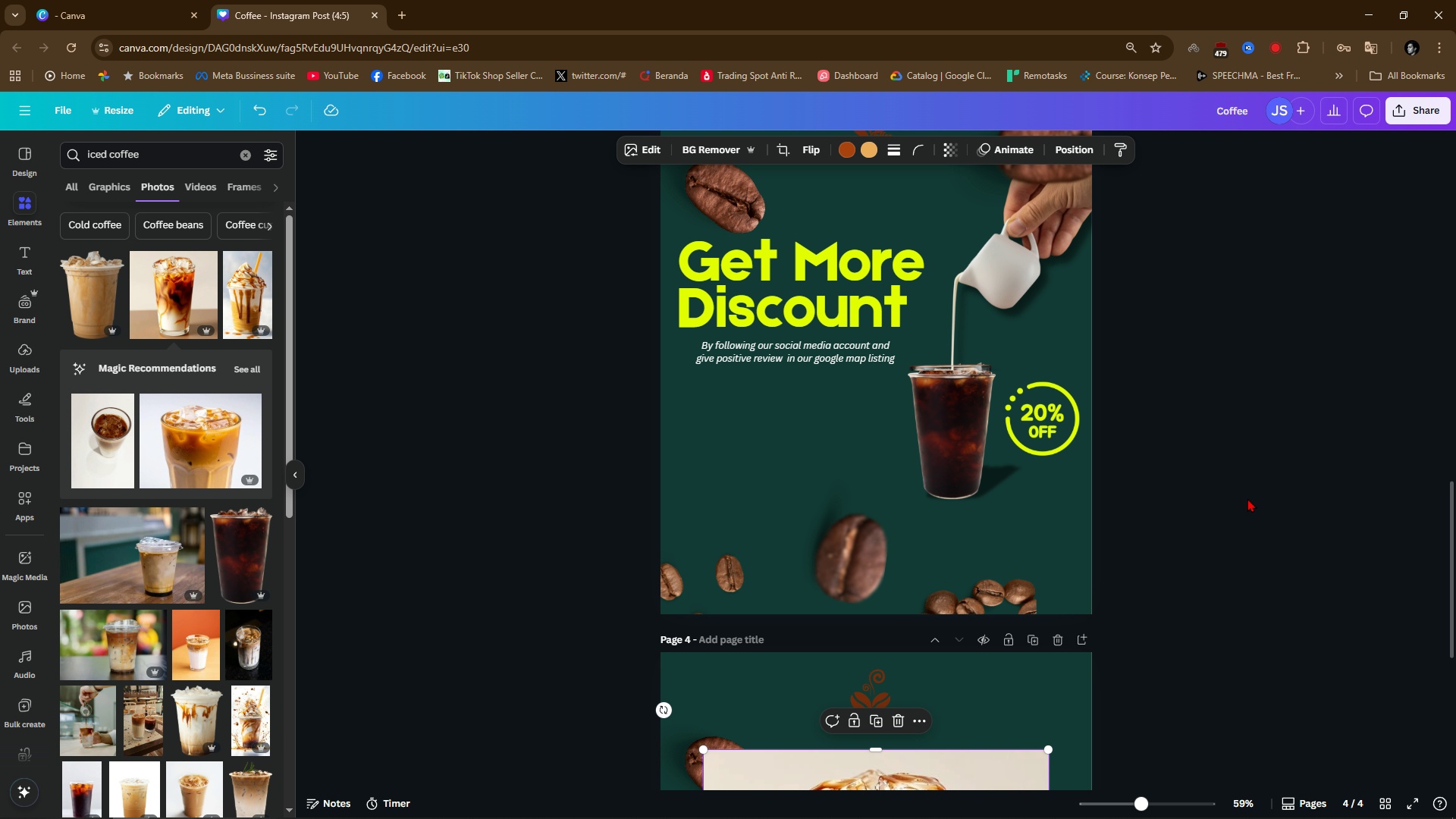 
scroll: coordinate [1240, 518], scroll_direction: down, amount: 7.0
 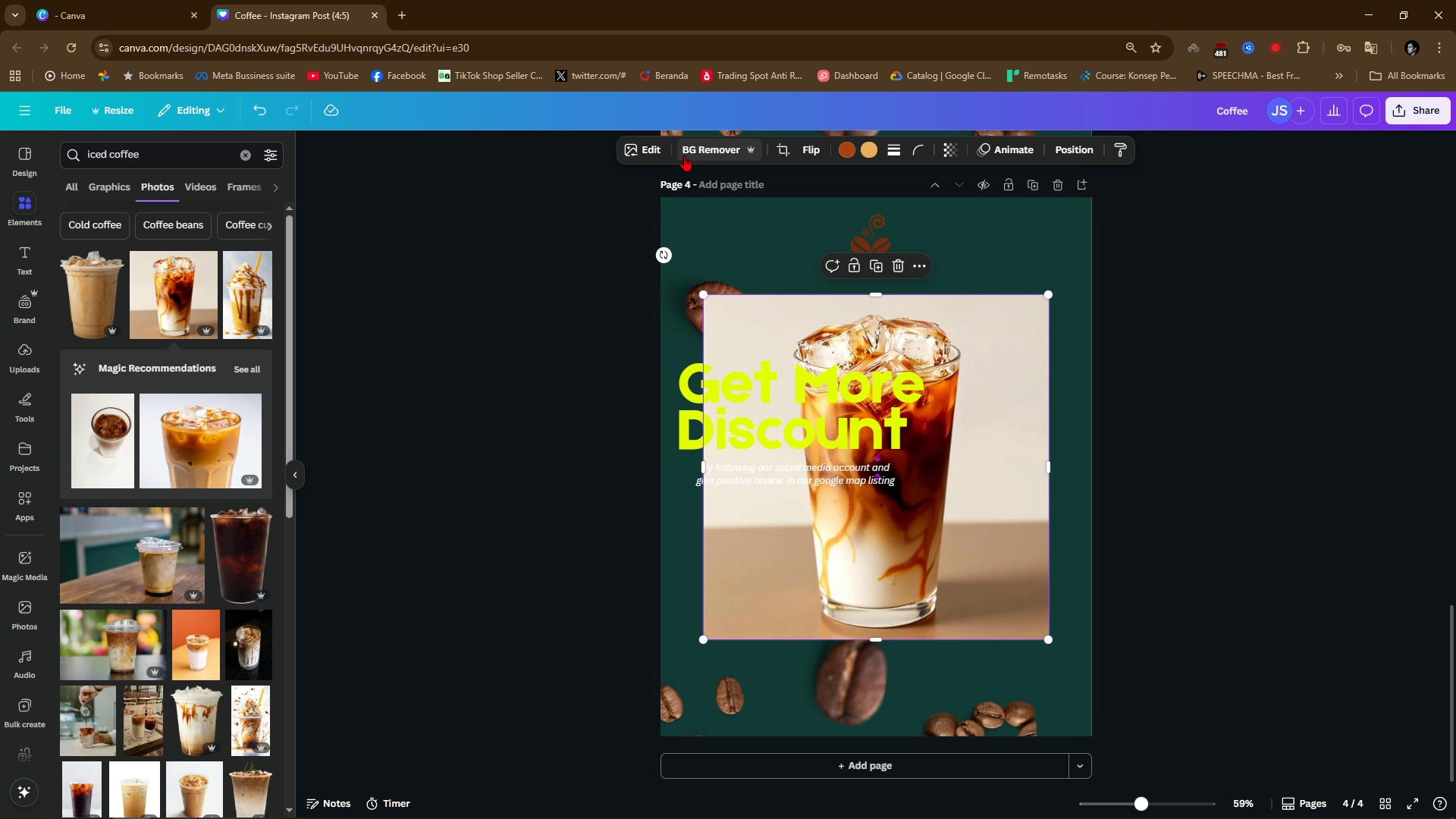 
left_click([701, 149])
 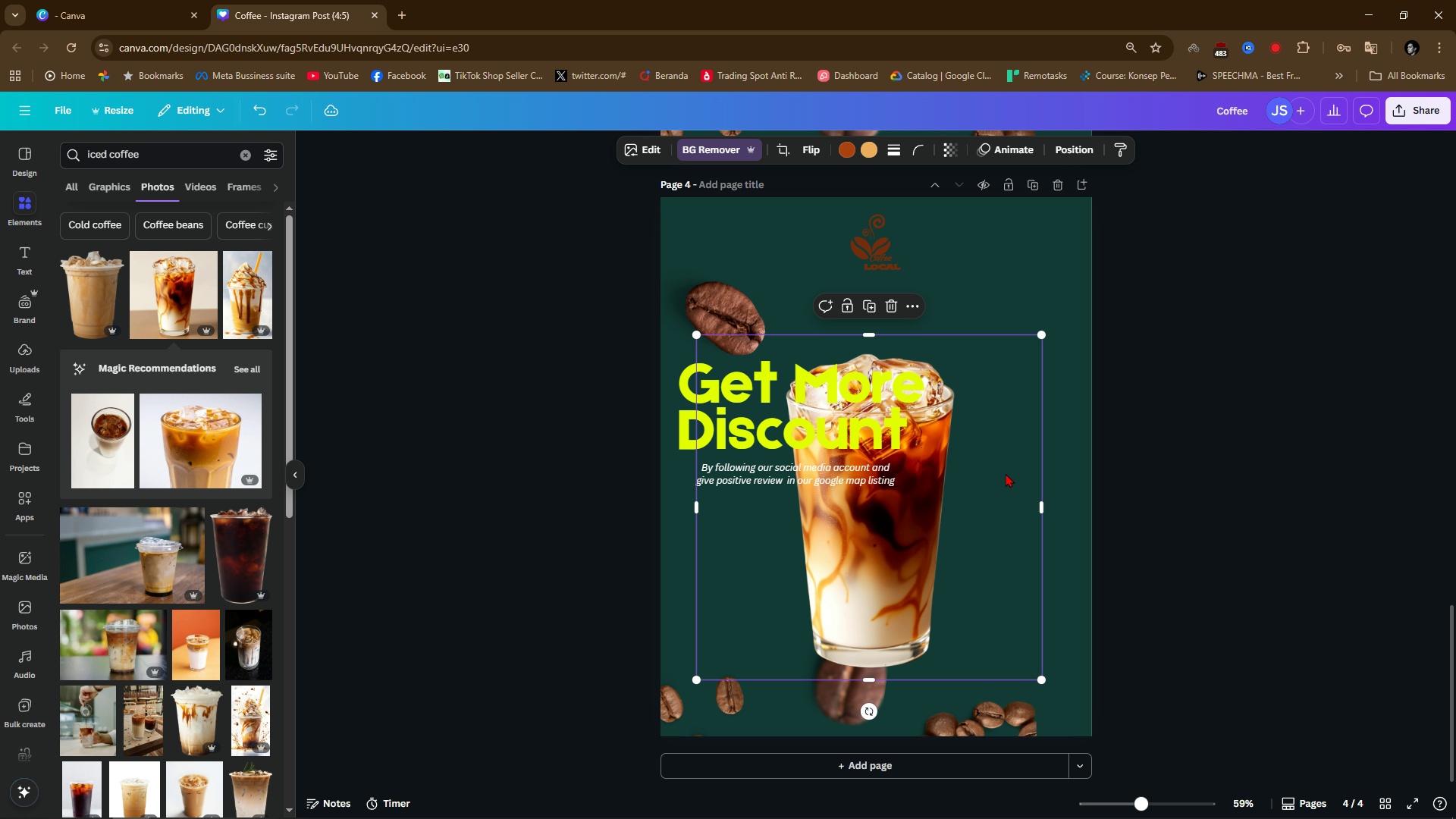 
wait(9.47)
 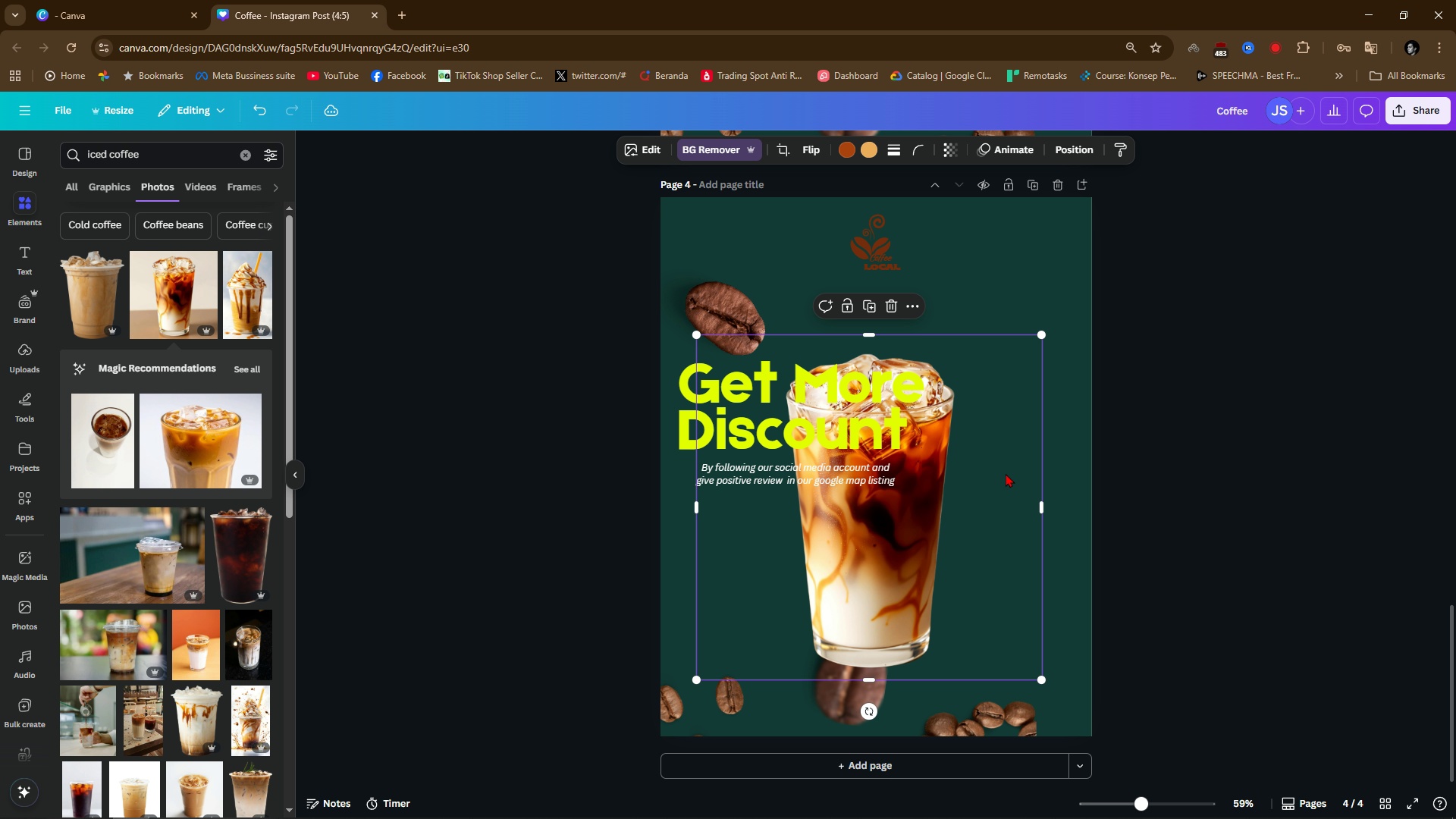 
double_click([831, 336])
 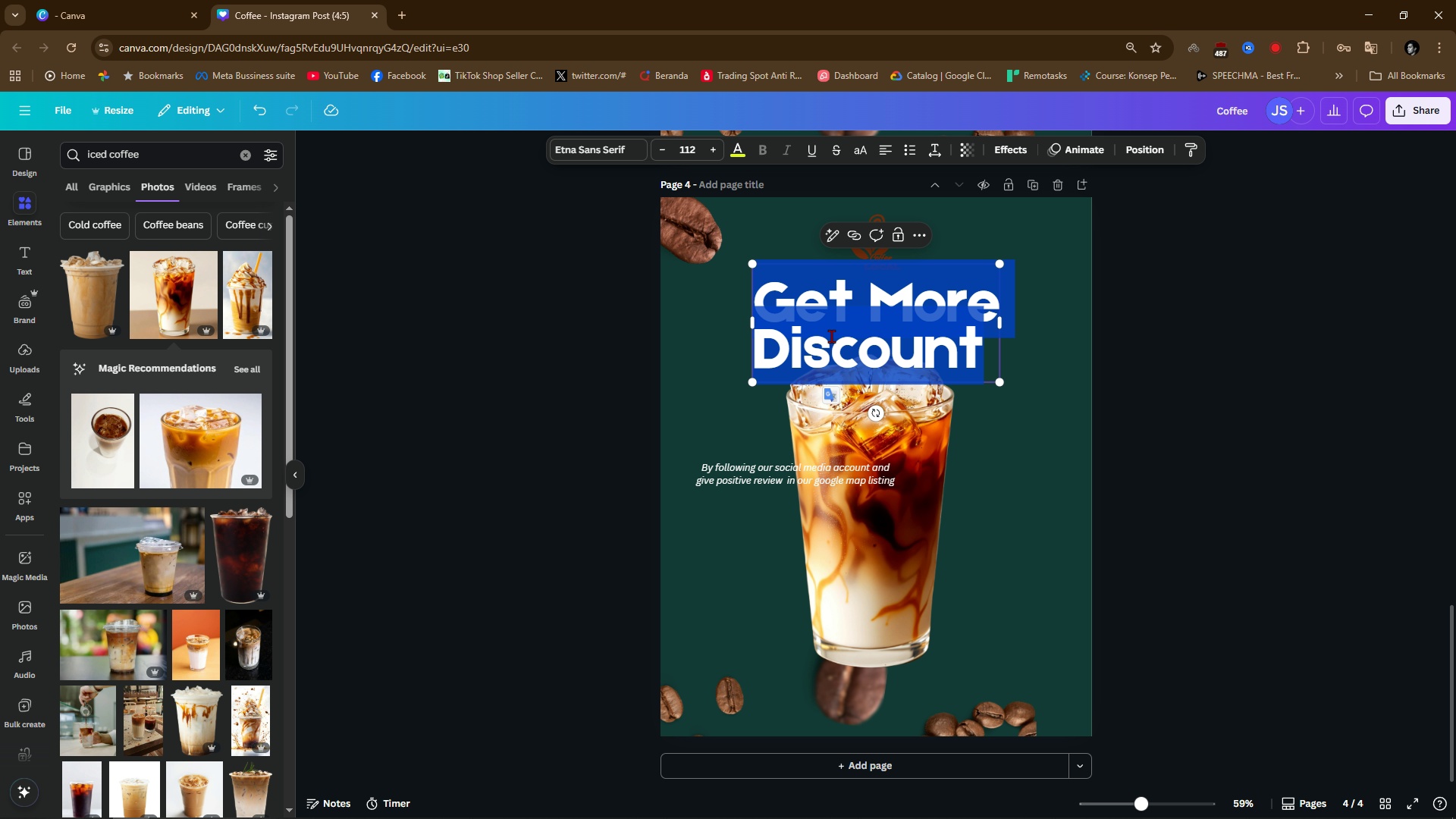 
hold_key(key=ShiftLeft, duration=1.52)
 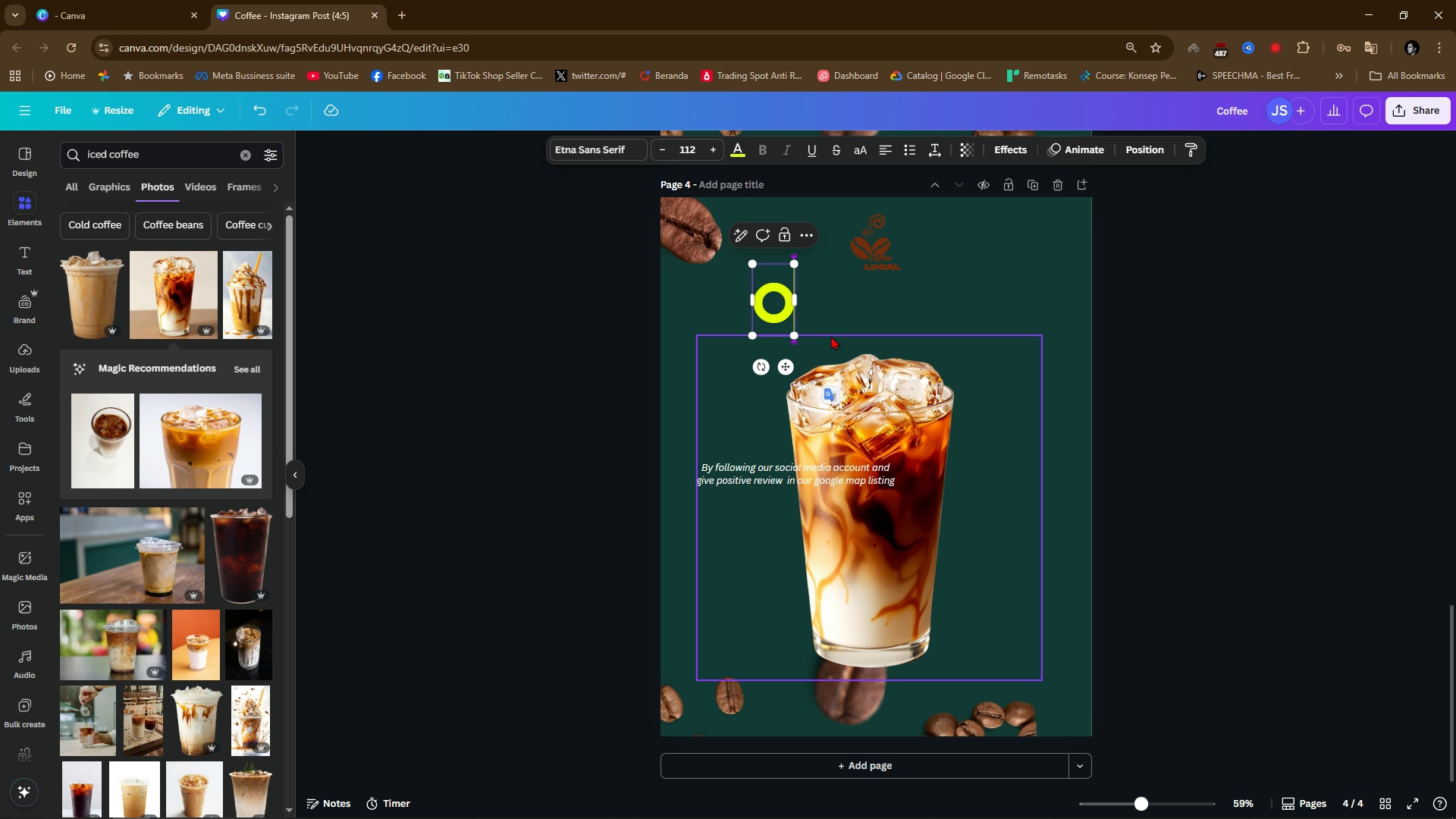 
type(Our New)
 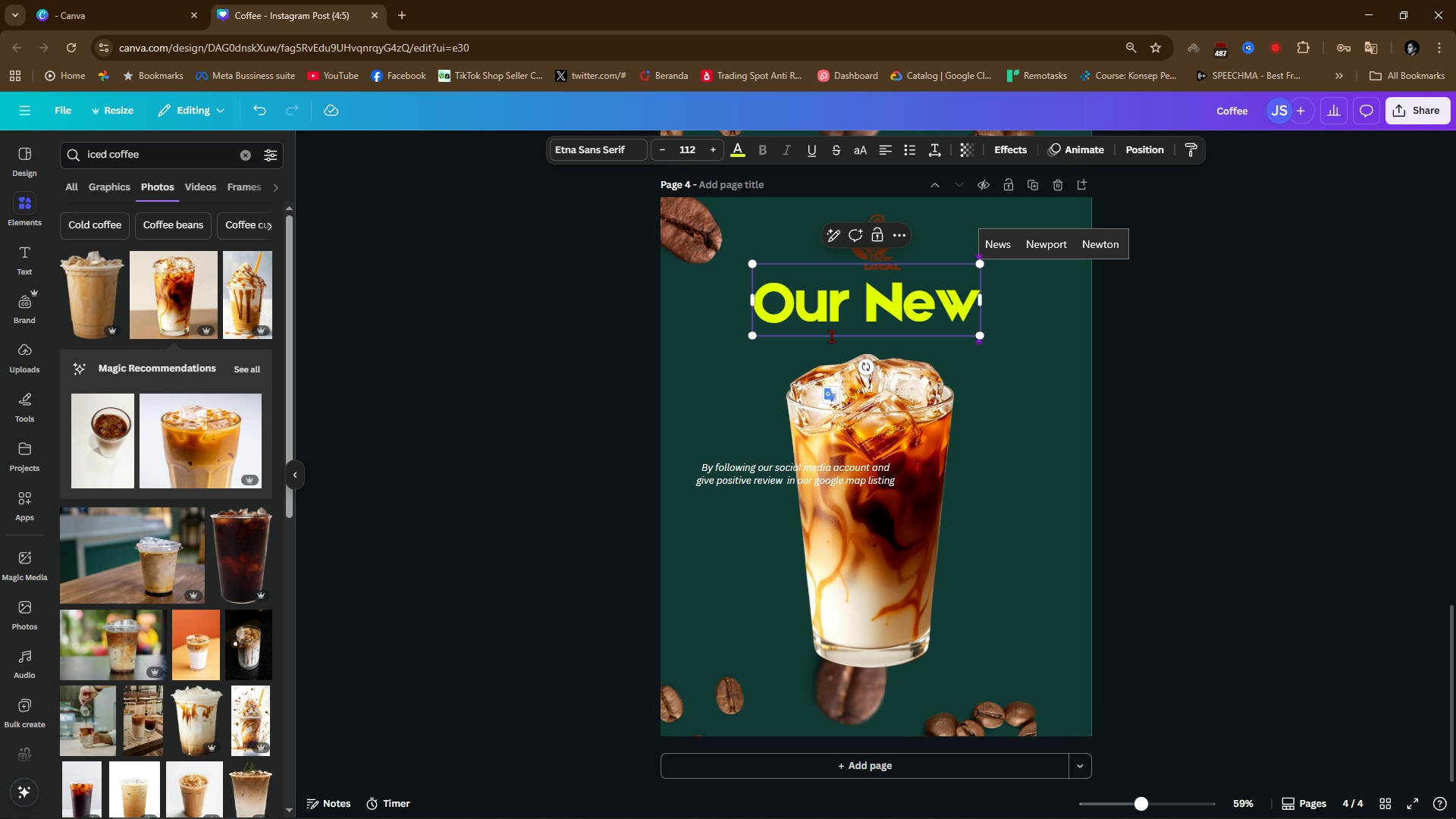 
type( Blend)
 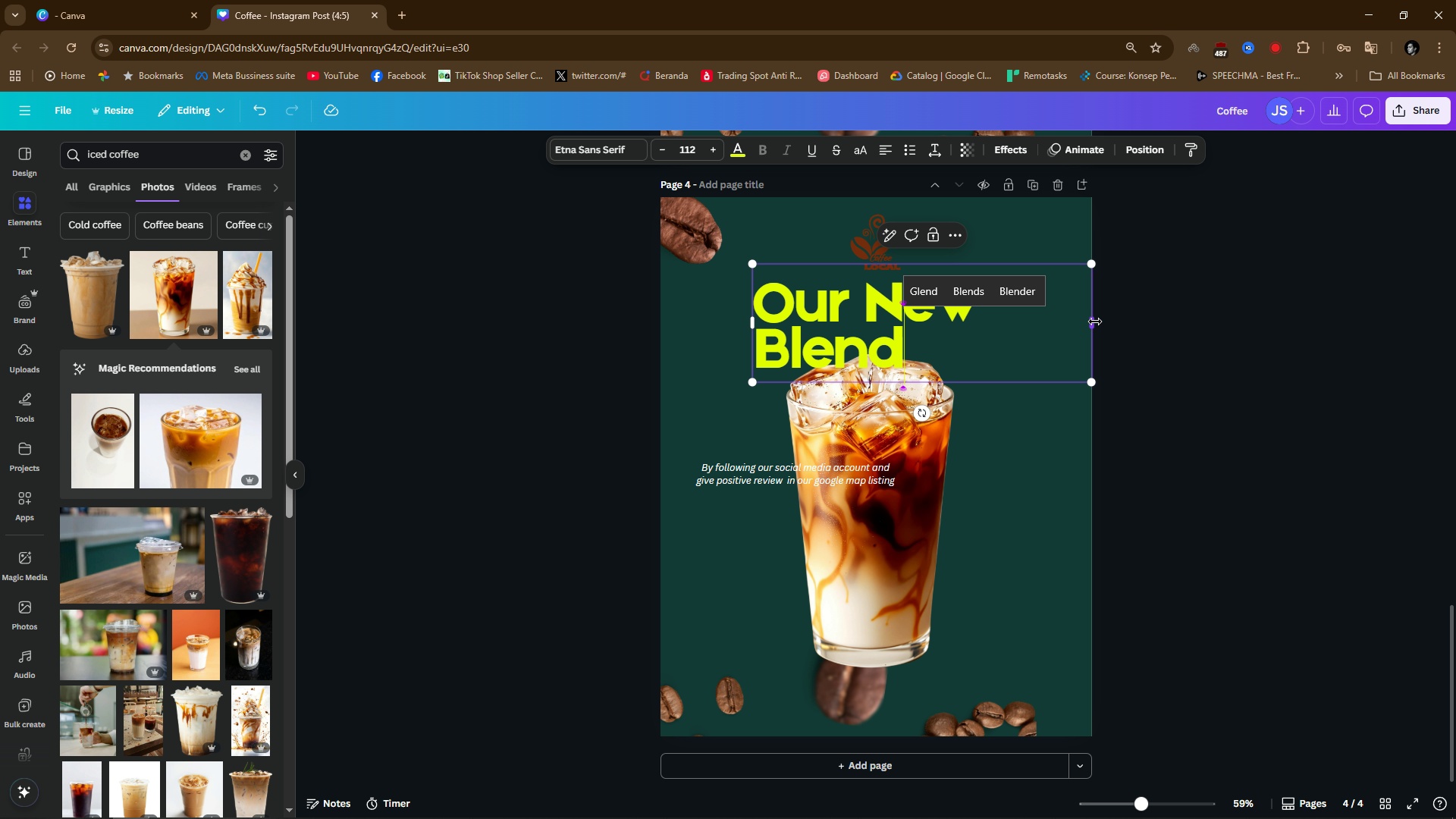 
wait(5.02)
 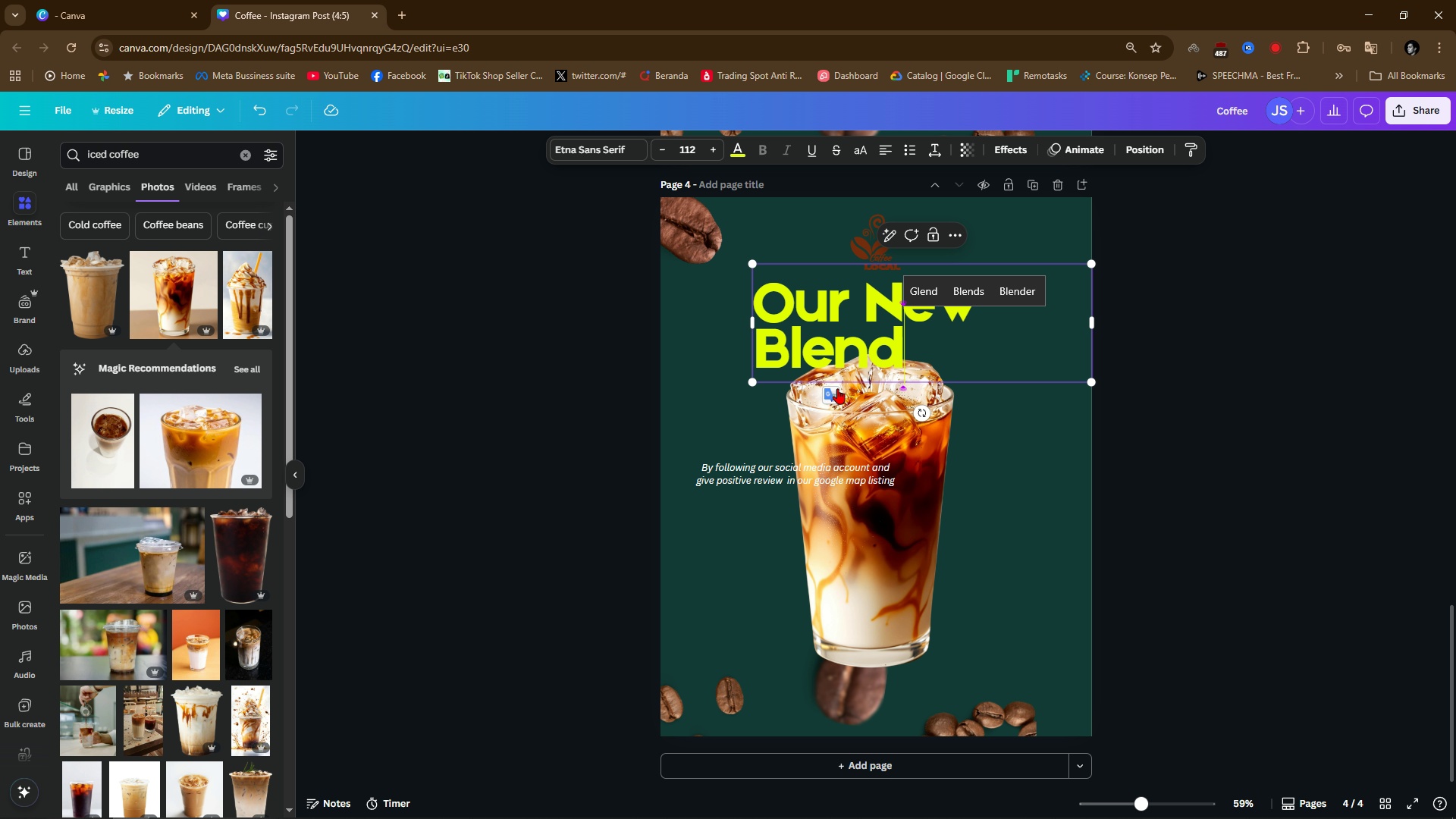 
left_click([1162, 442])
 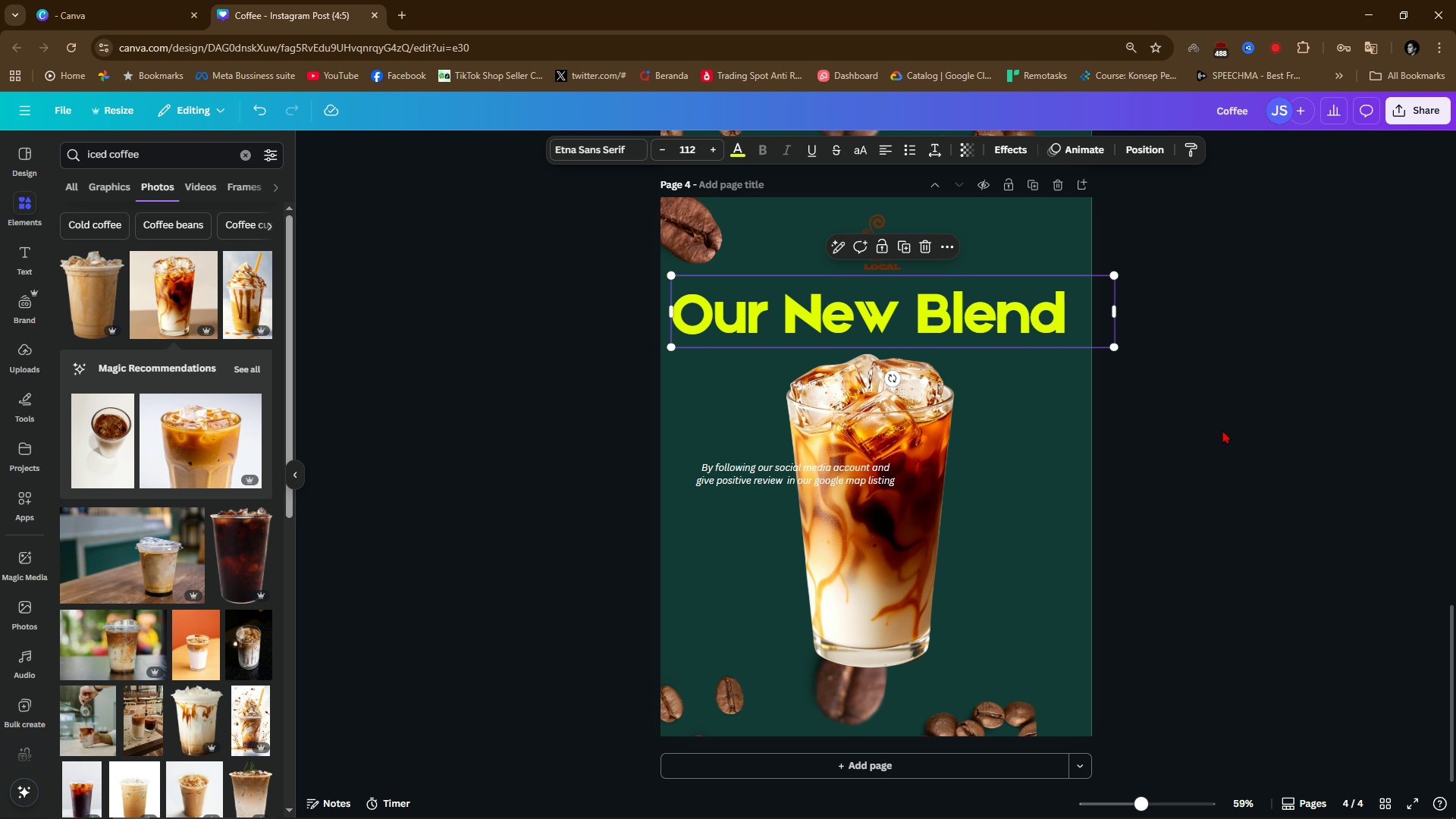 
left_click([773, 479])
 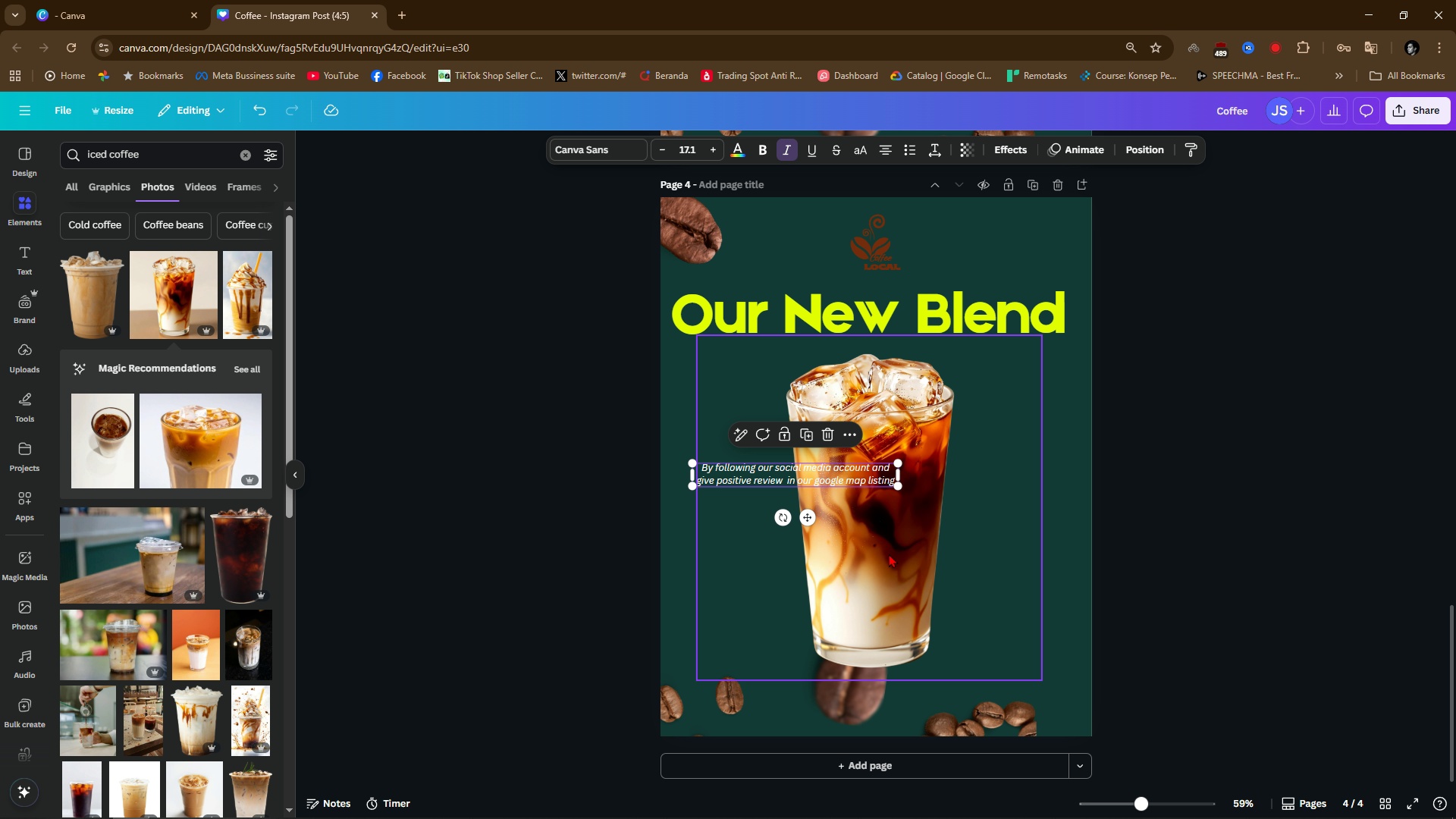 
left_click([882, 555])
 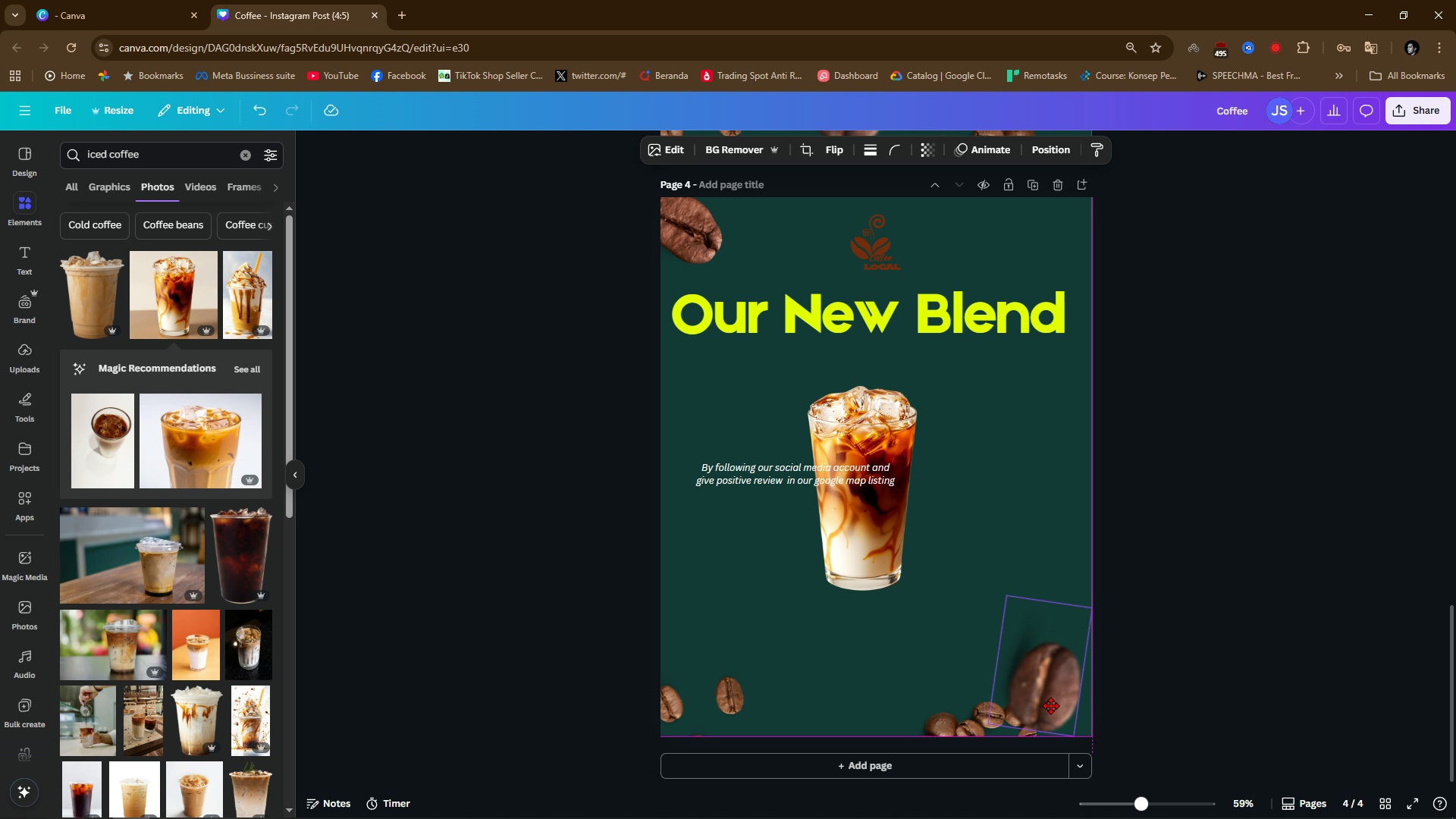 
wait(13.1)
 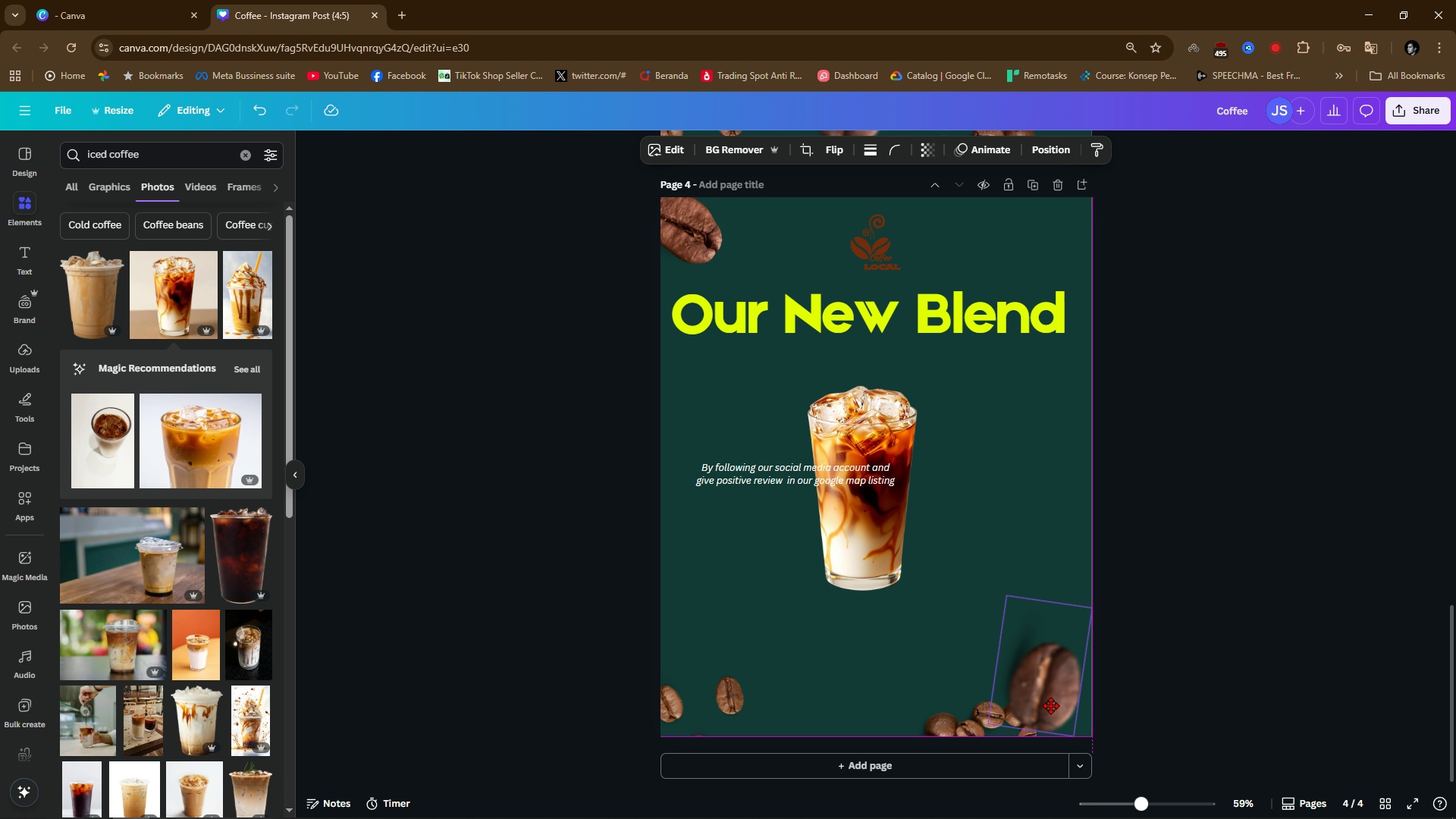 
double_click([846, 612])
 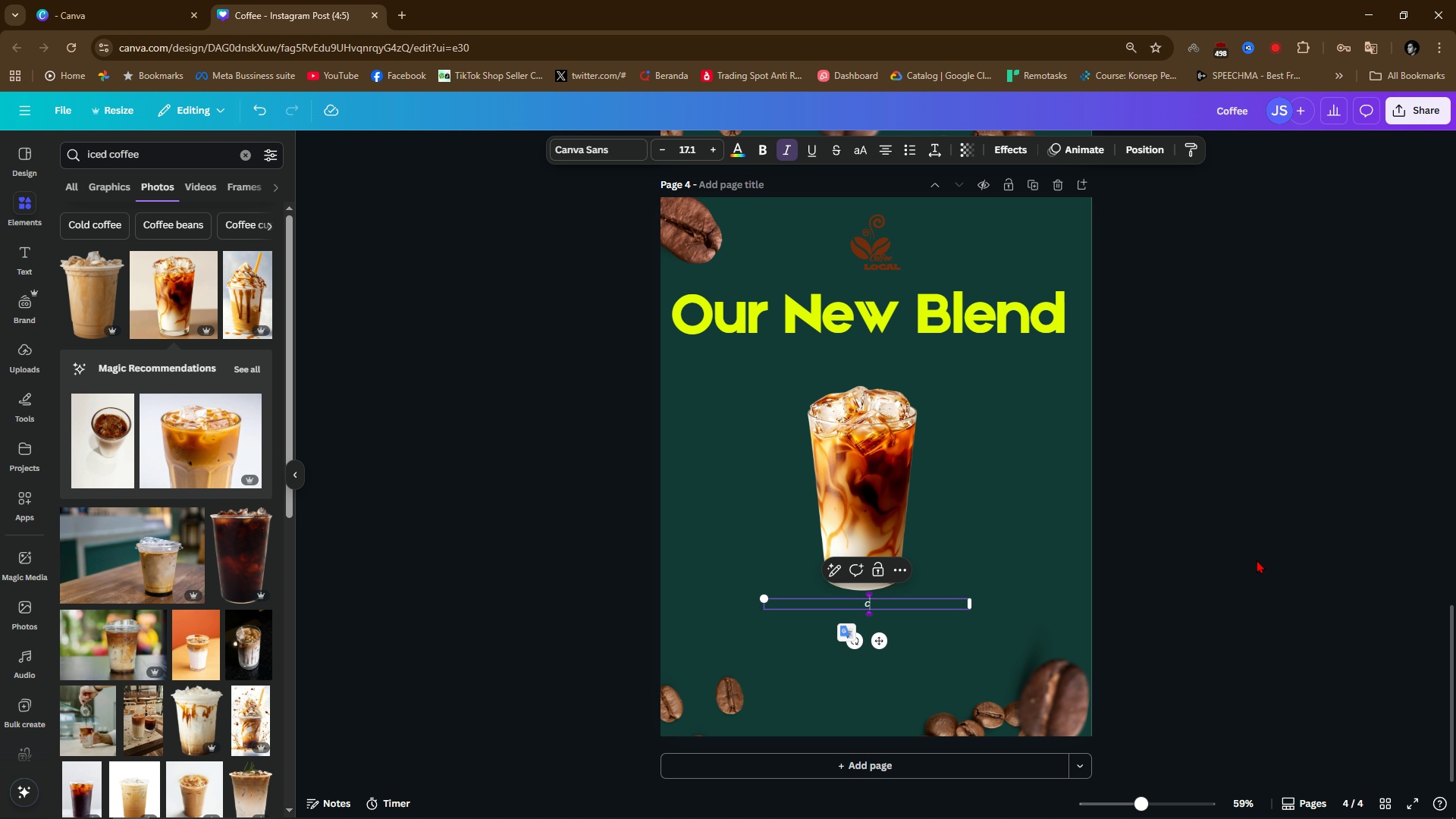 
type(combination cf)
key(Backspace)
type(offee with traditional sugar cane )
 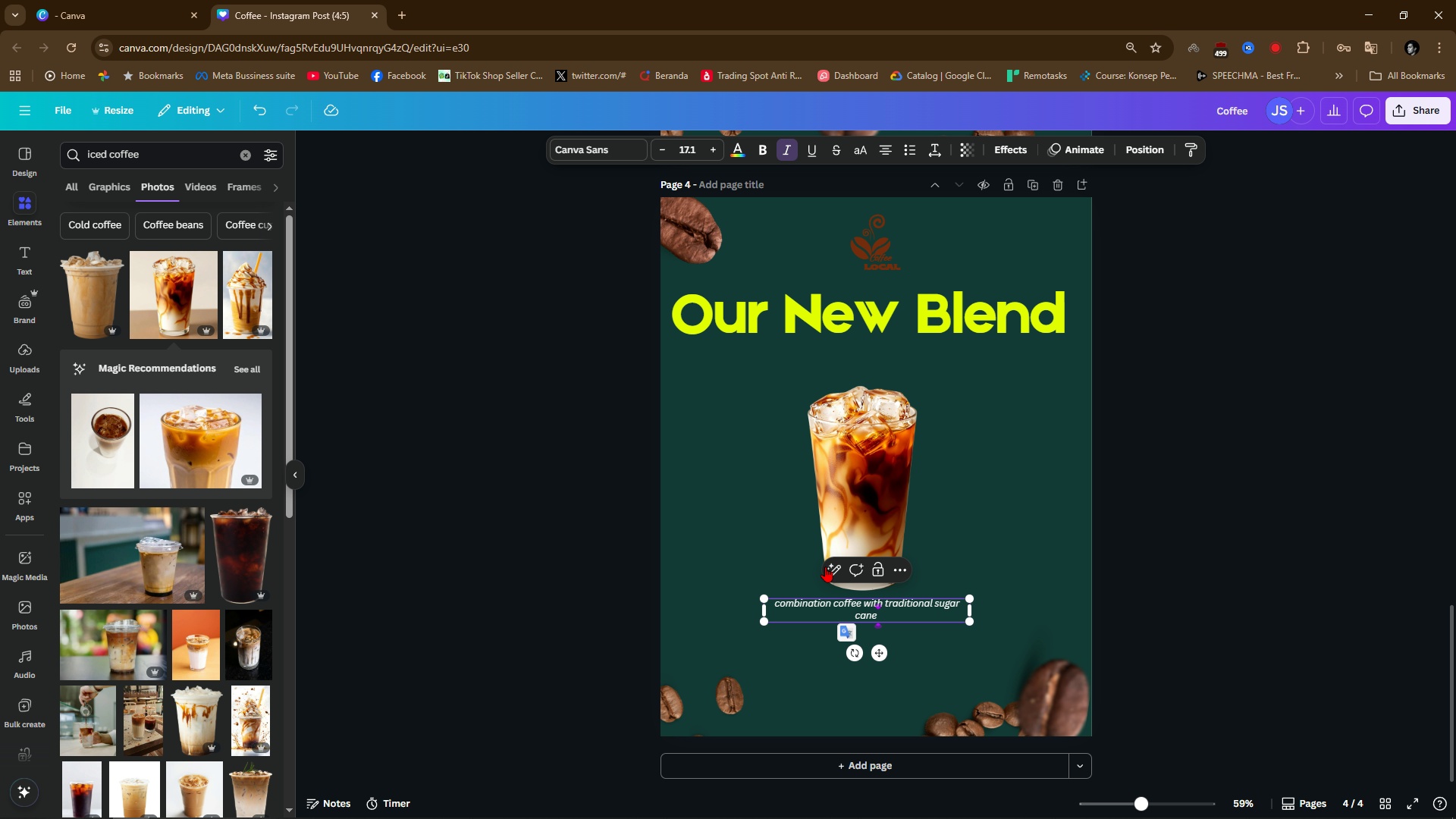 
left_click([827, 569])
 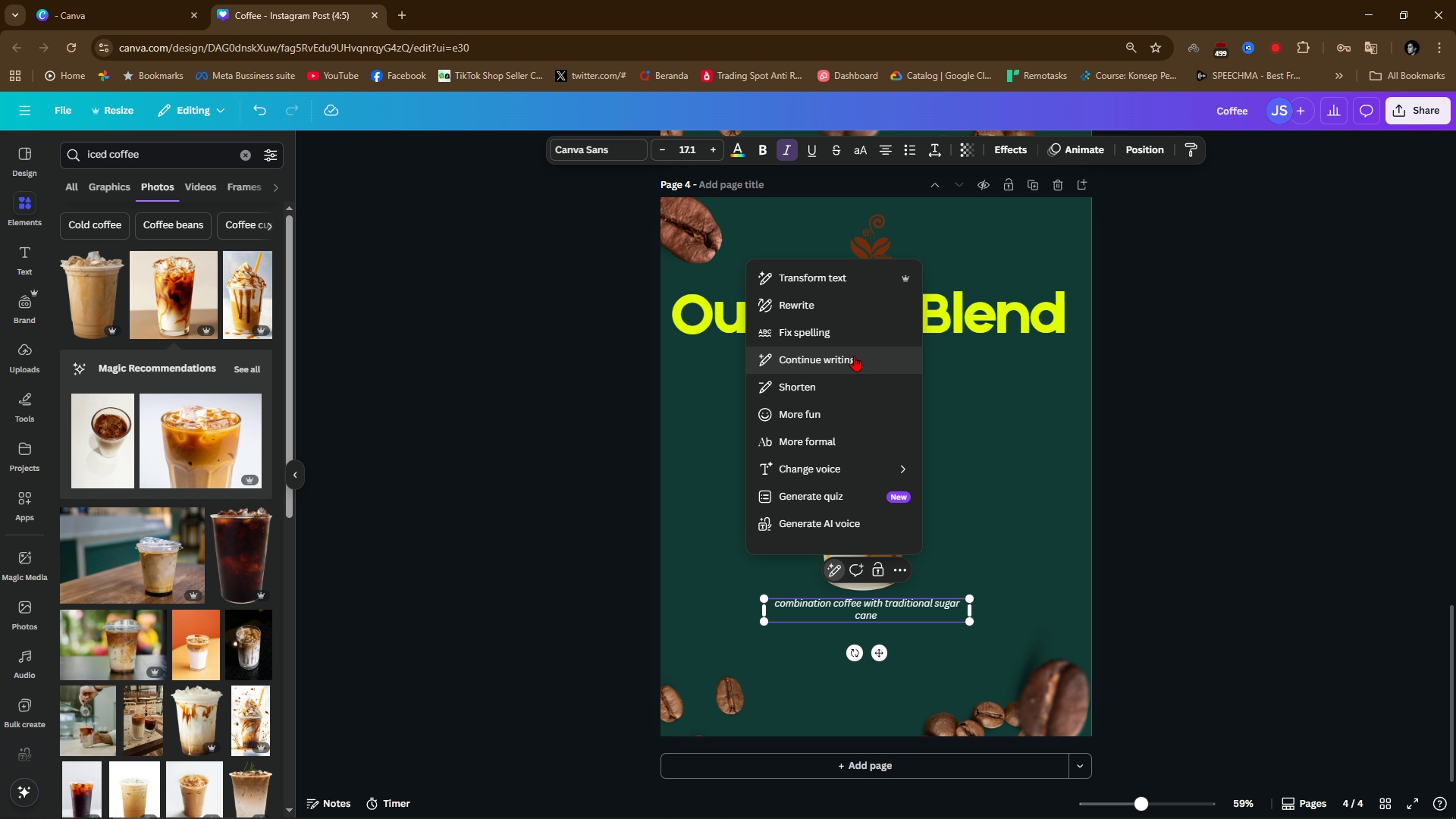 
left_click([854, 356])
 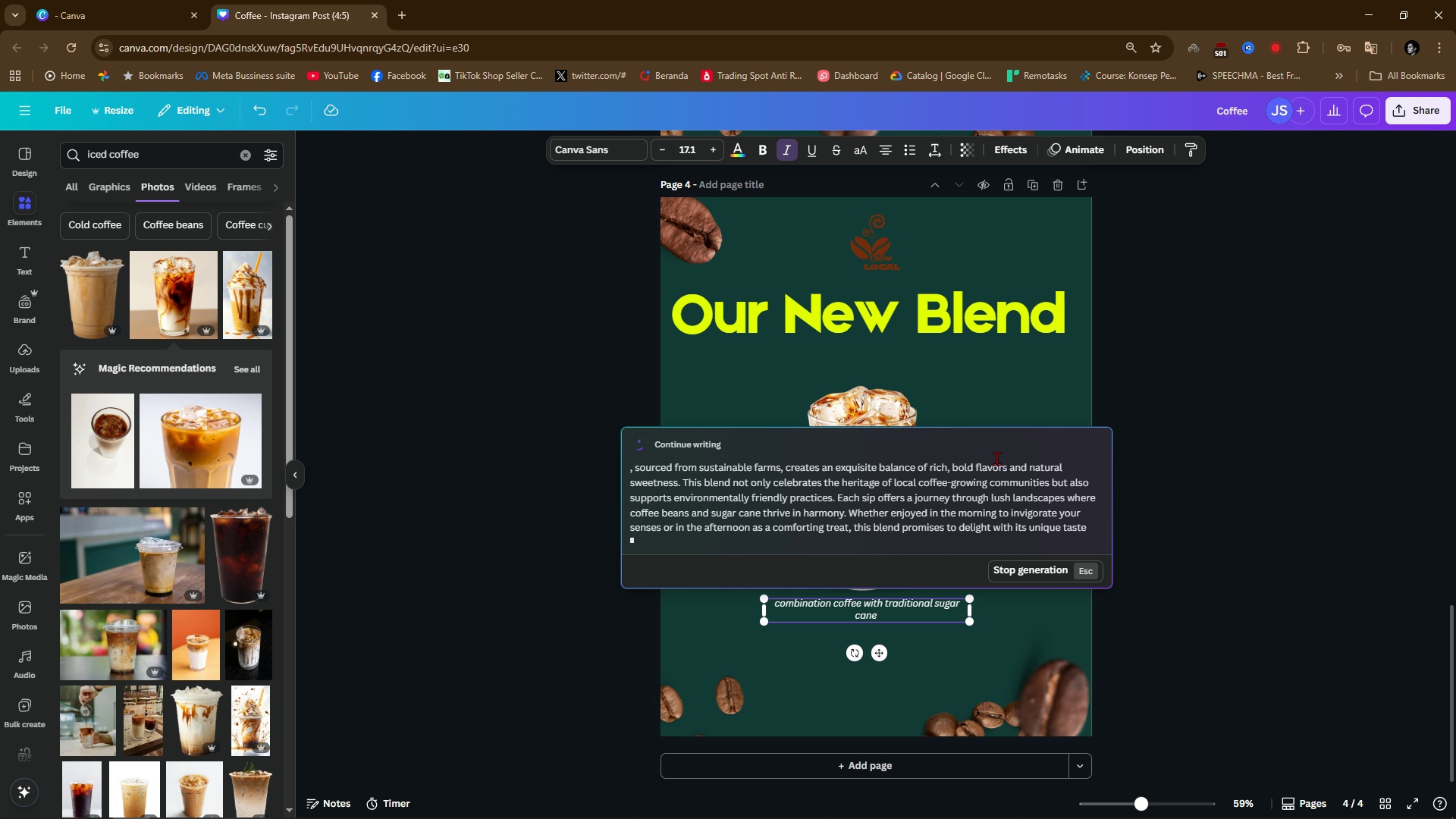 
left_click([1042, 573])
 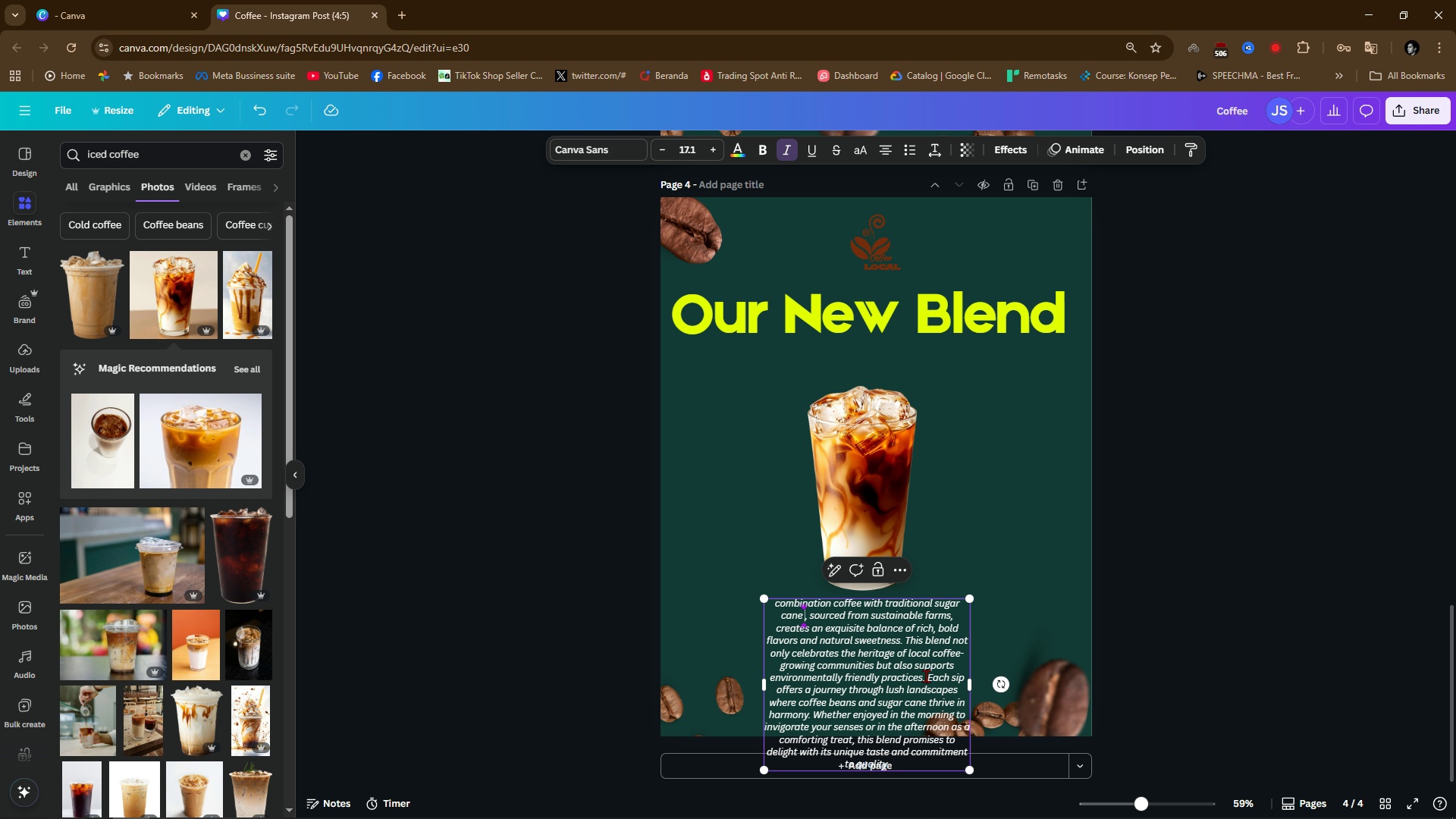 
wait(7.17)
 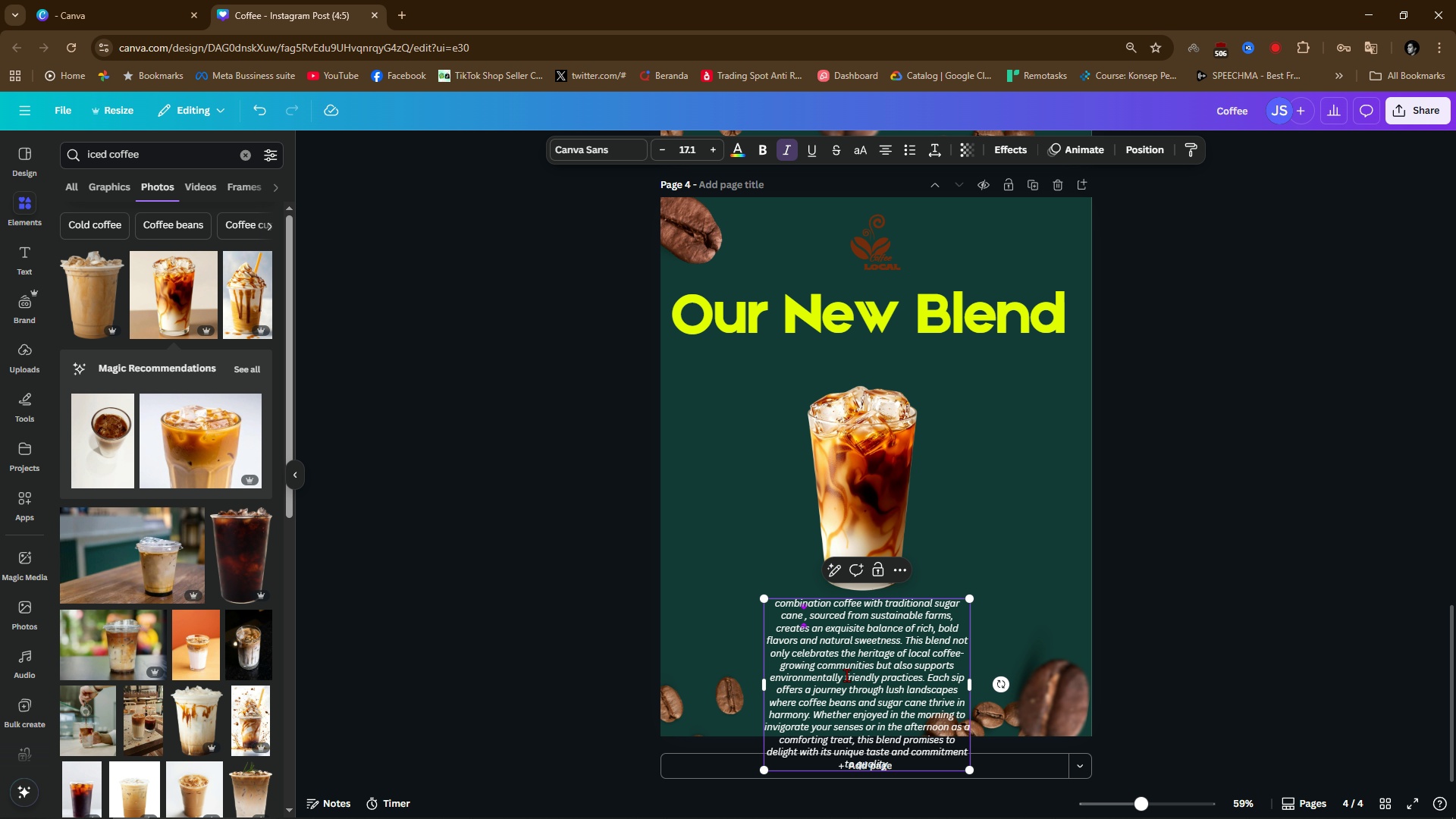 
key(Backspace)
 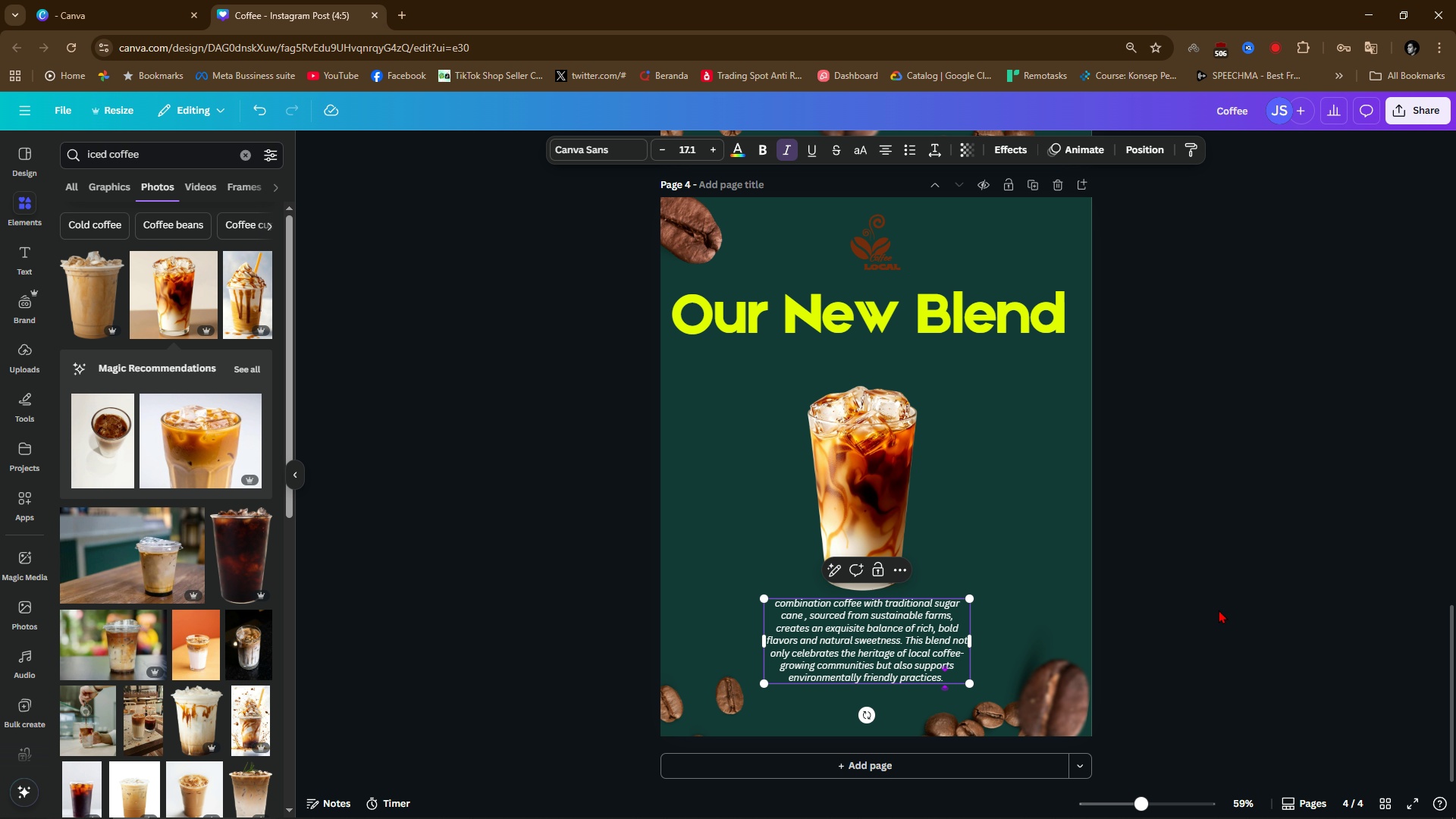 
left_click([1216, 598])
 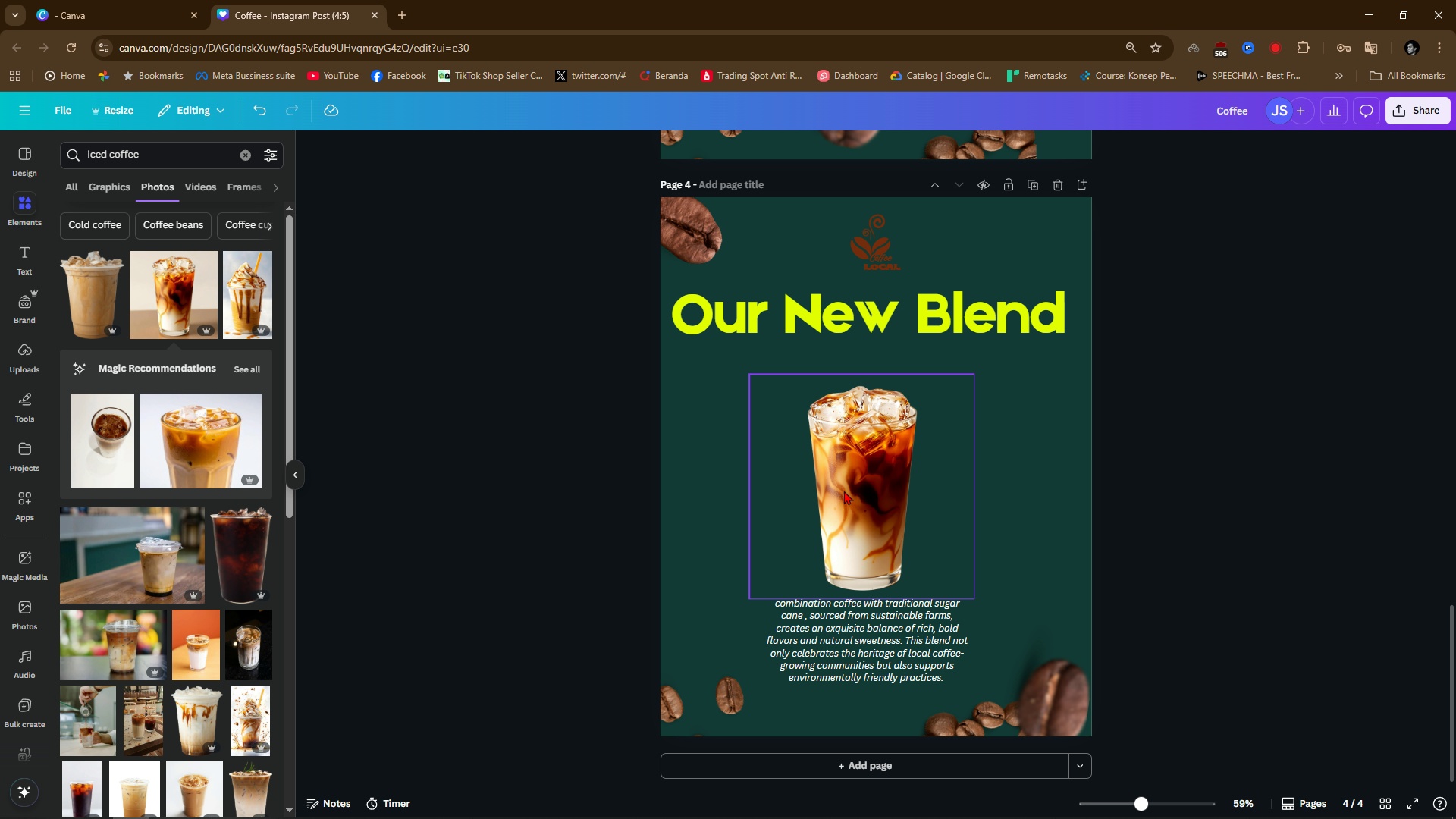 
left_click([841, 485])
 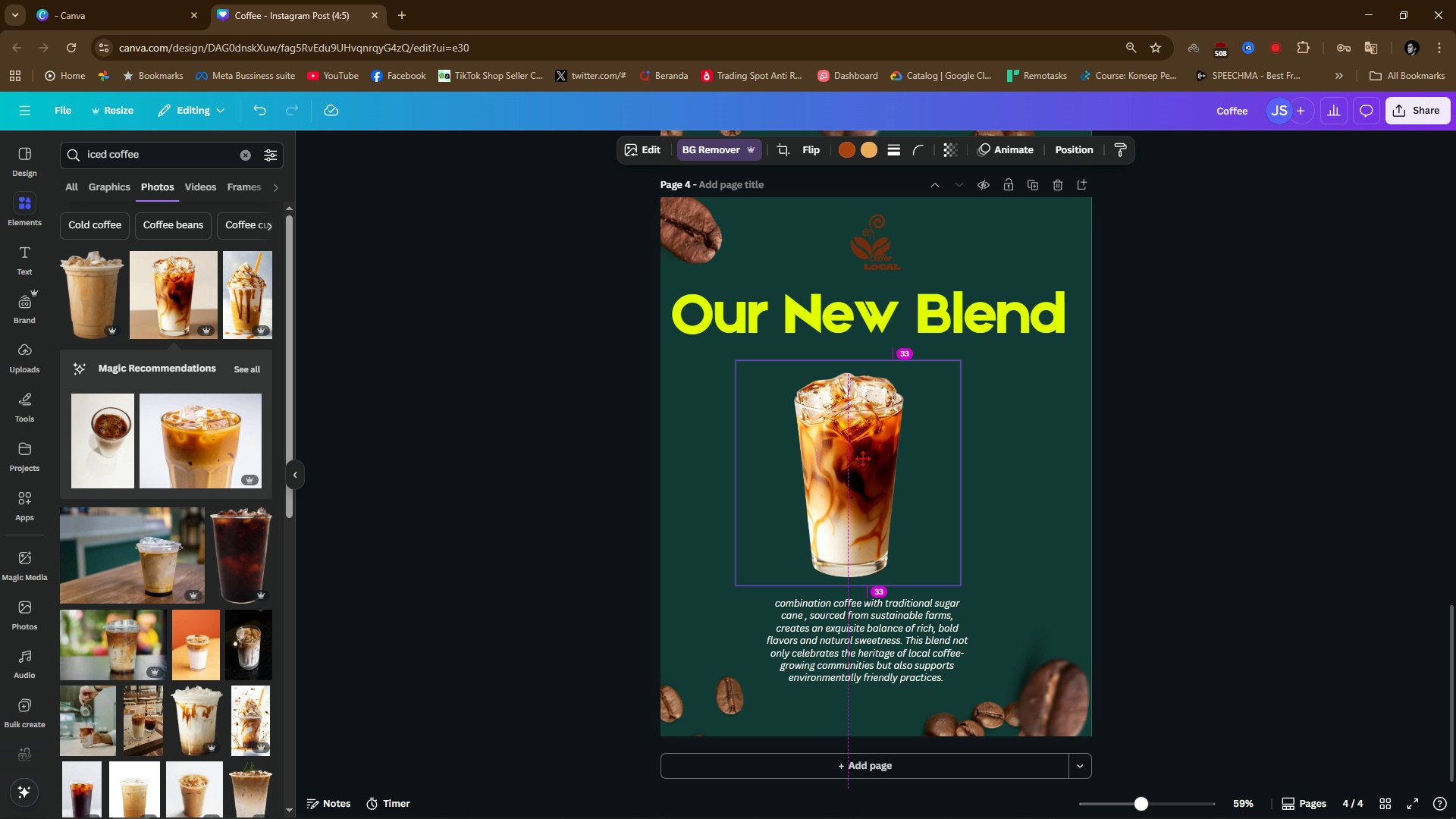 
mouse_move([856, 454])
 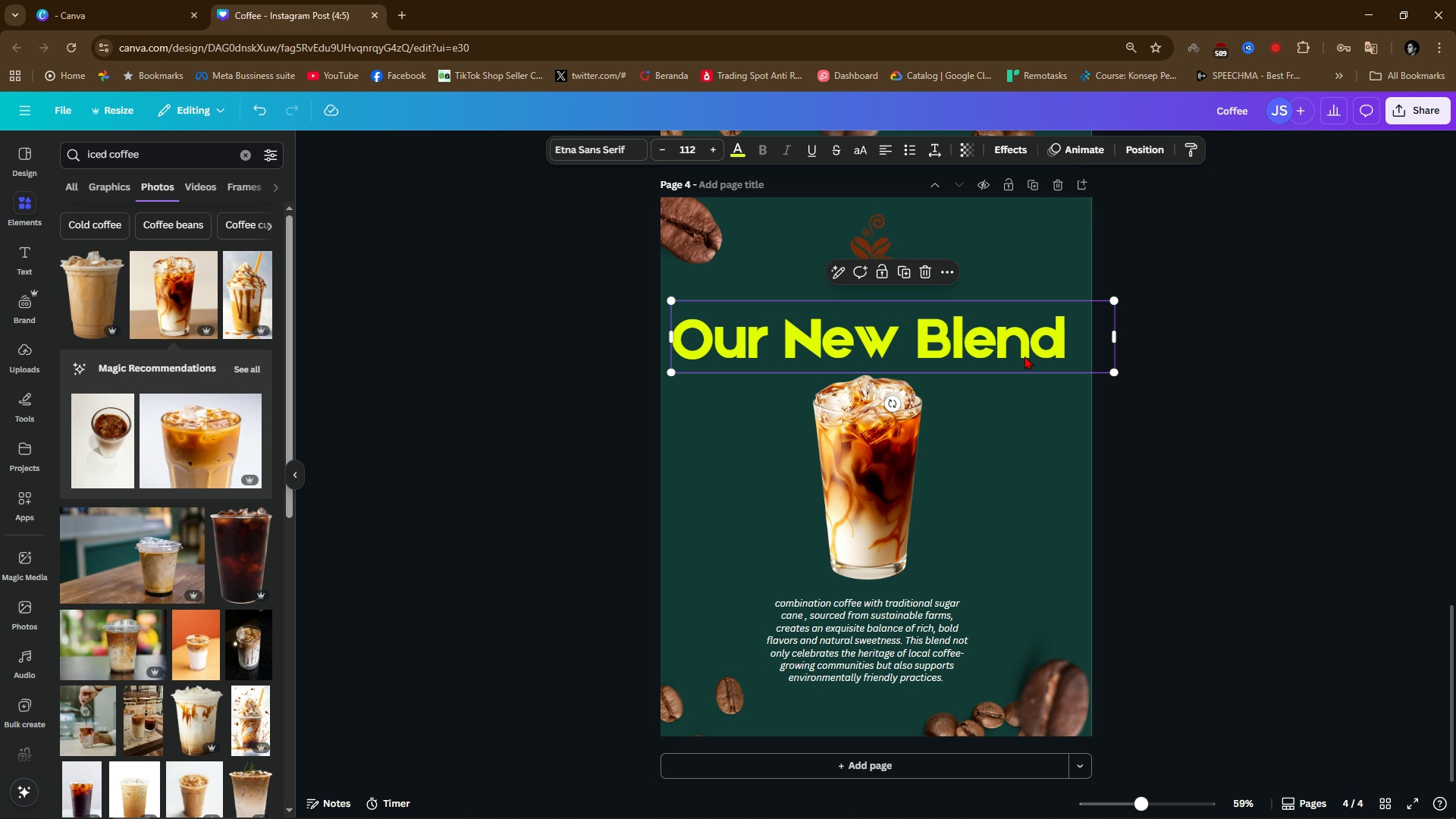 
left_click([883, 149])
 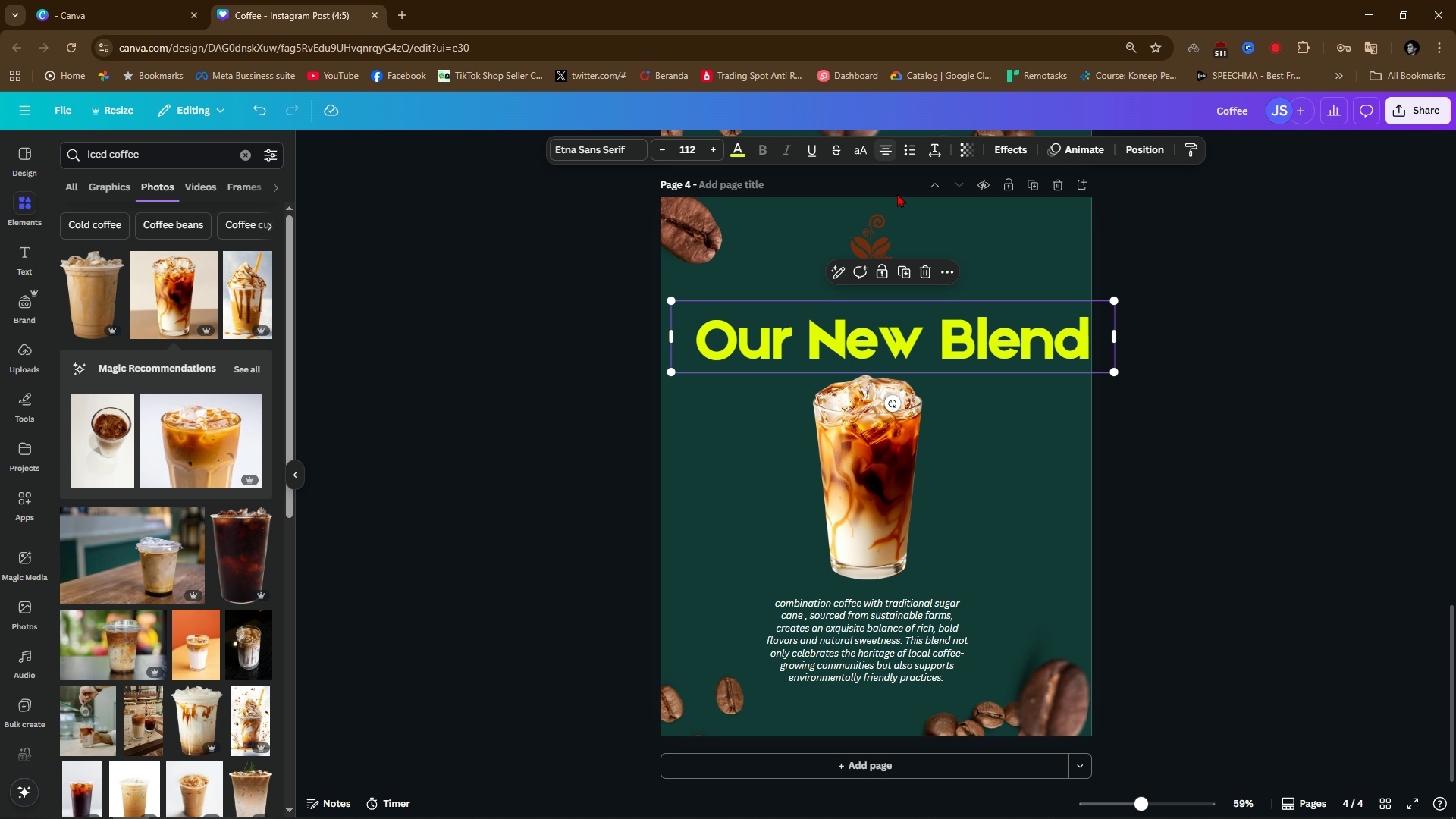 
left_click([1370, 380])
 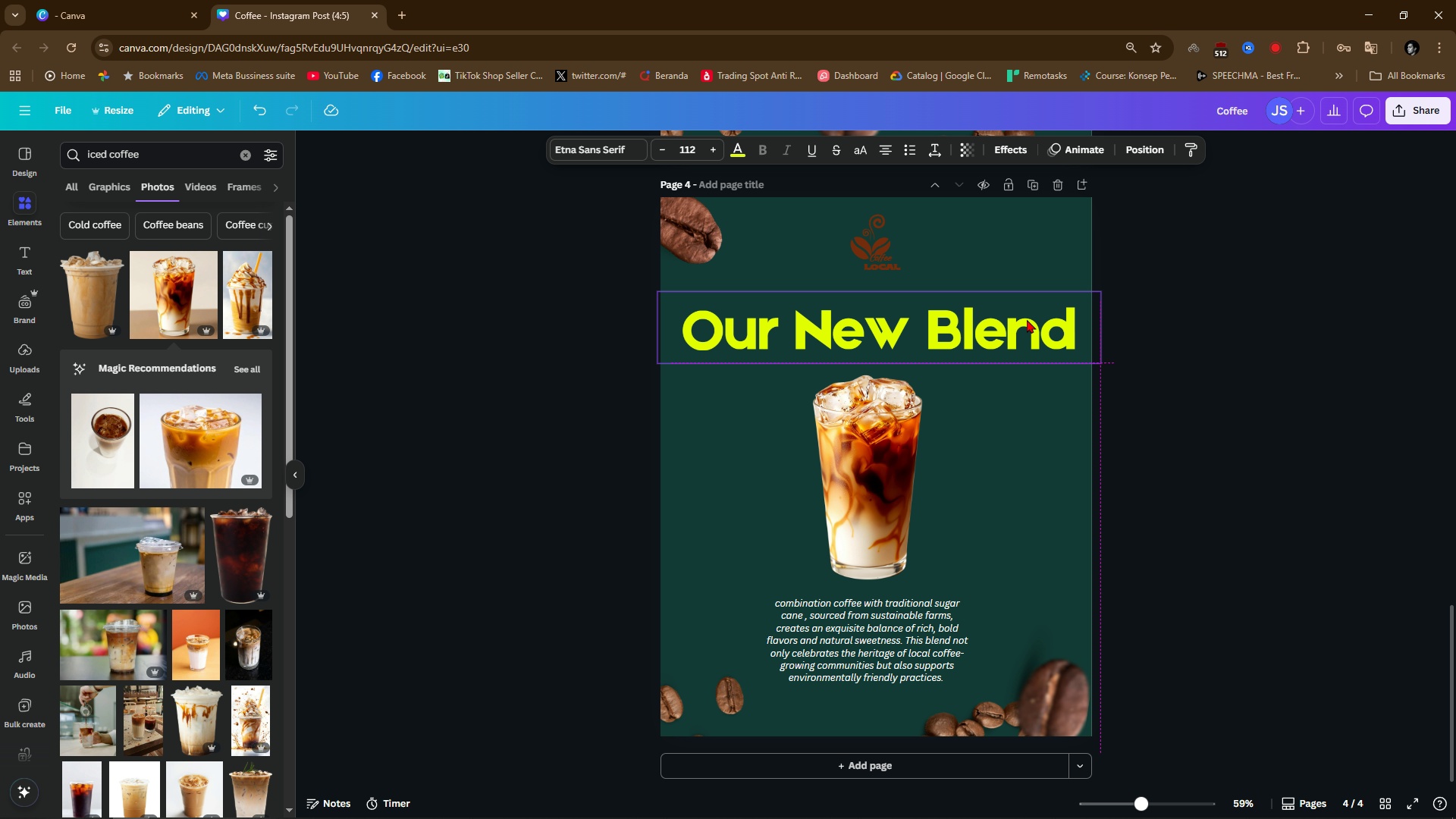 
left_click([1244, 421])
 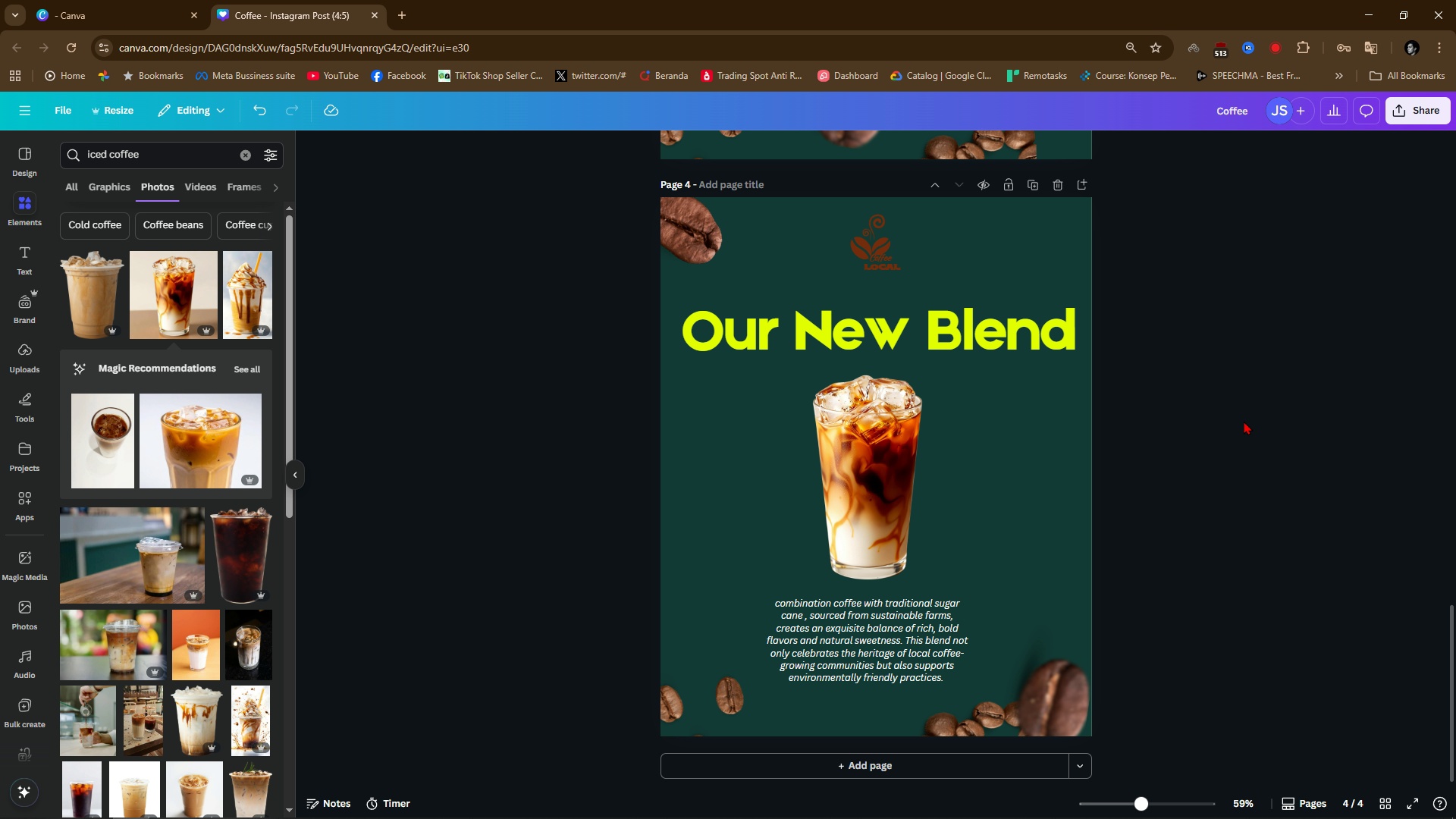 
wait(15.57)
 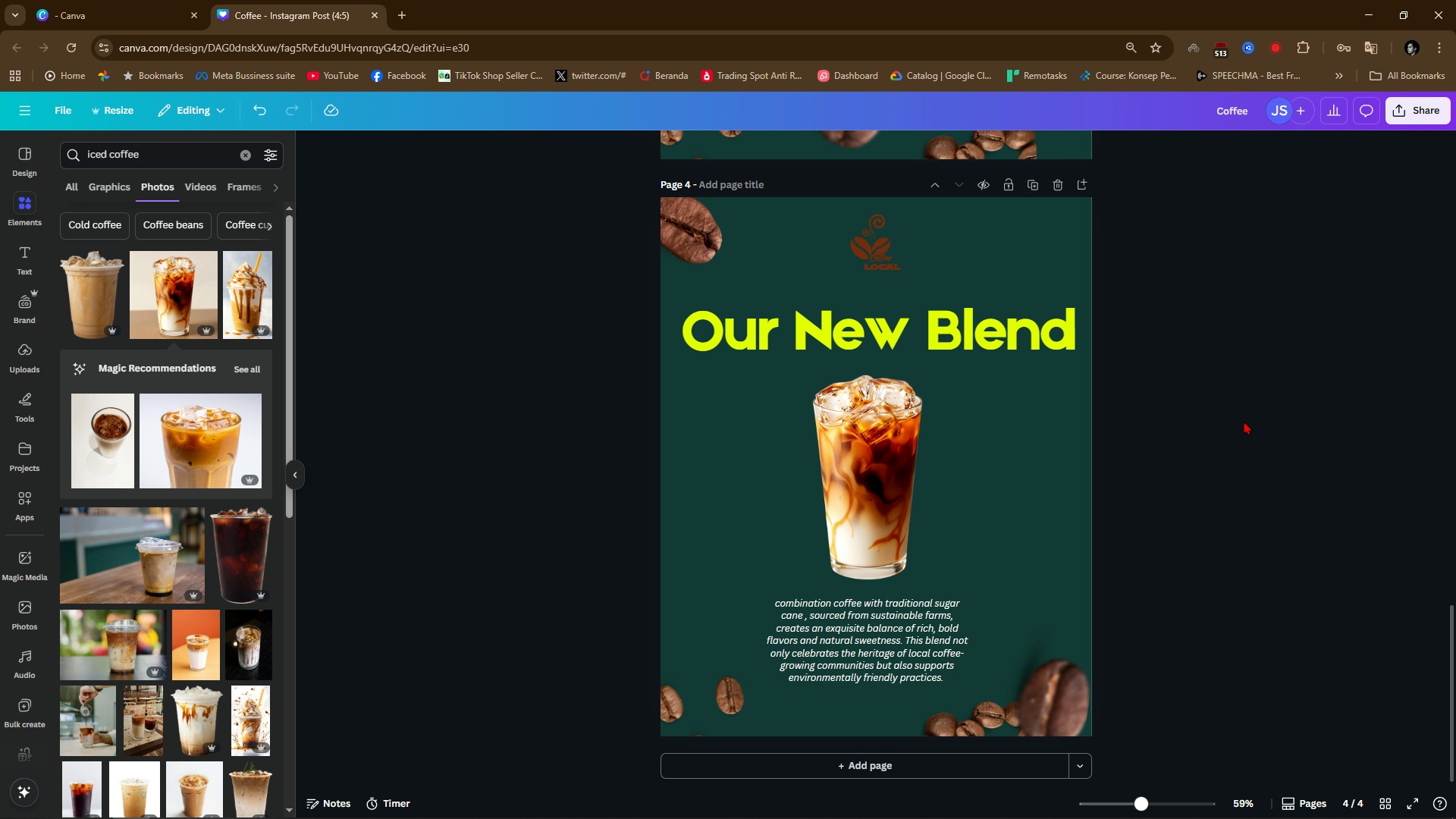 
left_click([1244, 421])
 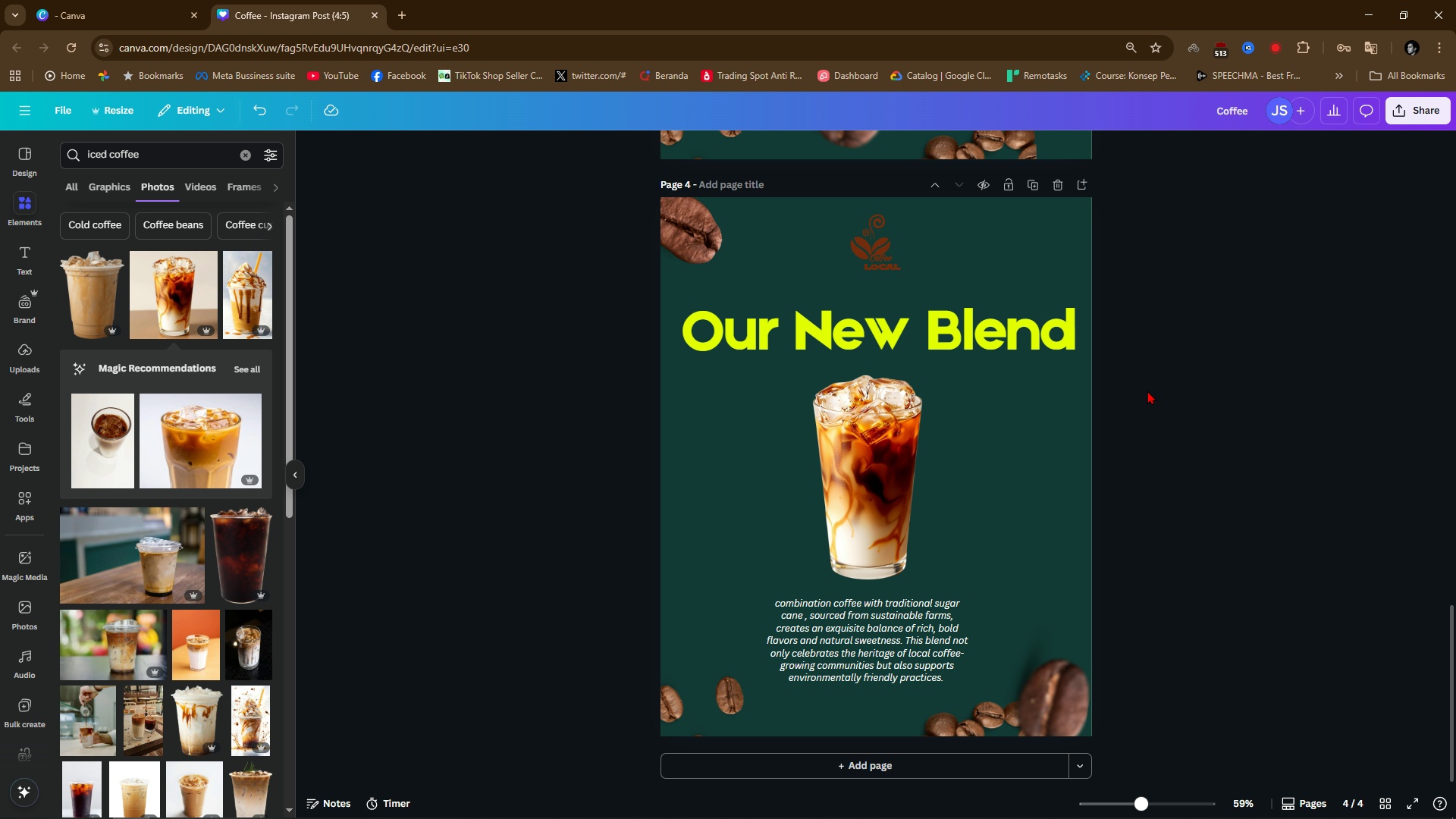 
wait(12.32)
 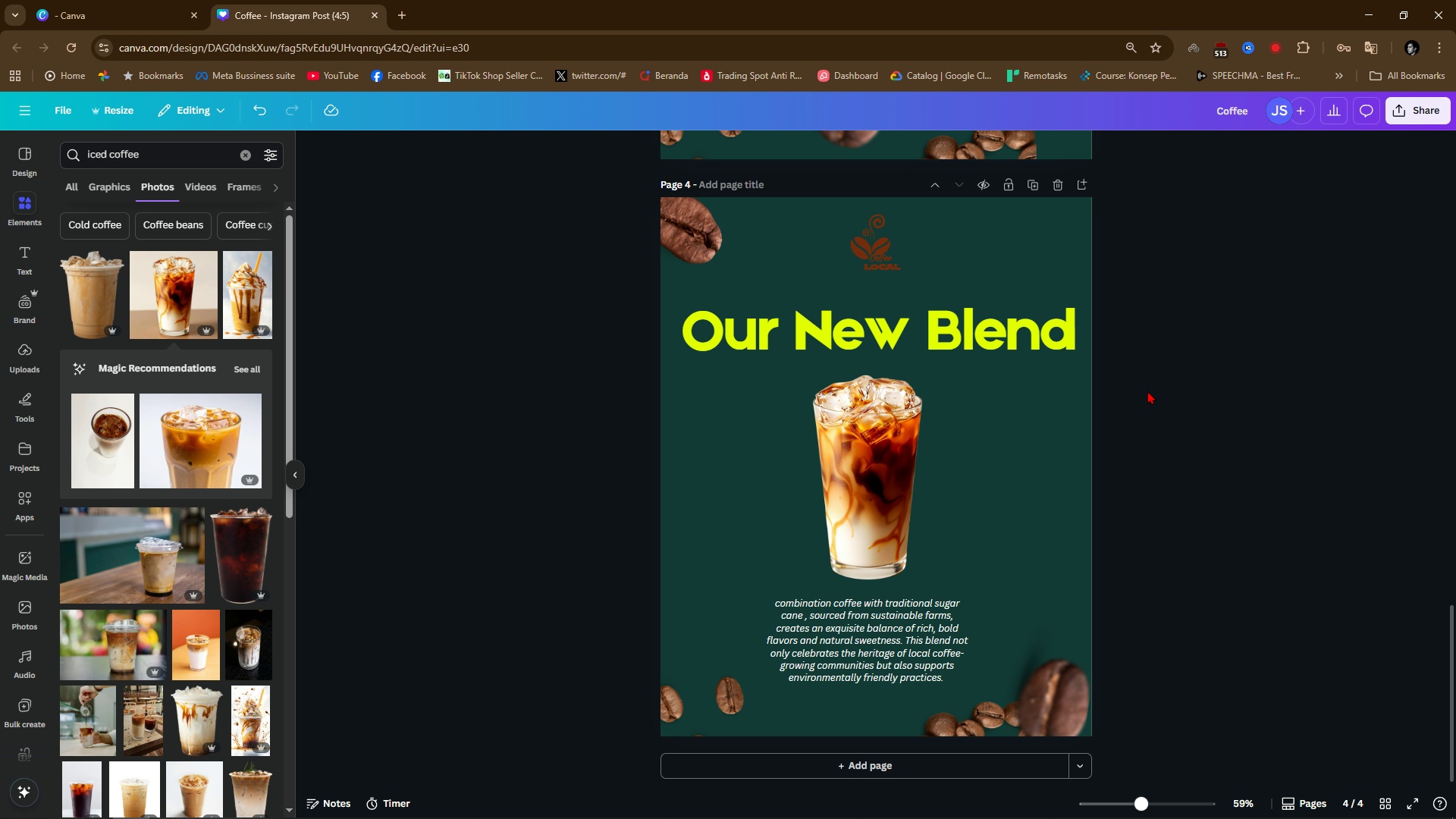 
left_click([17, 271])
 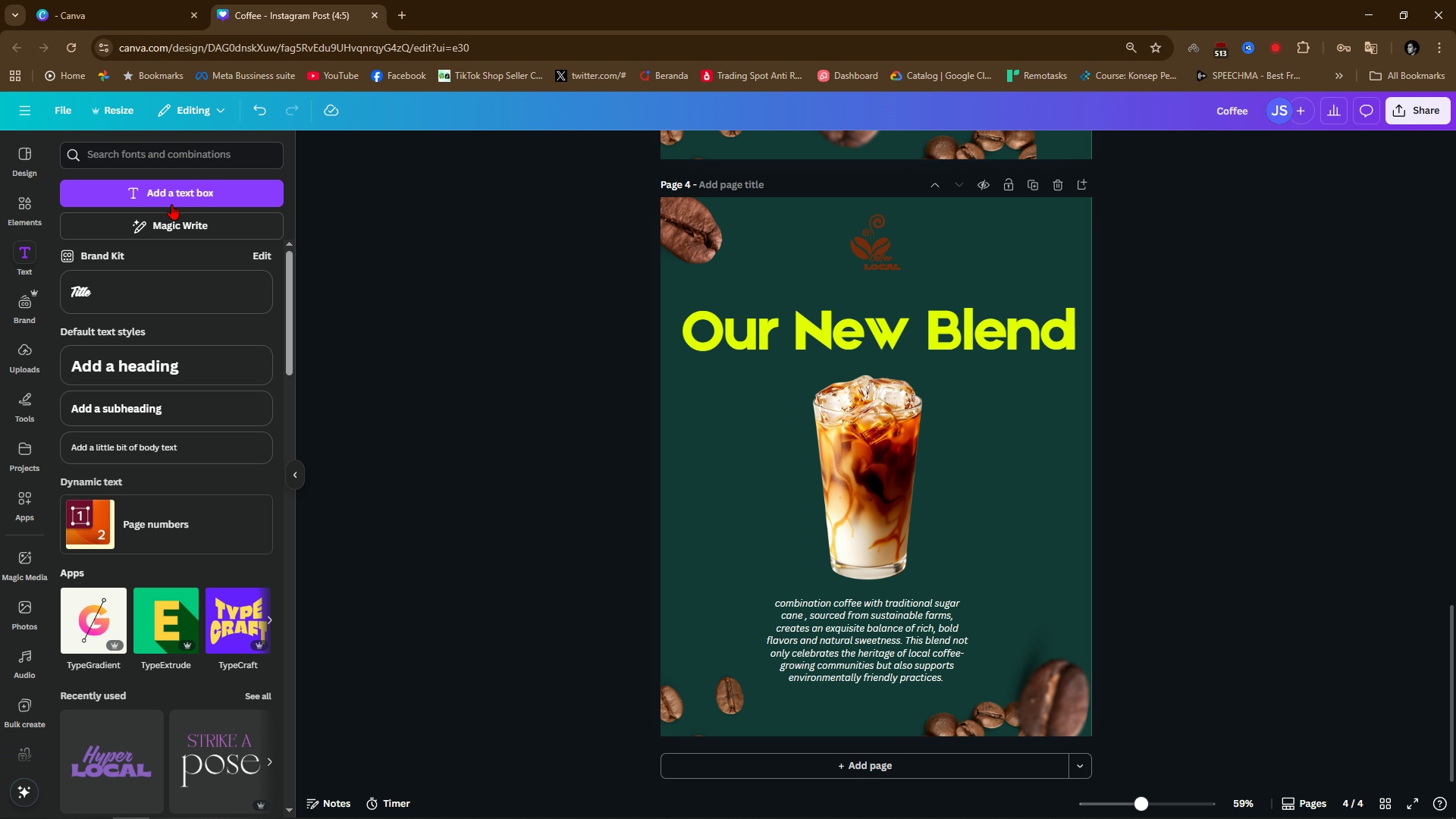 
left_click([177, 197])
 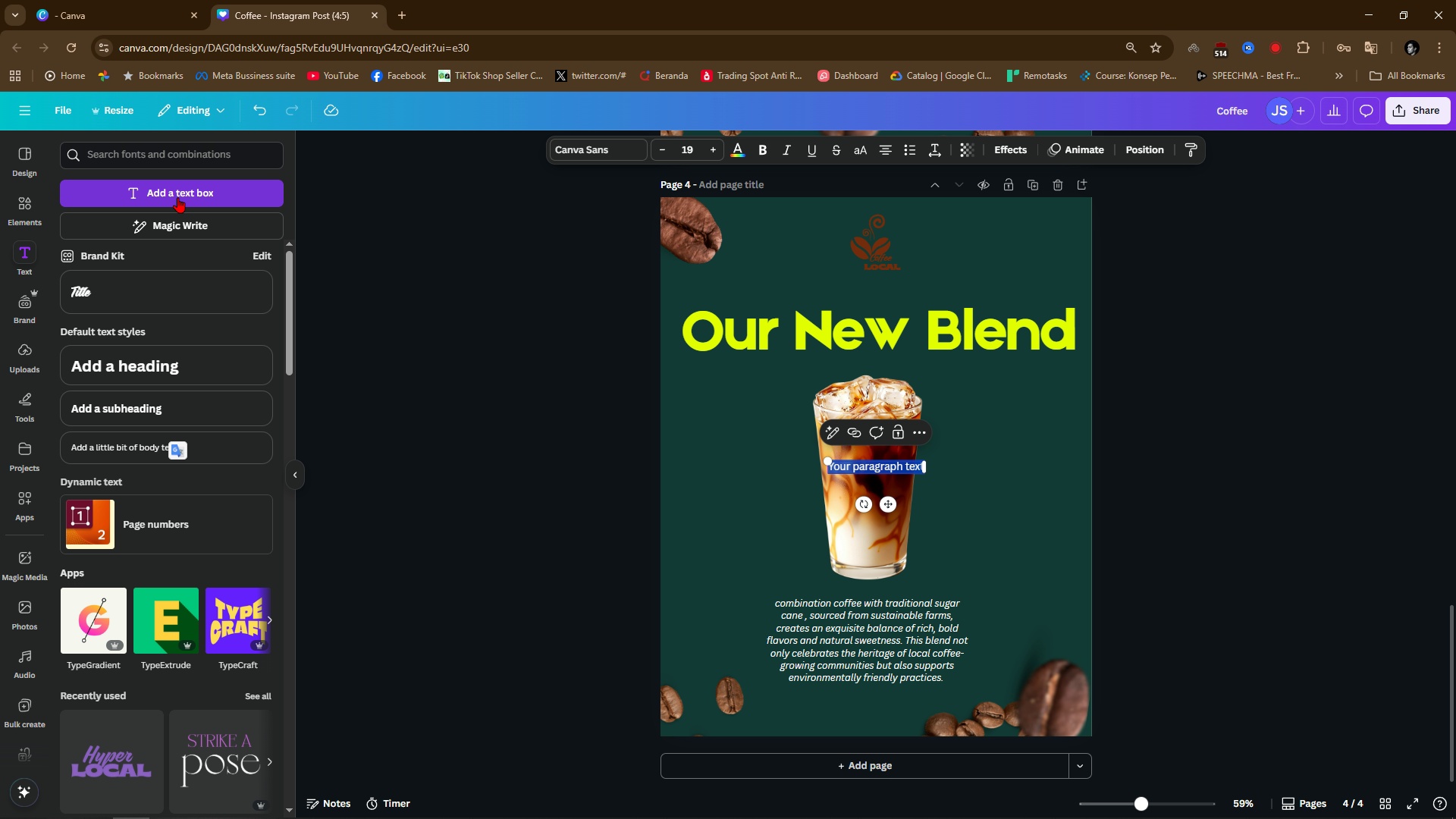 
type(Midnight Oracle)
 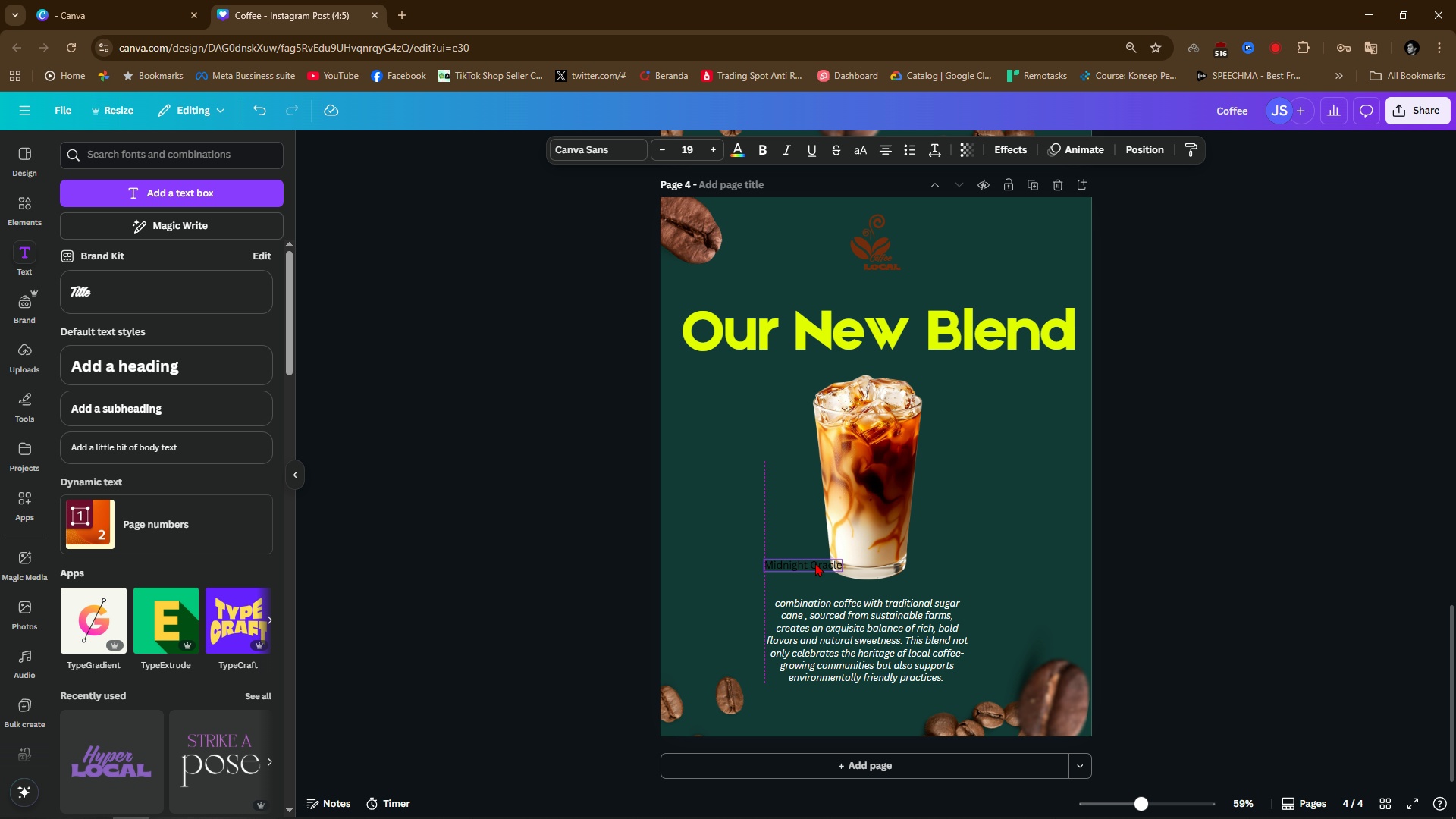 
left_click([588, 140])
 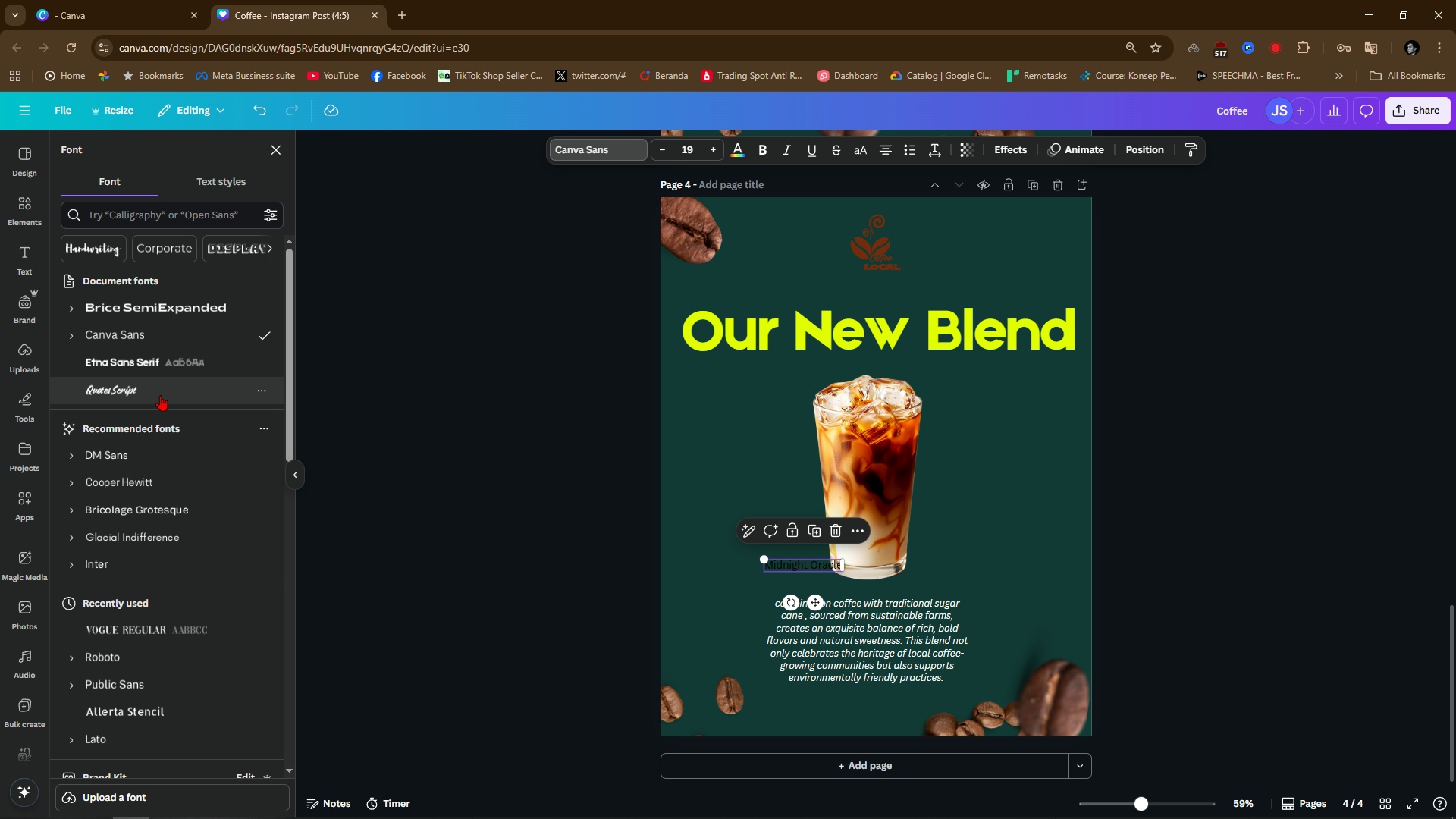 
left_click([151, 388])
 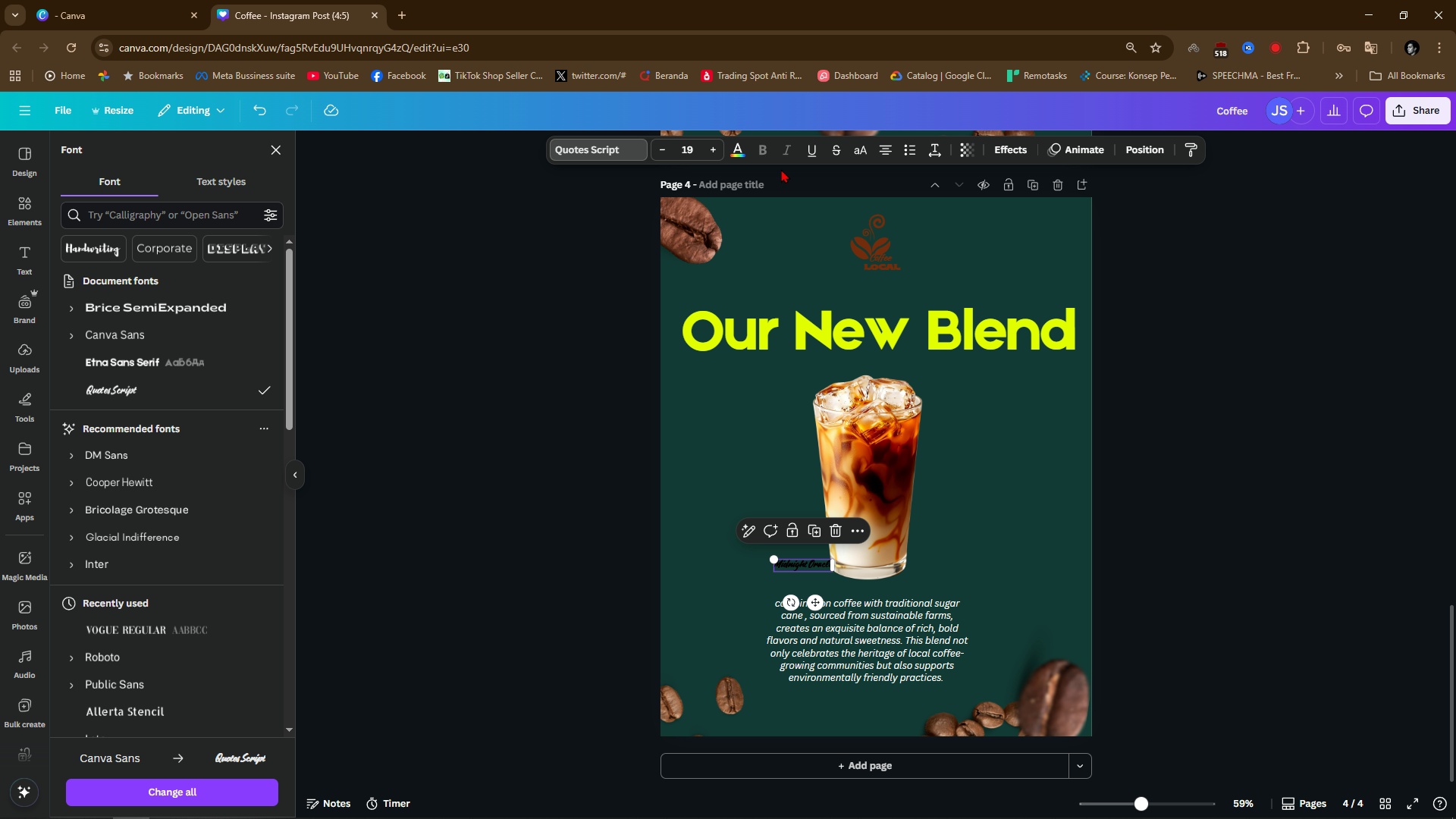 
double_click([717, 148])
 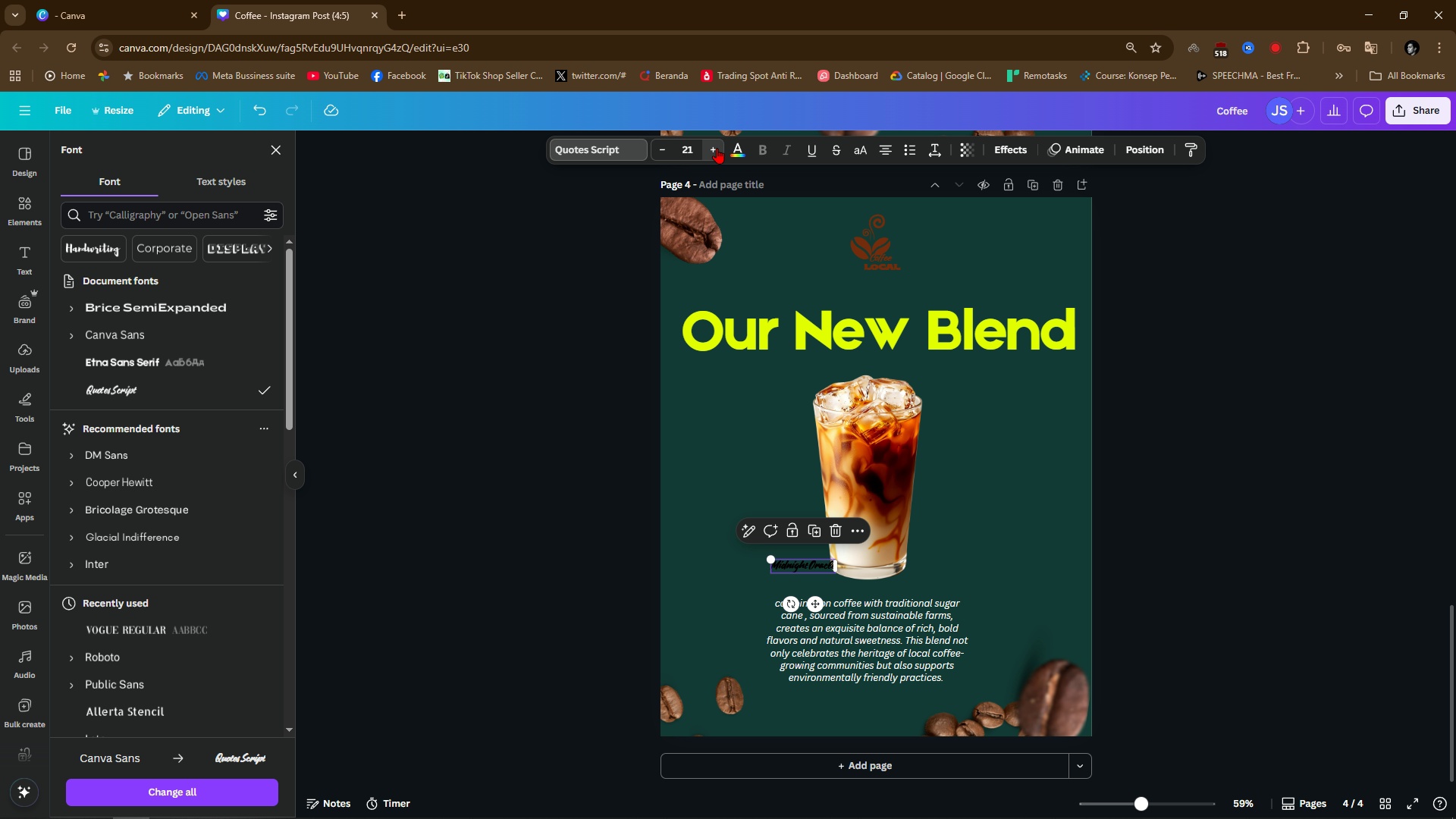 
triple_click([717, 148])
 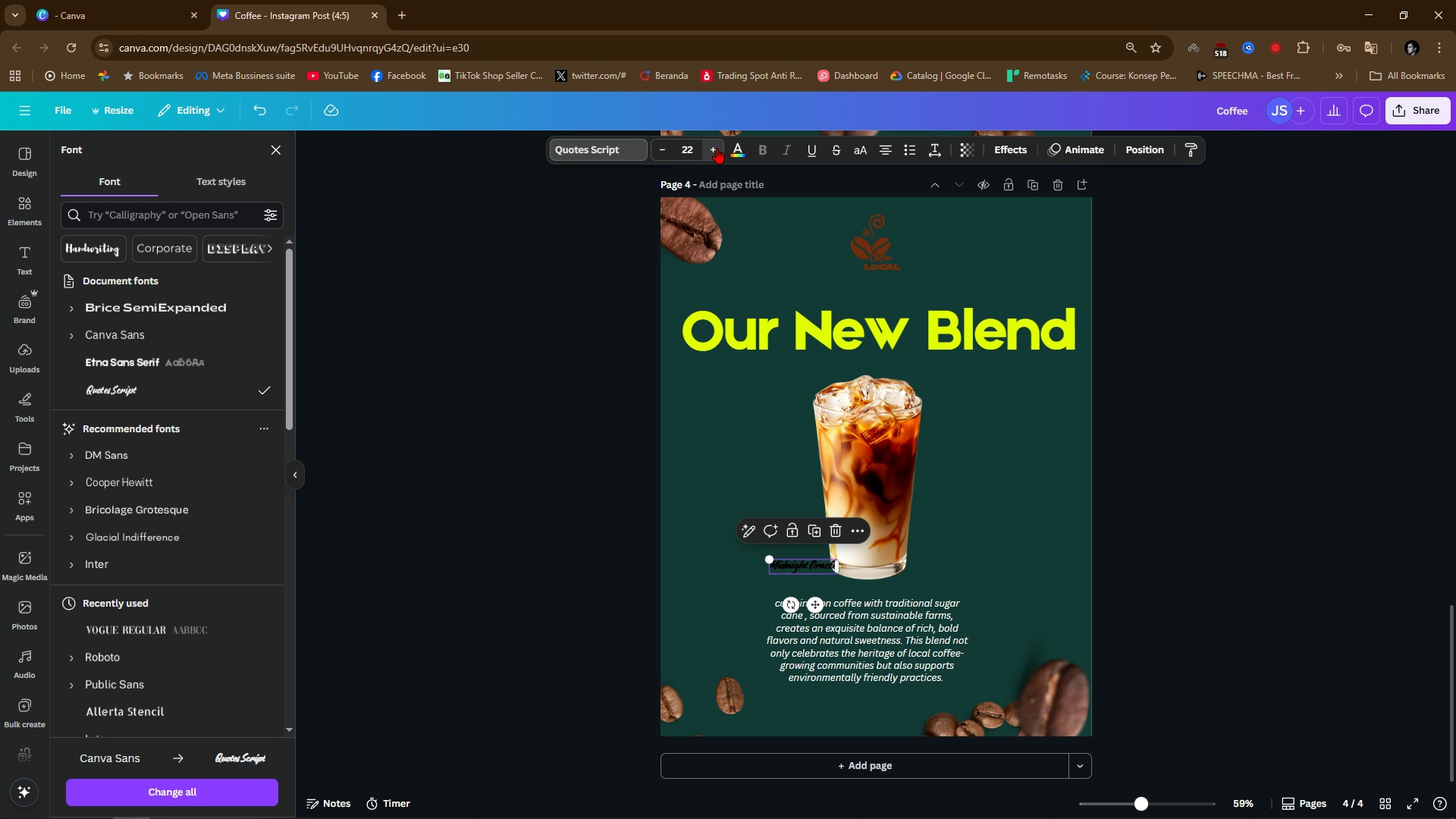 
triple_click([717, 148])
 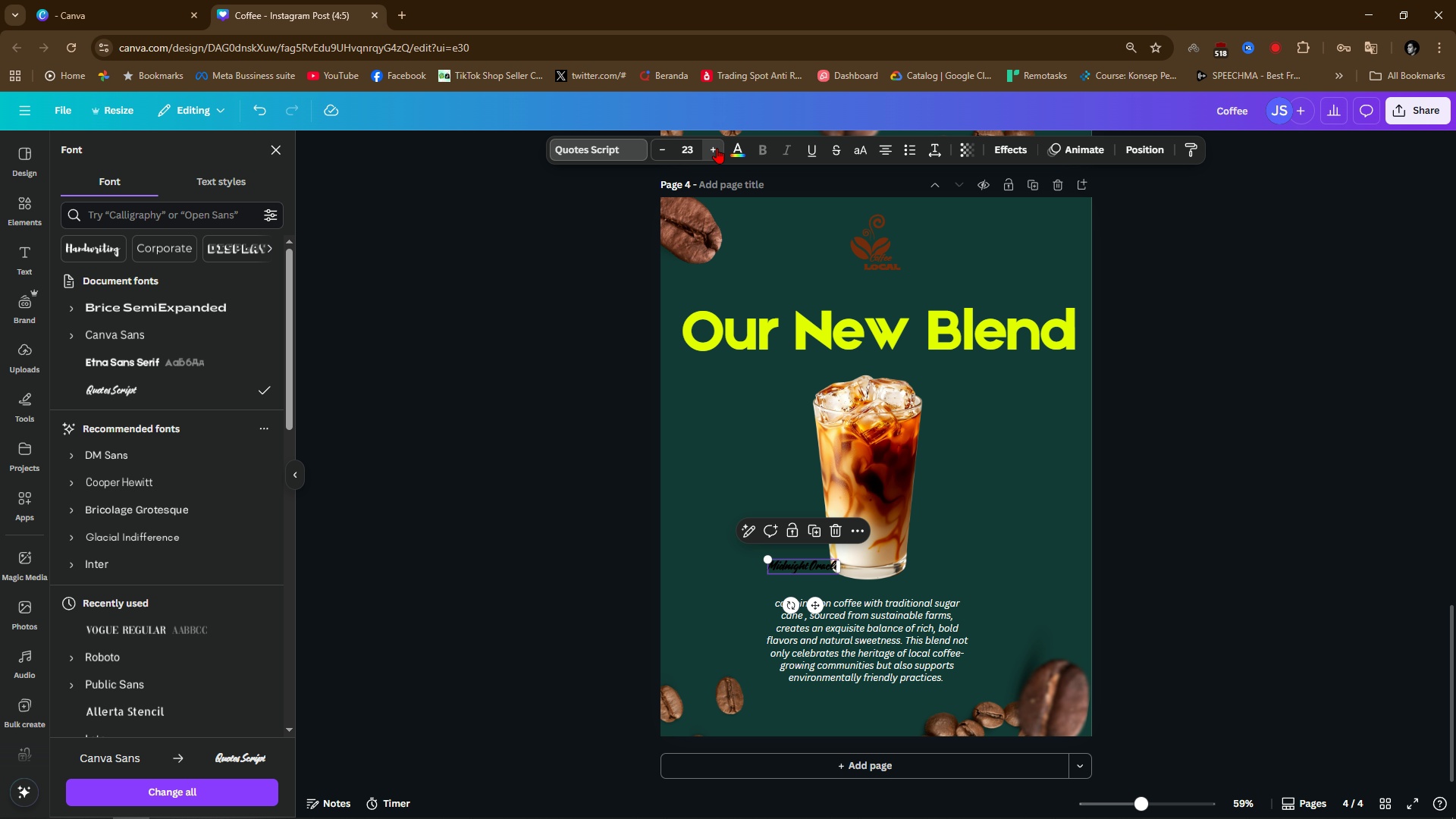 
triple_click([717, 148])
 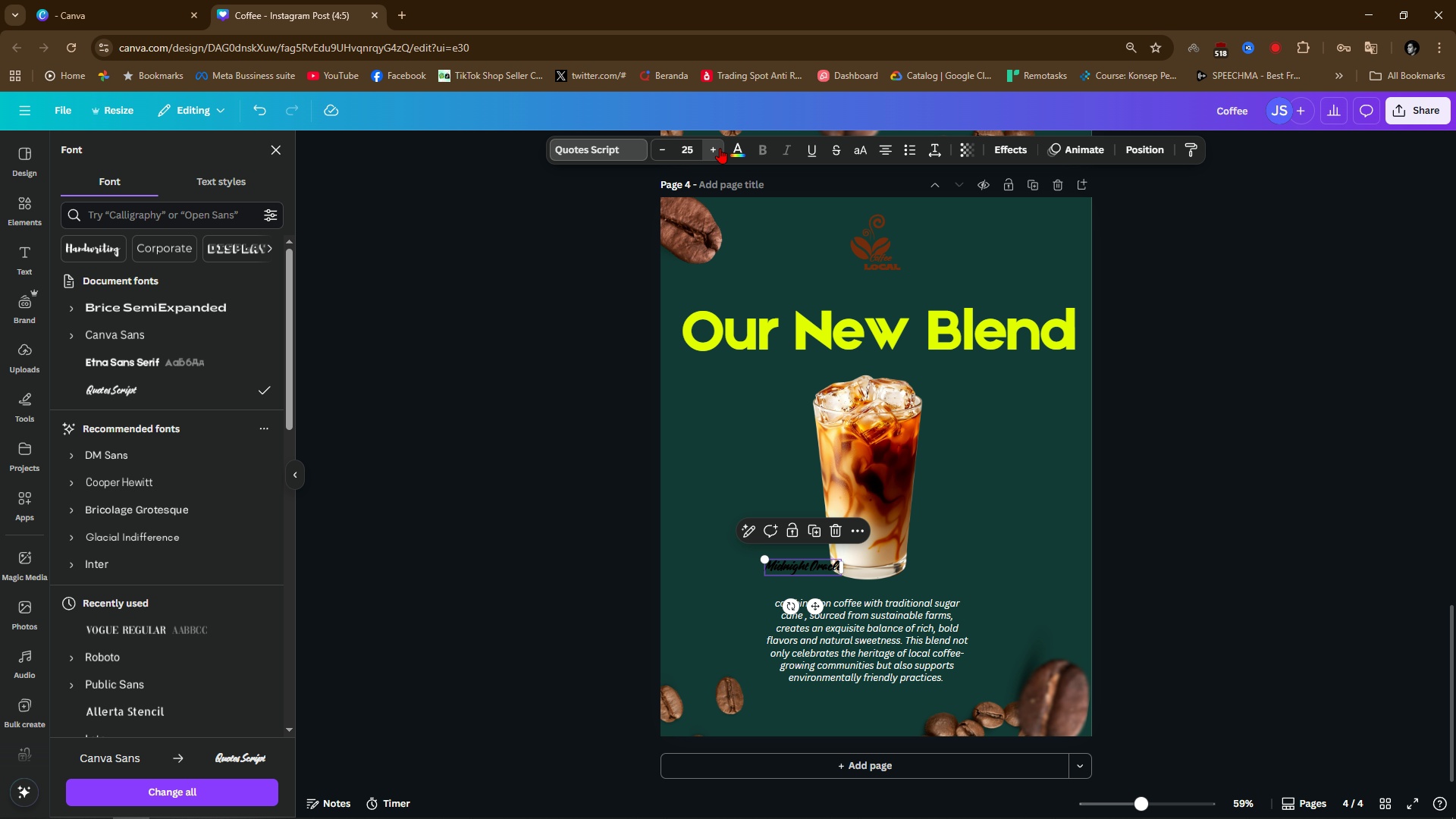 
triple_click([720, 148])
 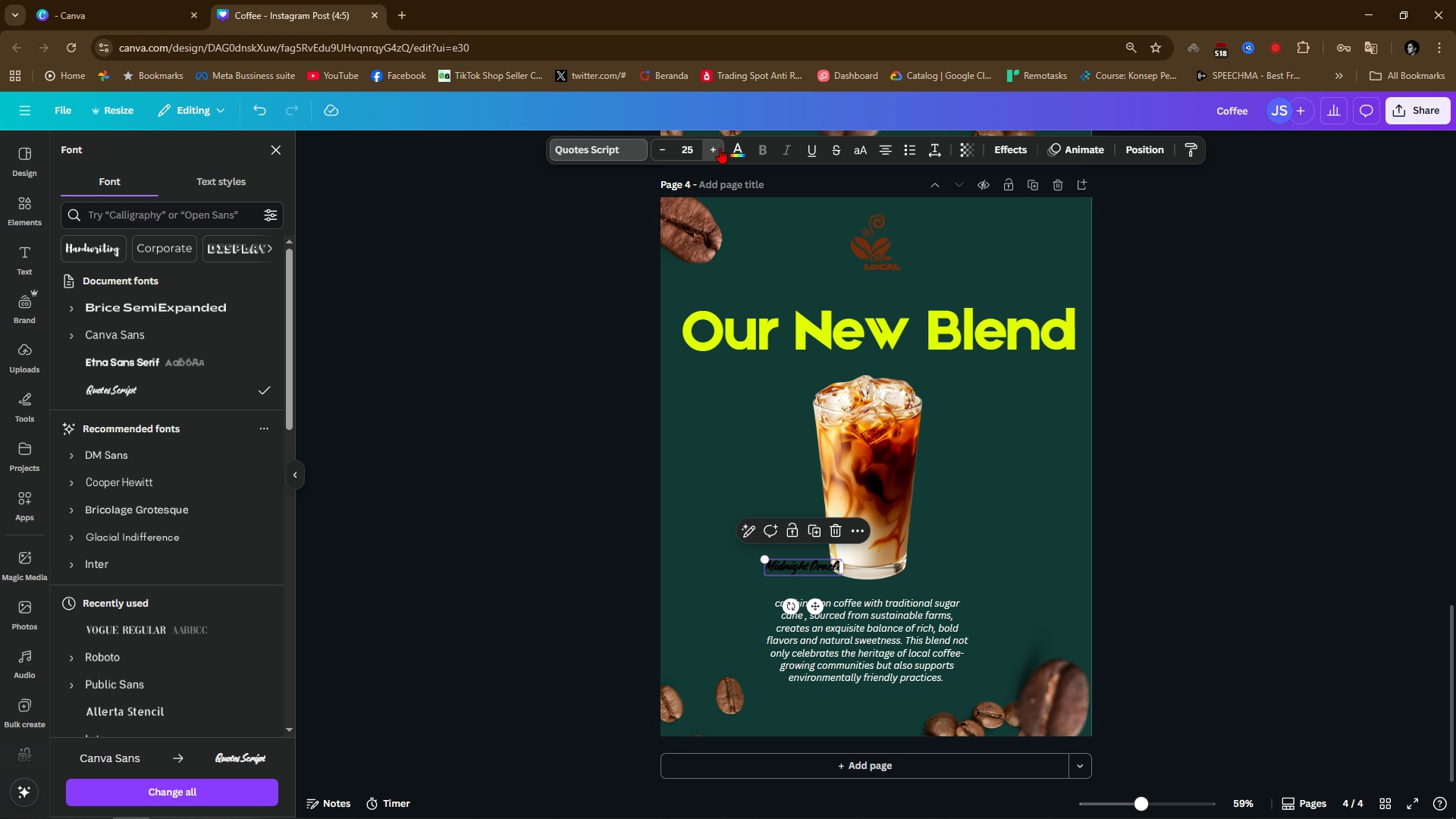 
triple_click([720, 148])
 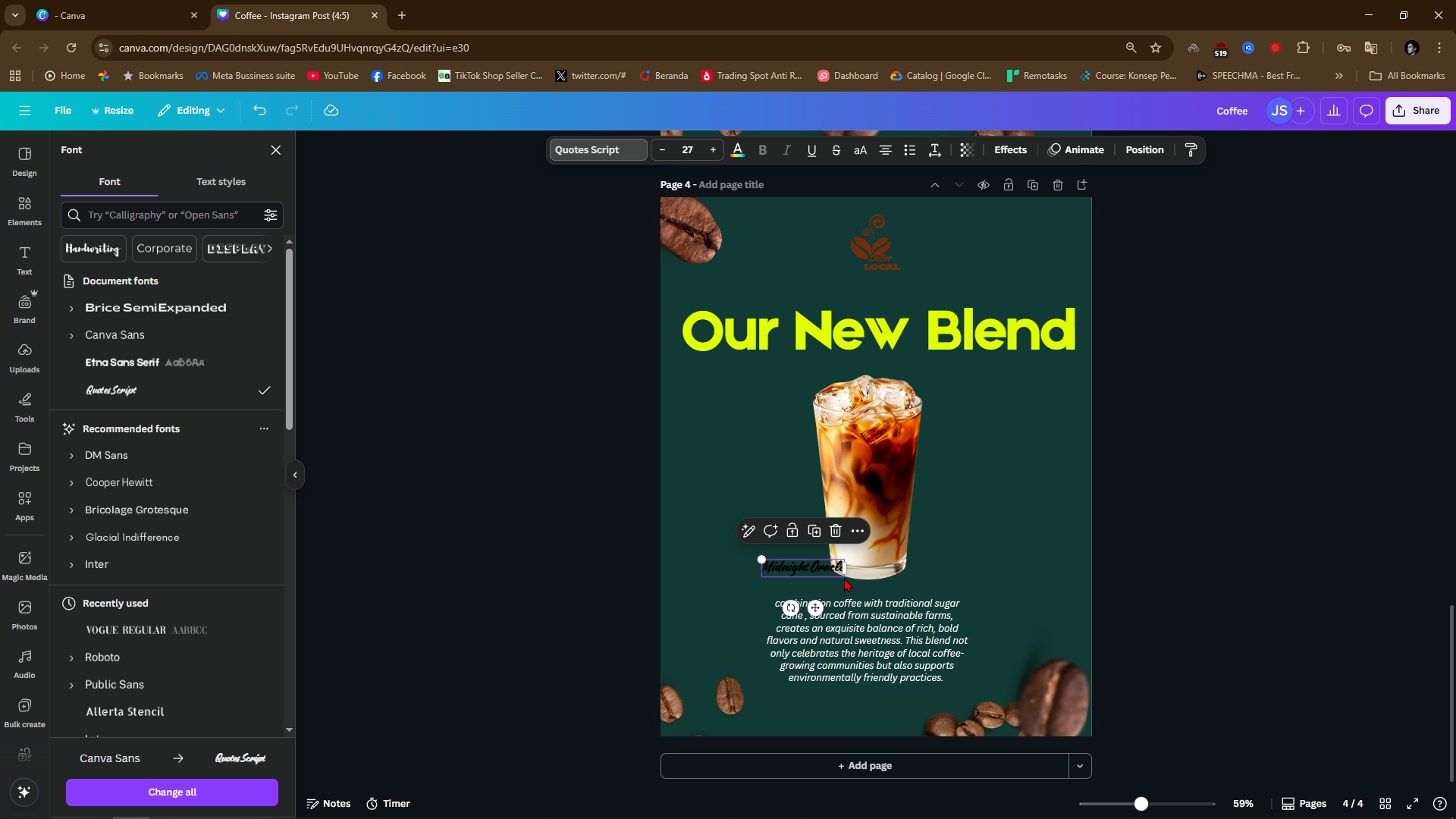 
mouse_move([791, 543])
 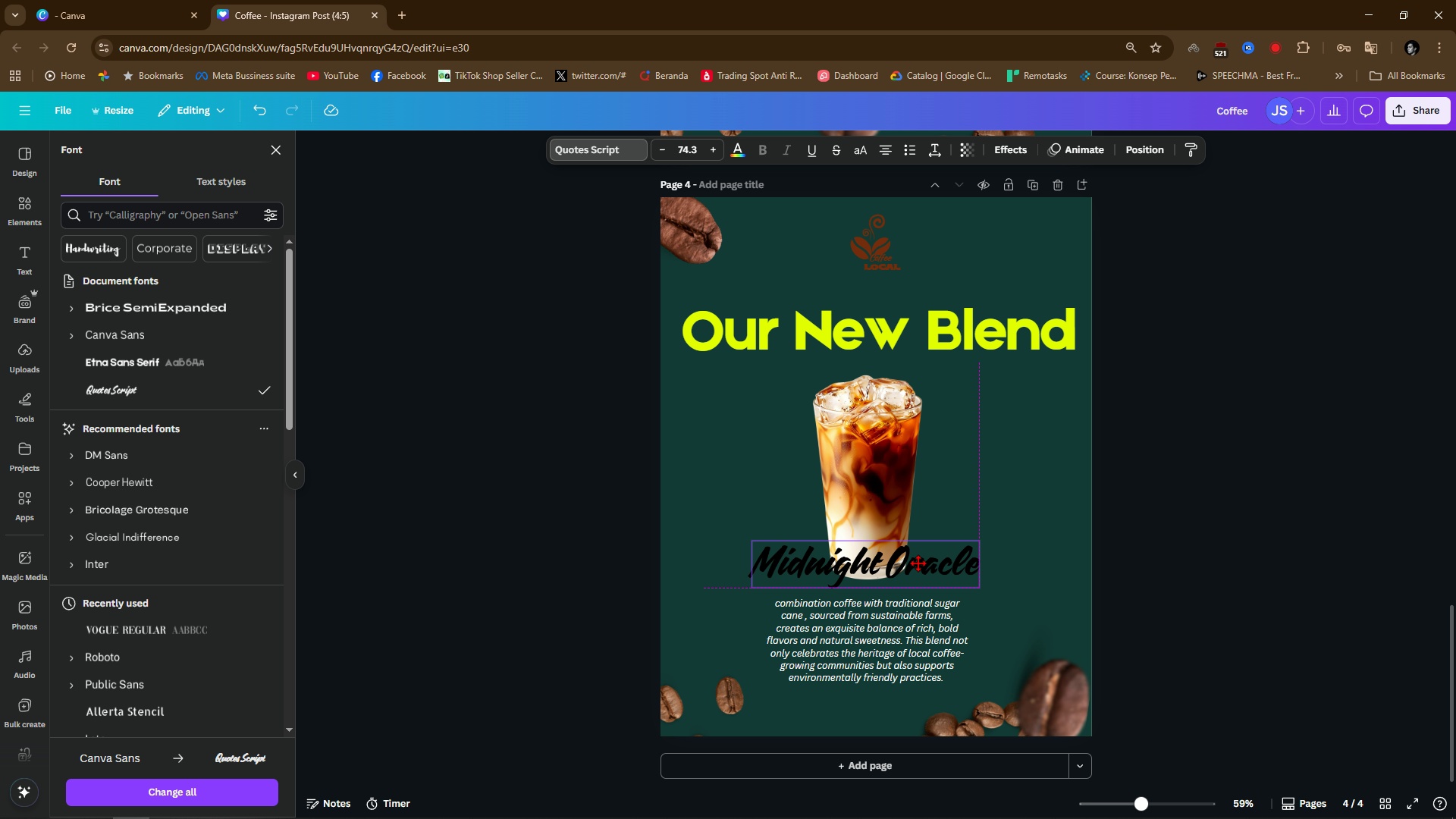 
wait(5.17)
 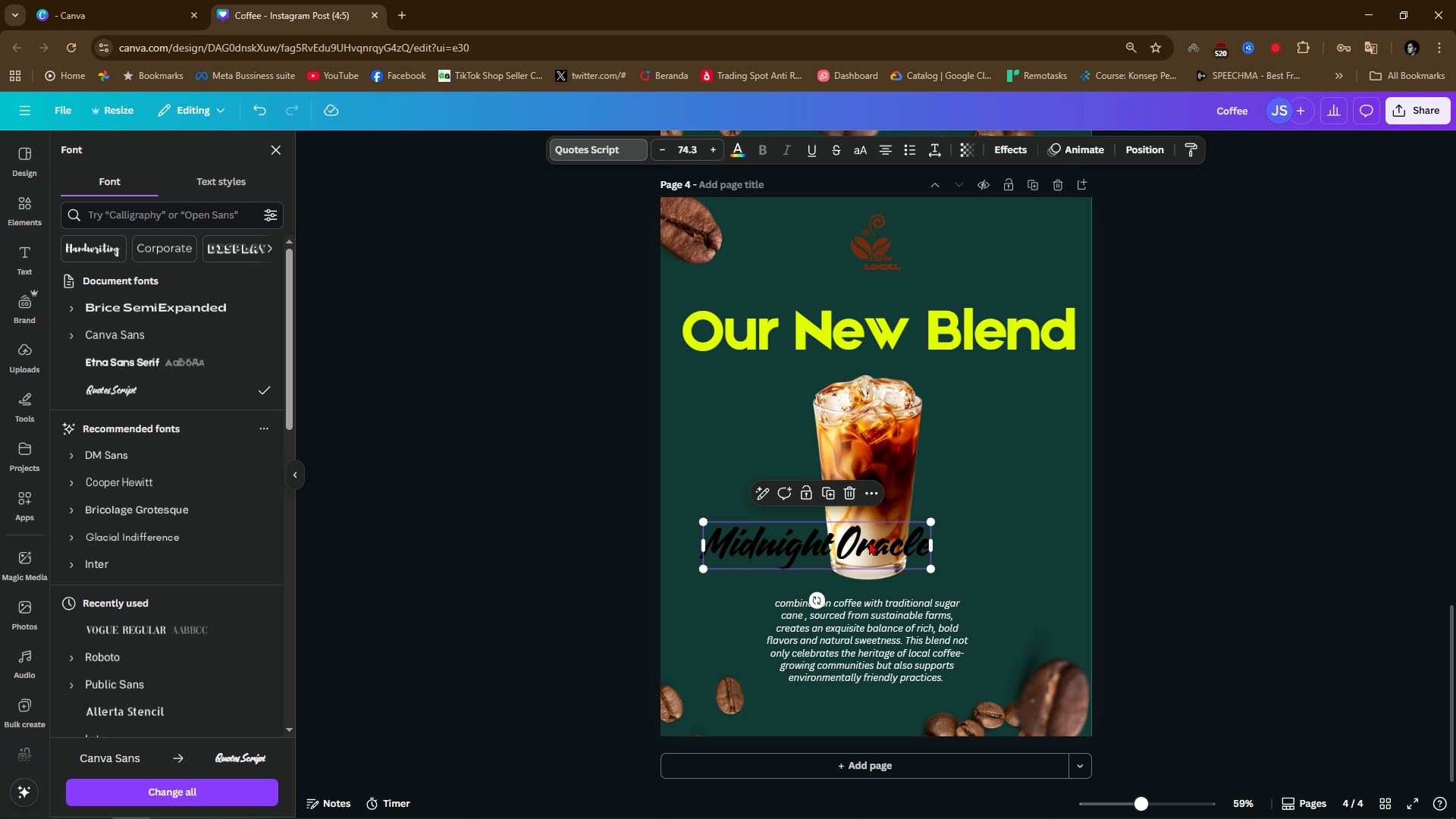 
left_click([1235, 573])
 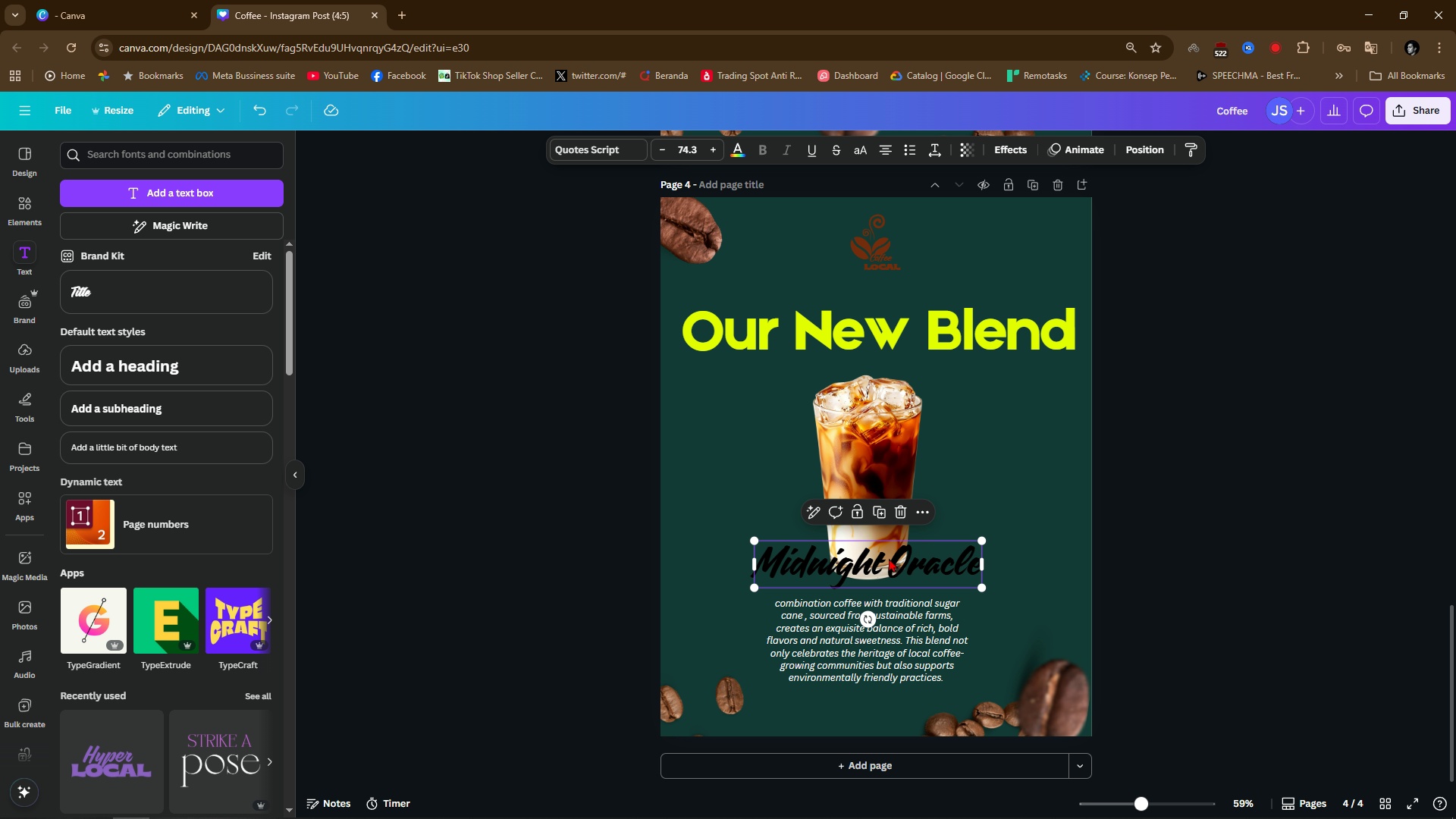 
wait(5.37)
 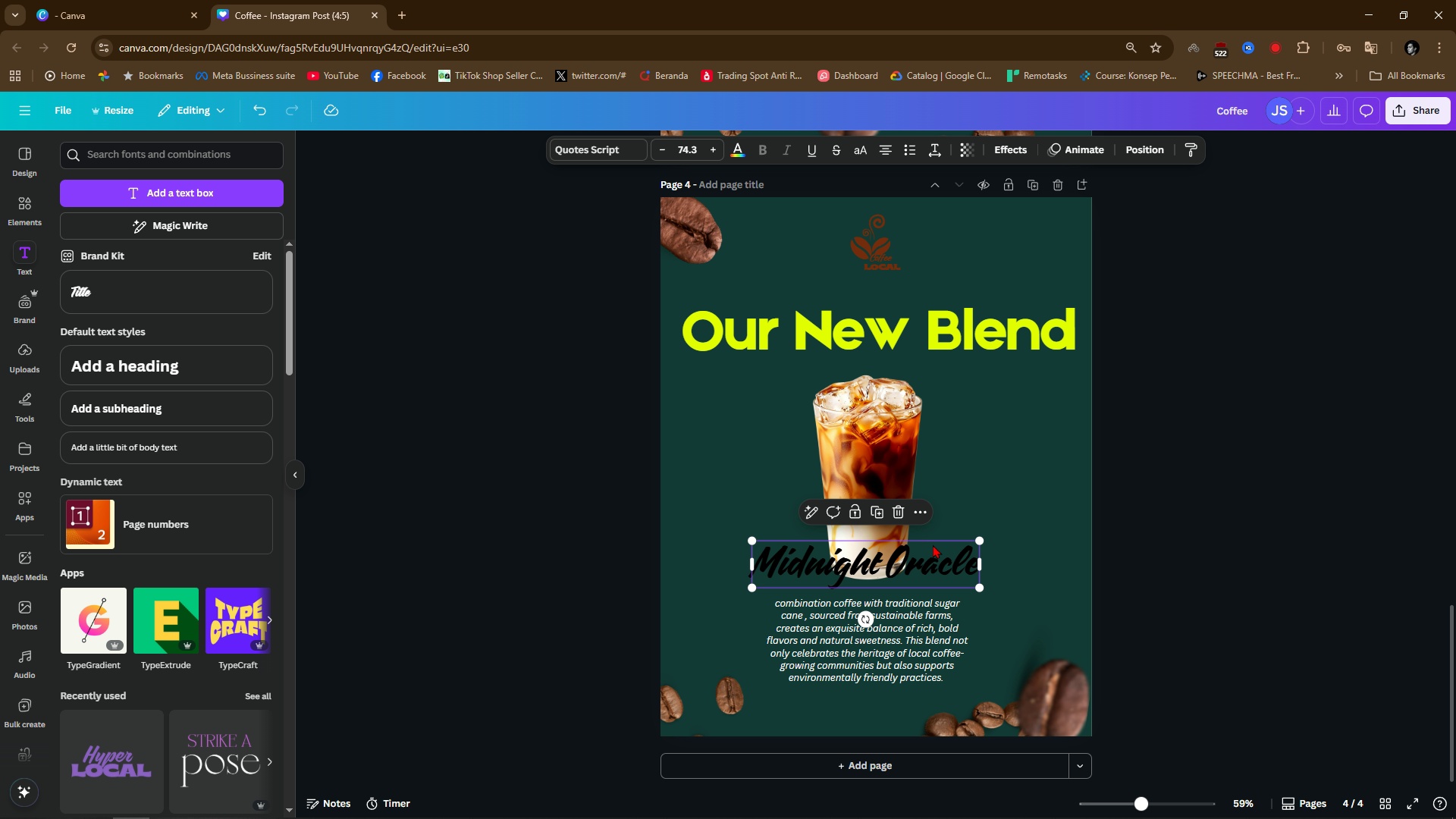 
double_click([807, 567])
 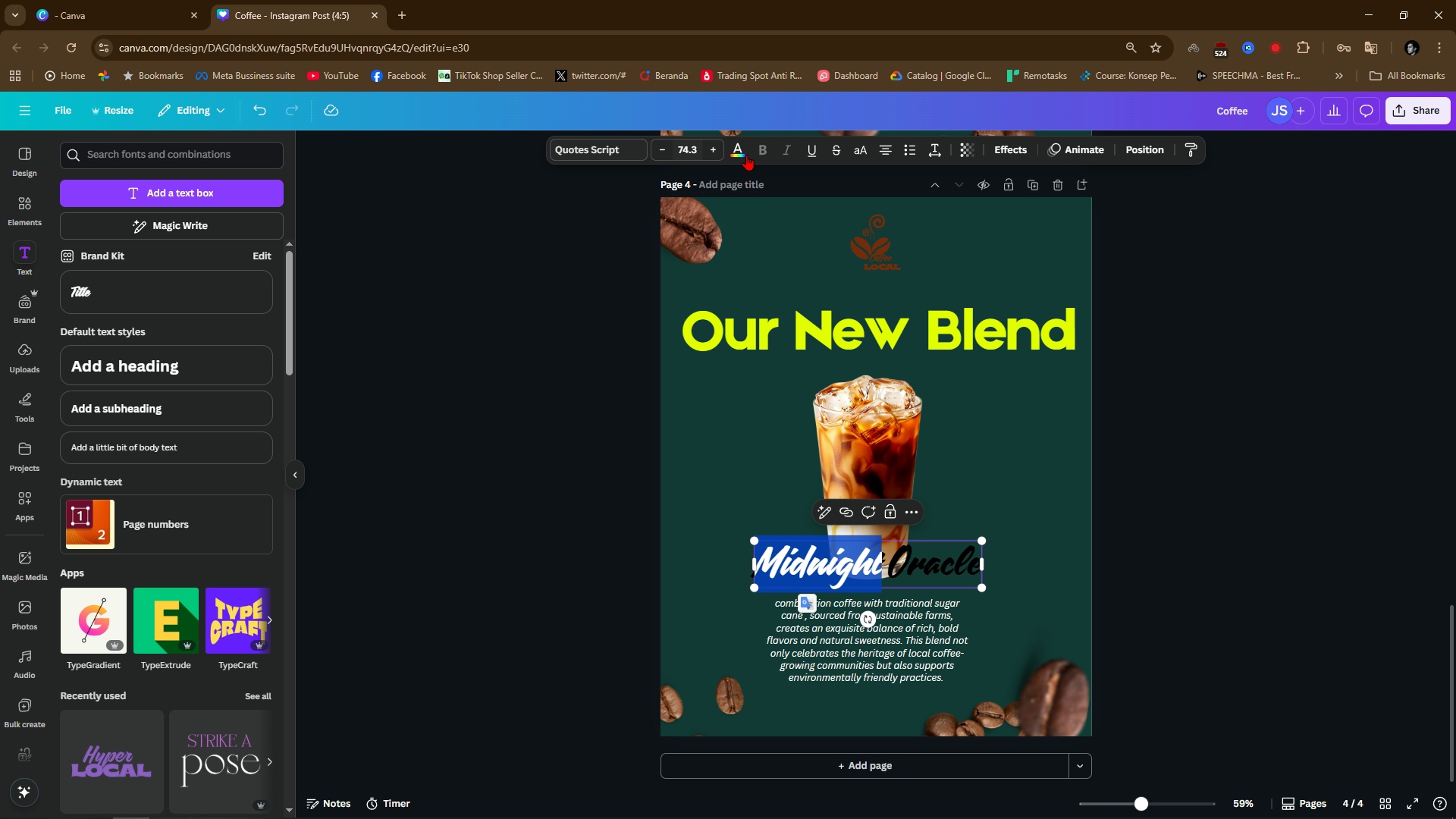 
left_click([735, 146])
 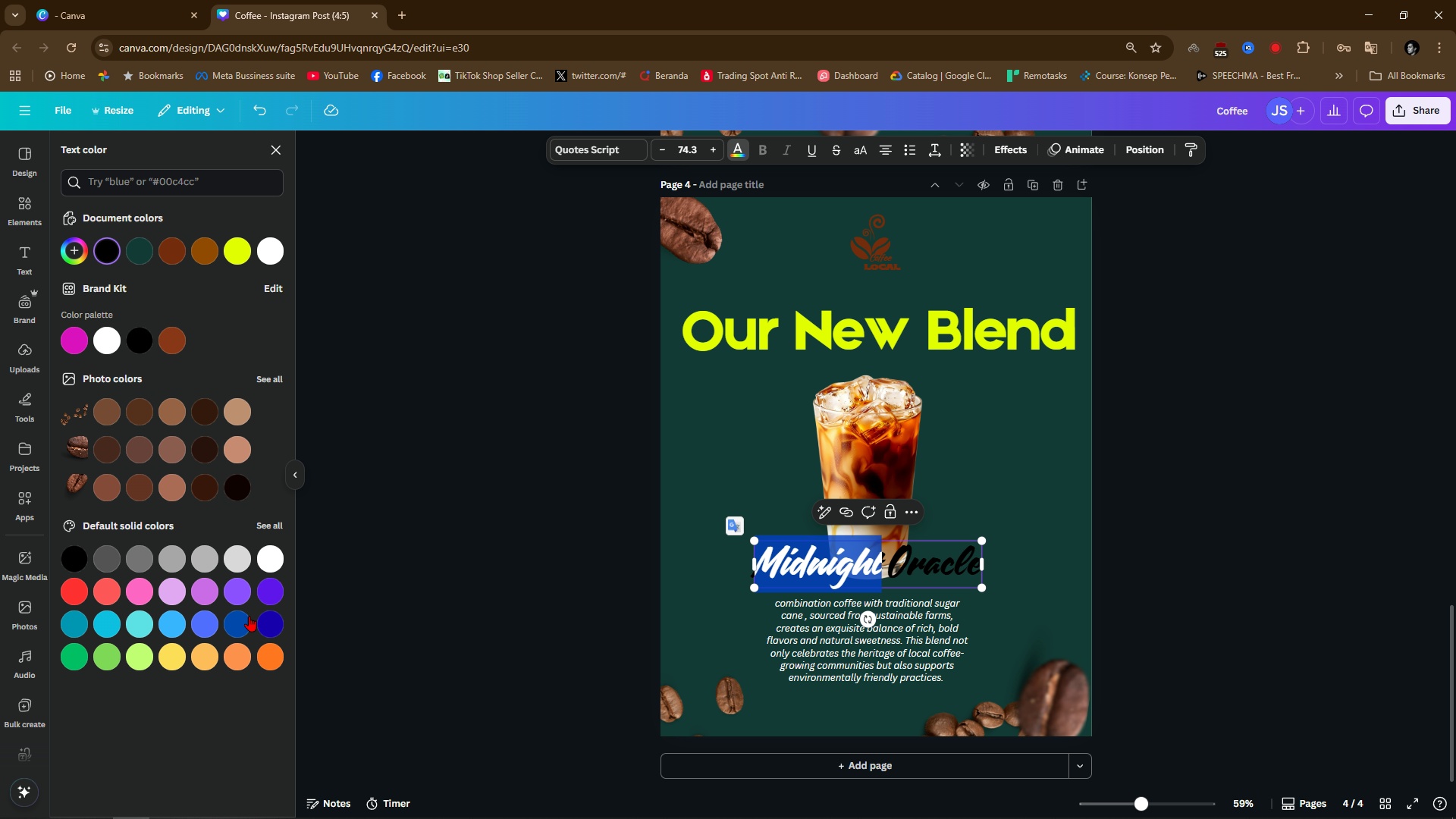 
left_click([265, 629])
 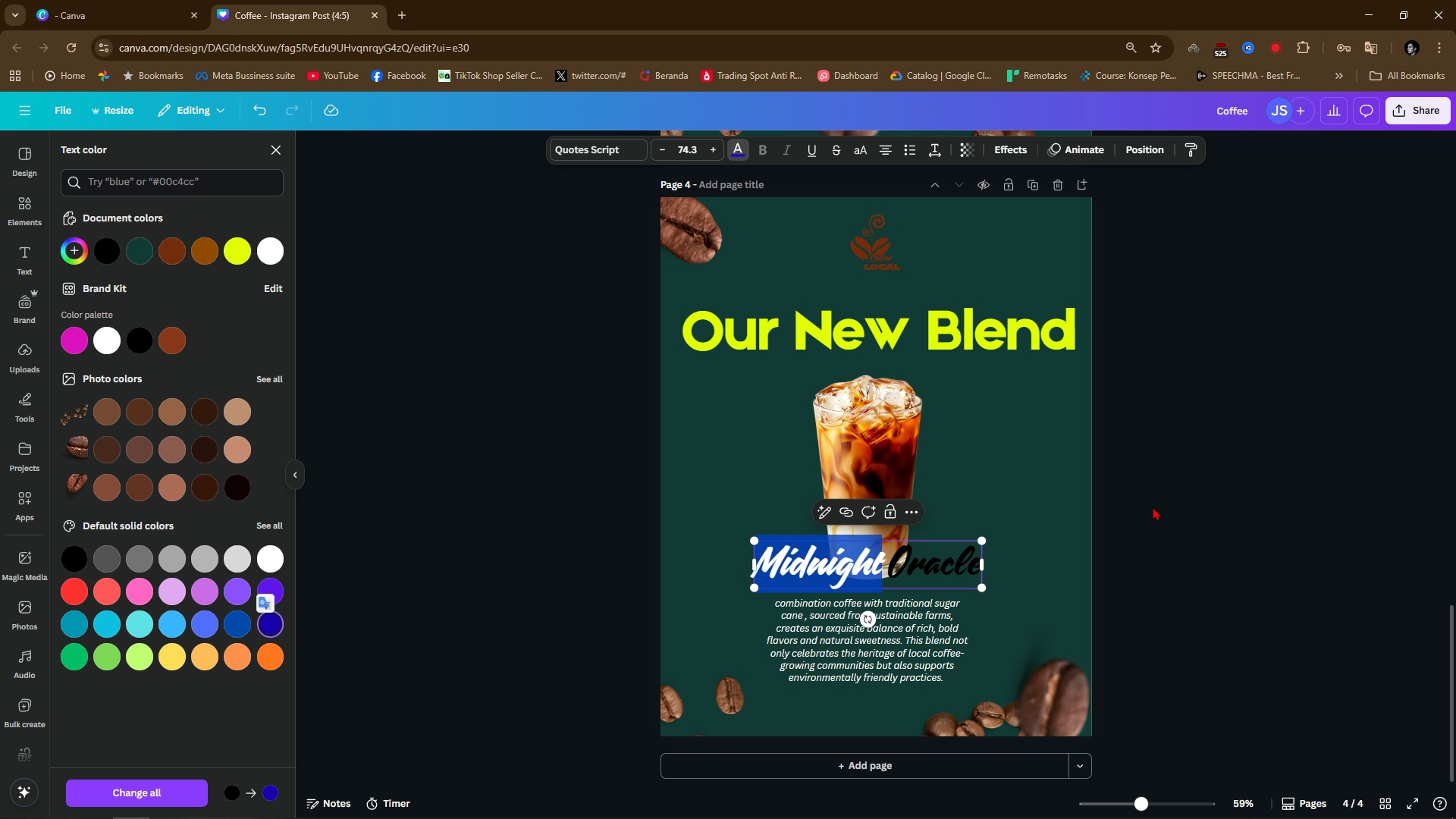 
left_click([1156, 507])
 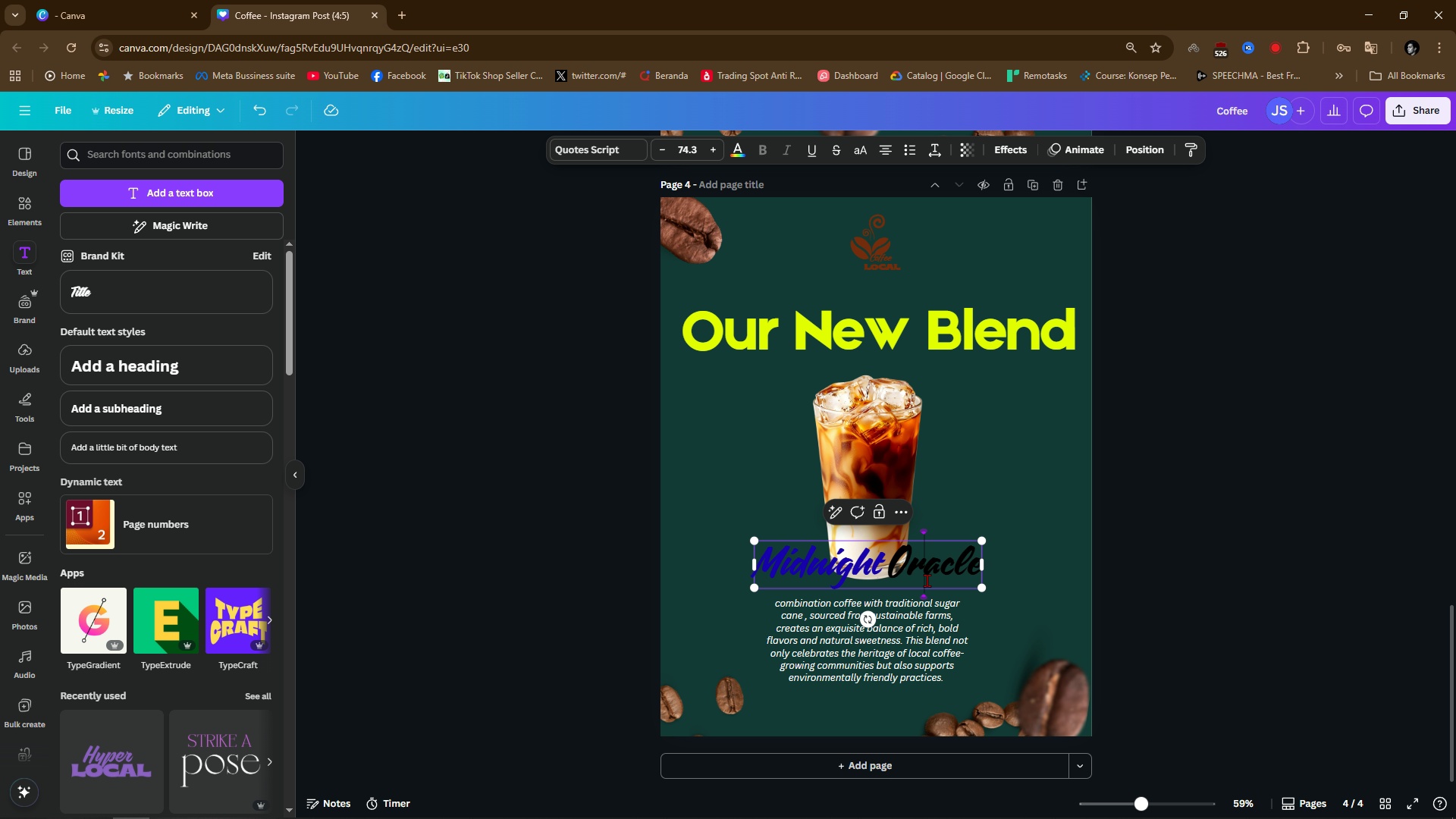 
double_click([927, 574])
 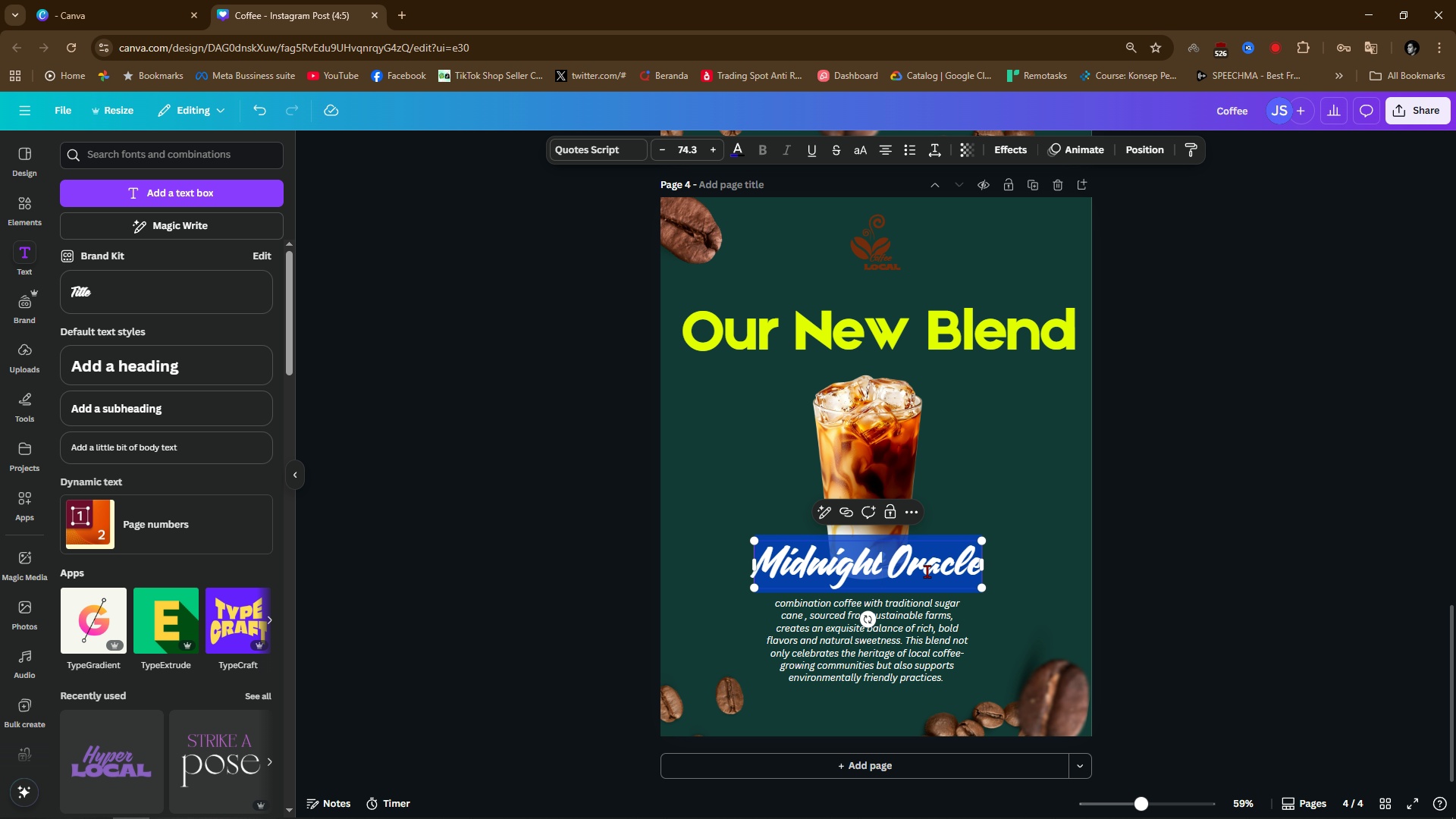 
triple_click([927, 571])
 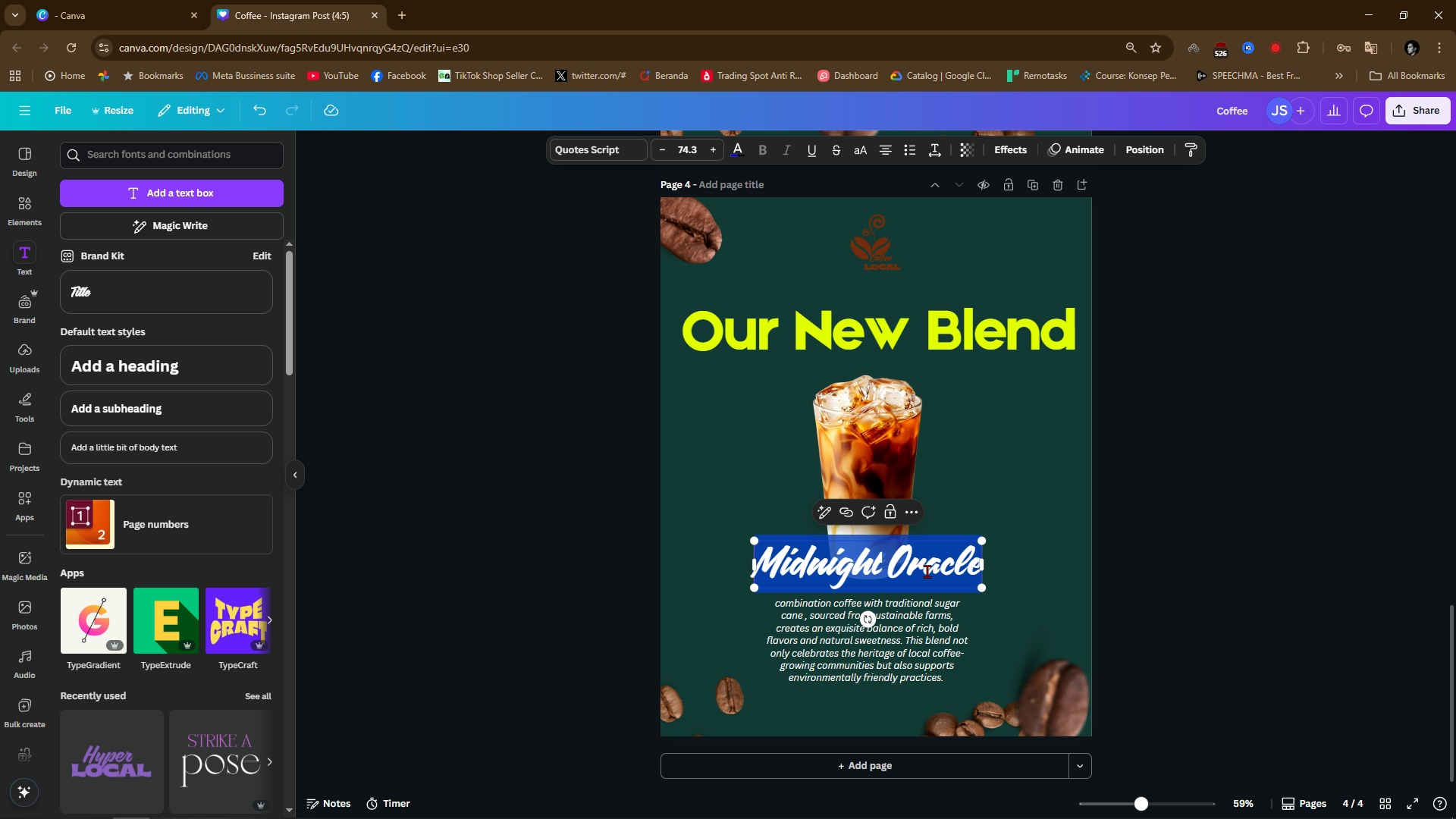 
triple_click([927, 571])
 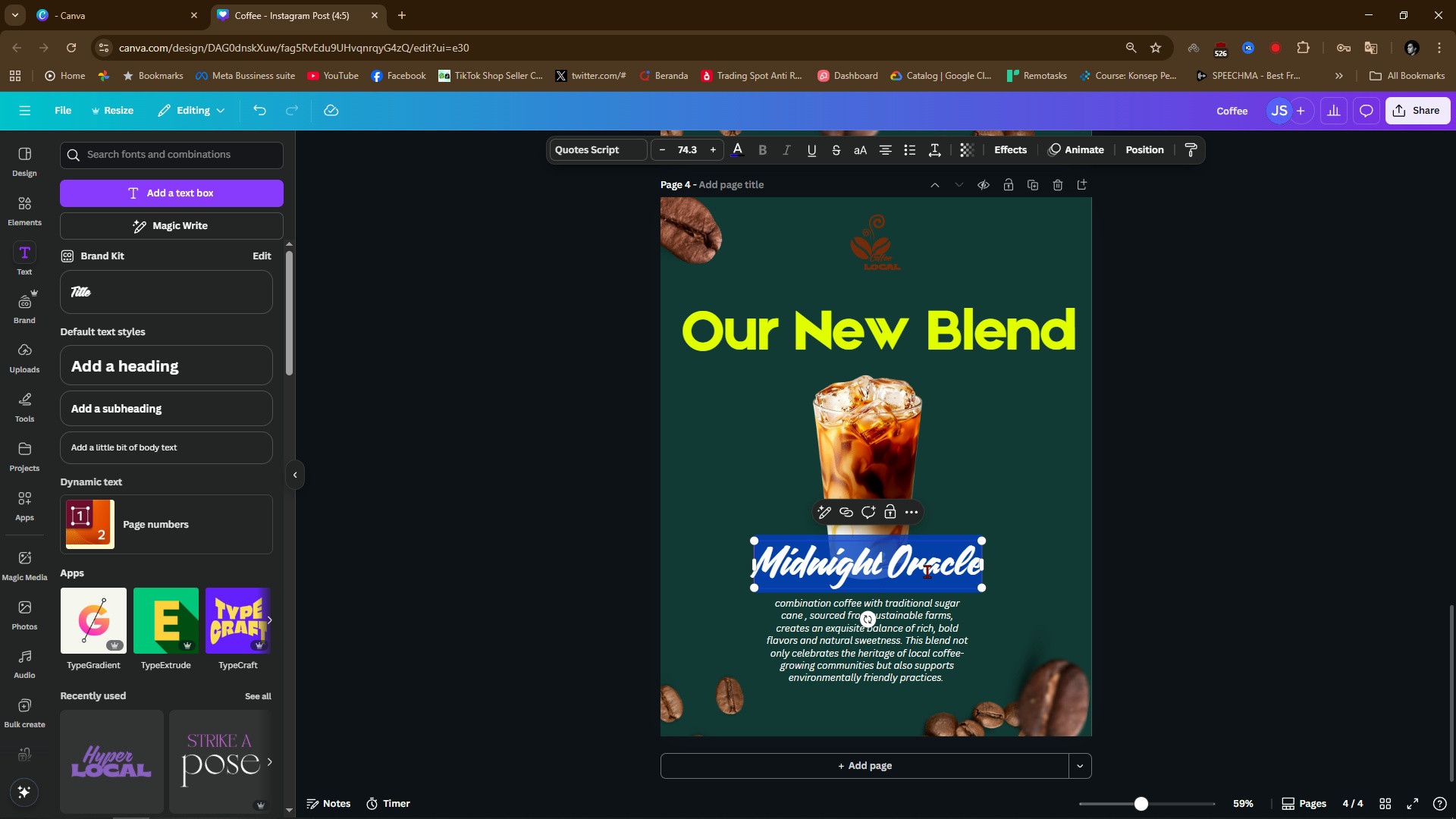 
triple_click([927, 571])
 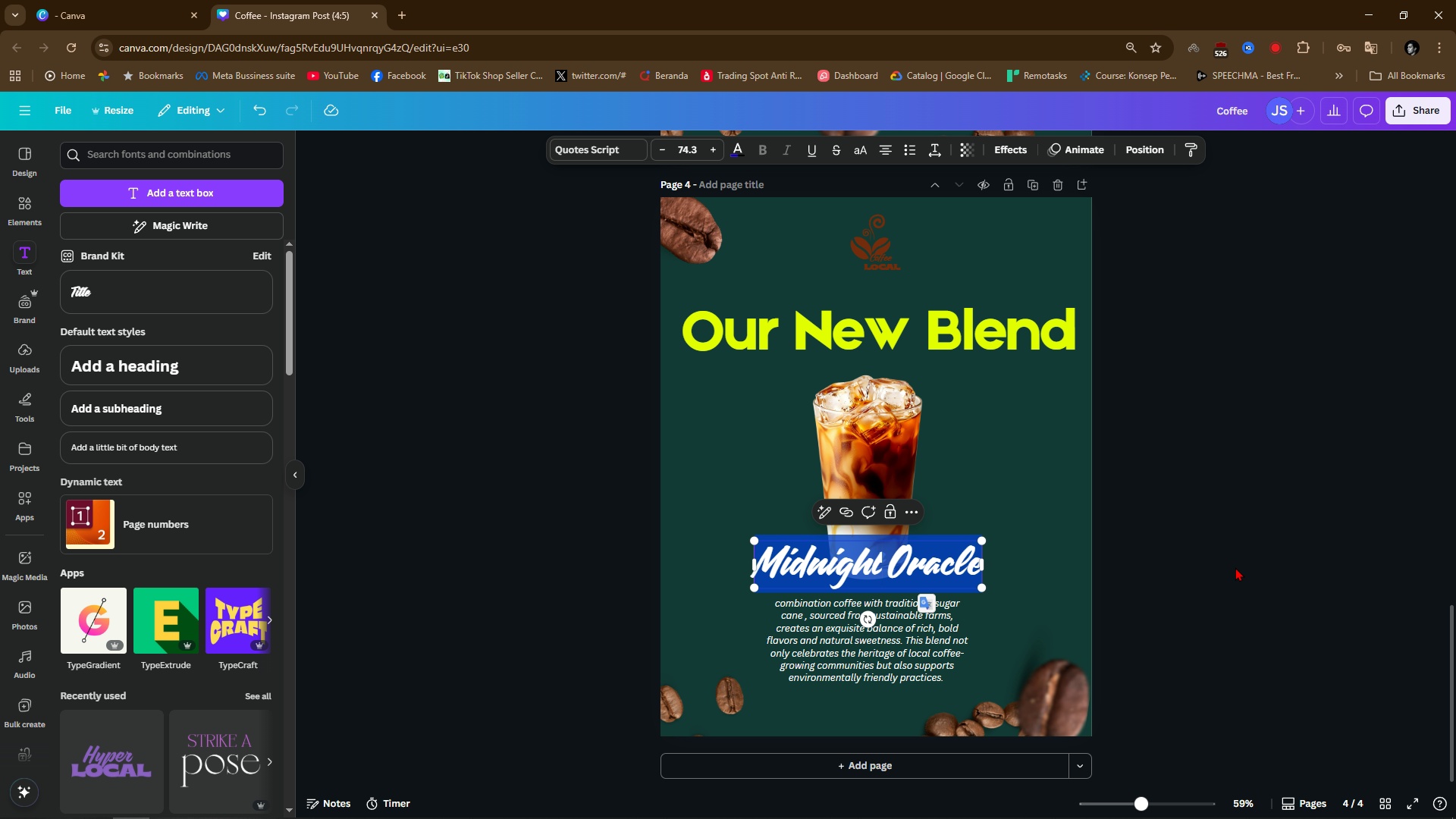 
triple_click([1235, 567])
 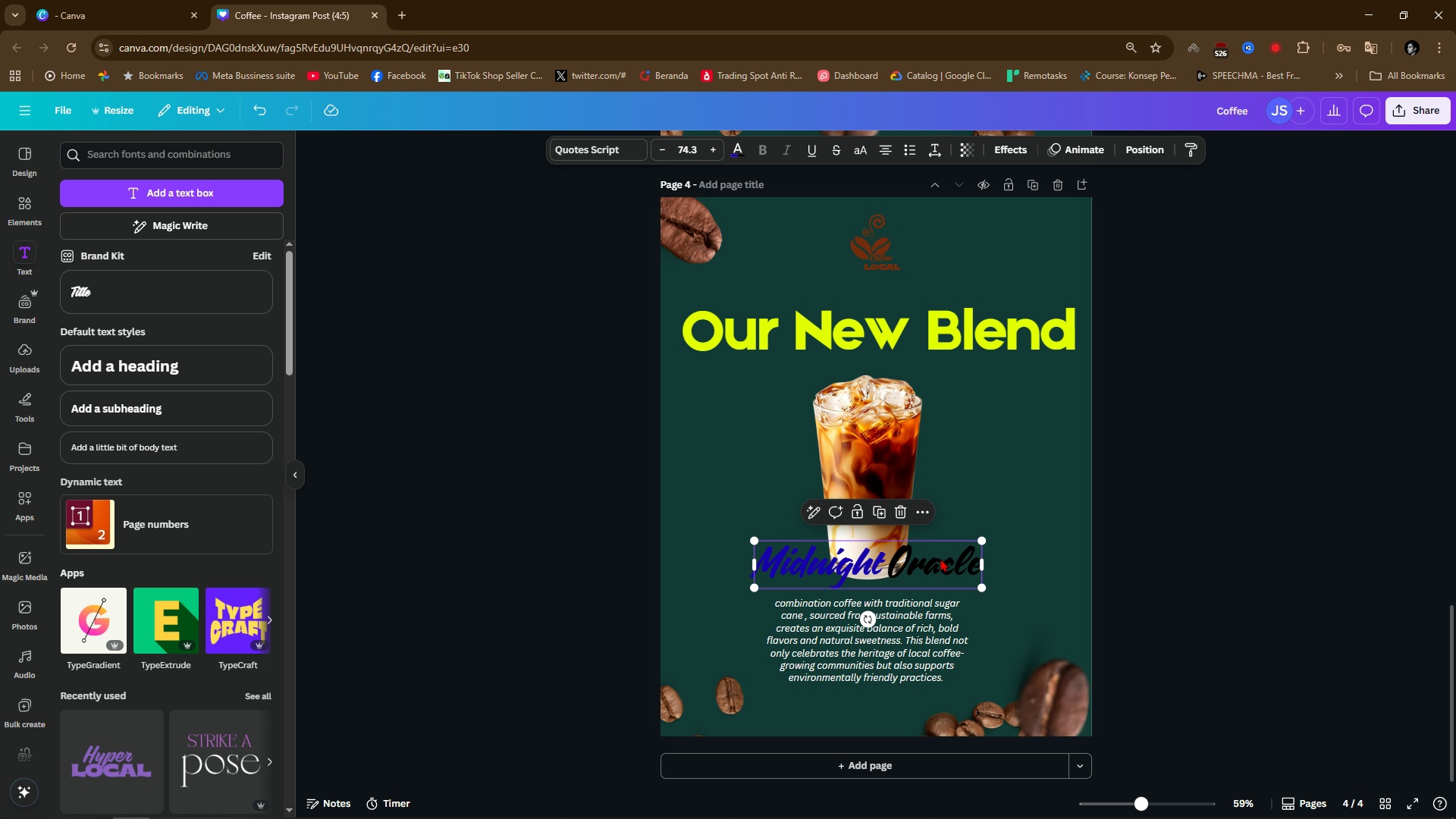 
double_click([940, 558])
 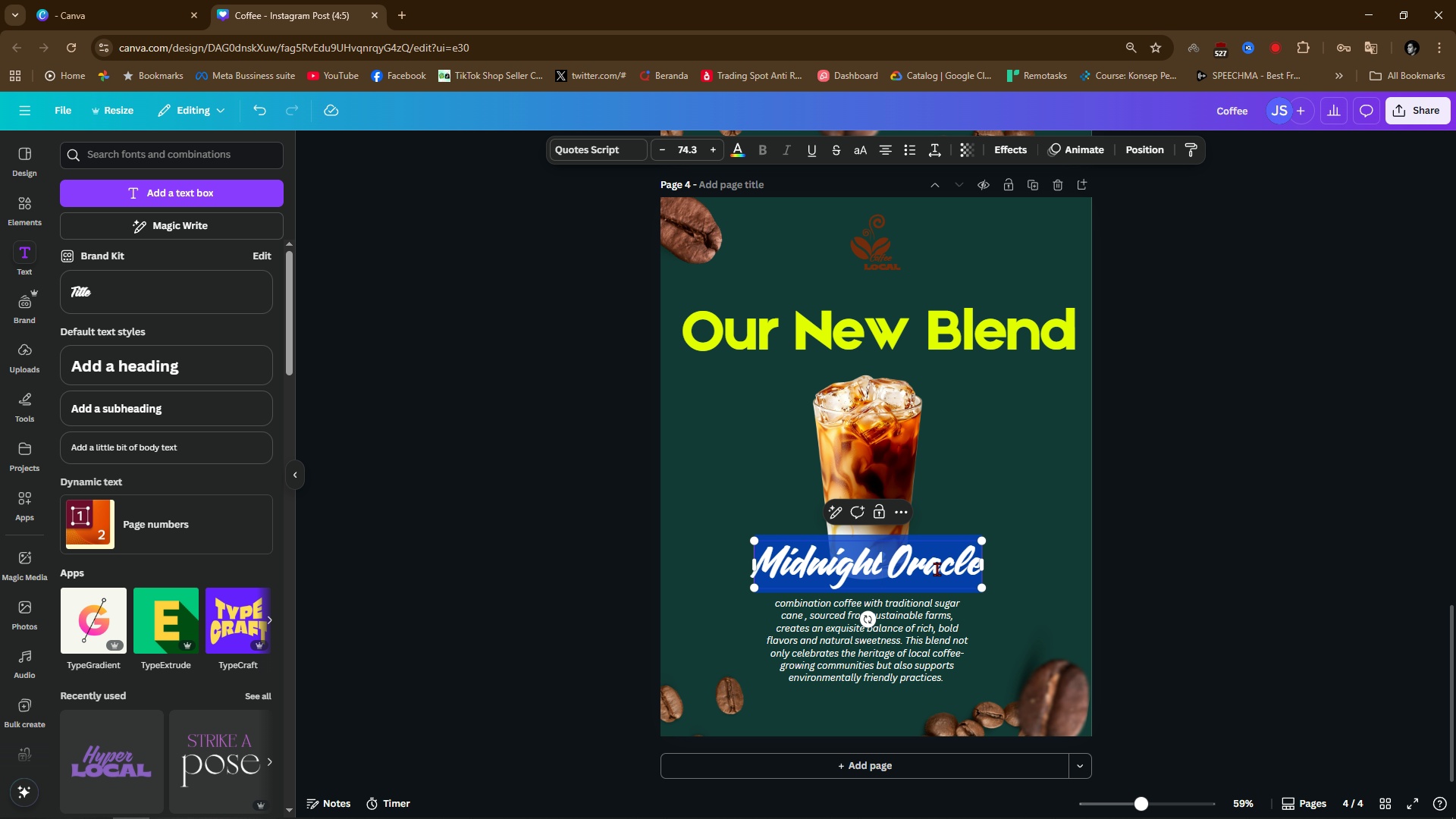 
triple_click([937, 569])
 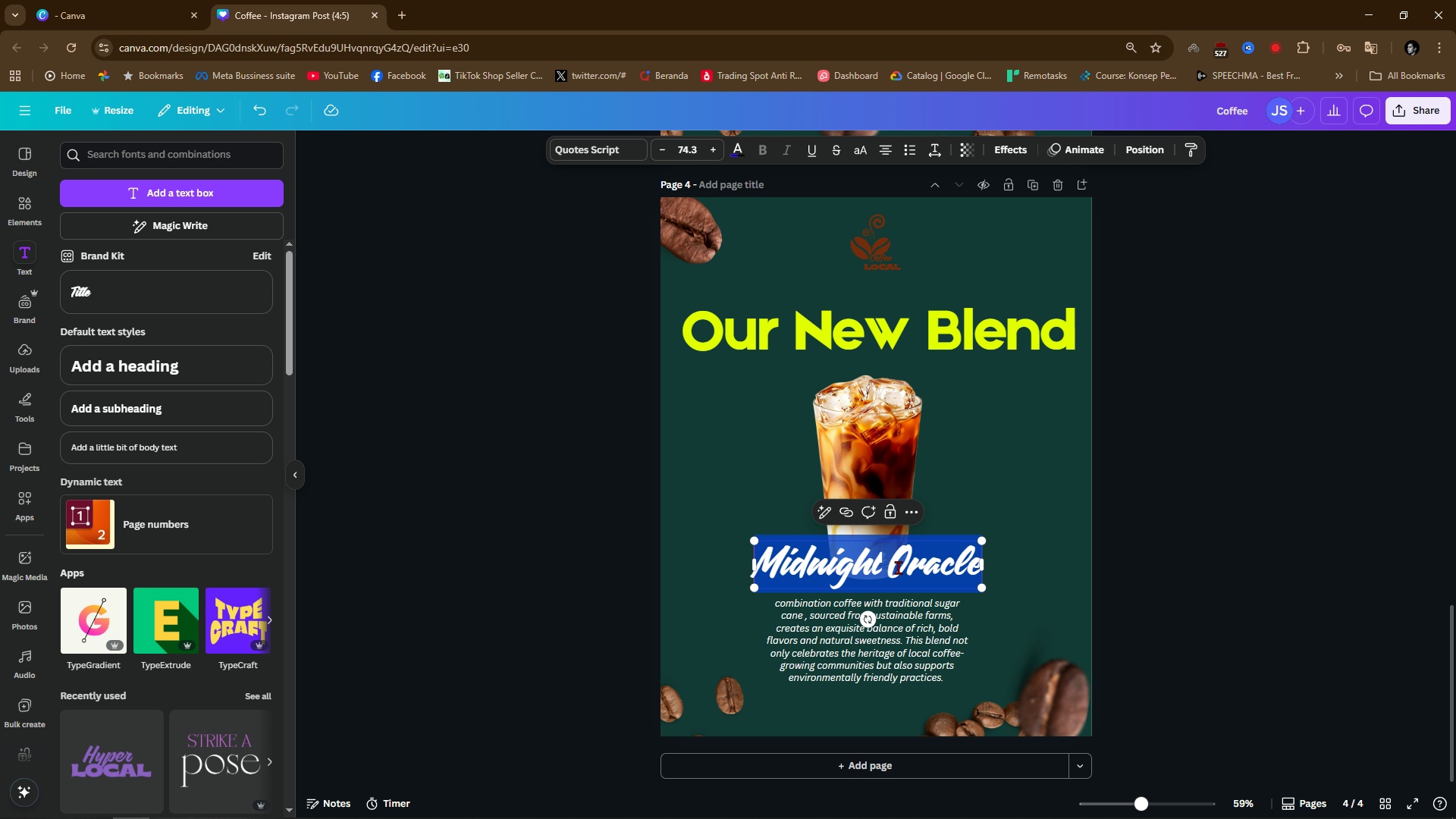 
left_click([898, 567])
 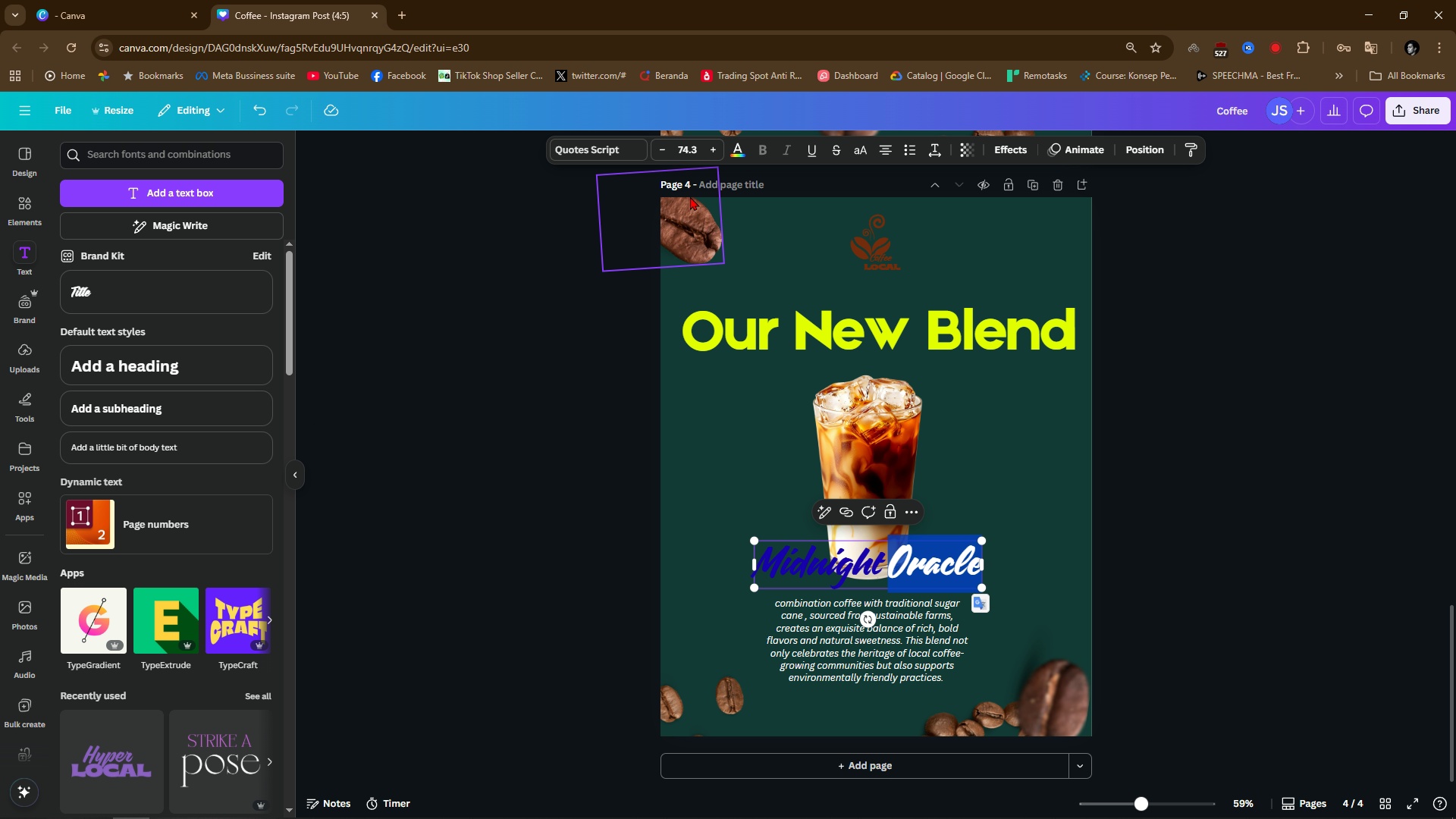 
left_click([729, 149])
 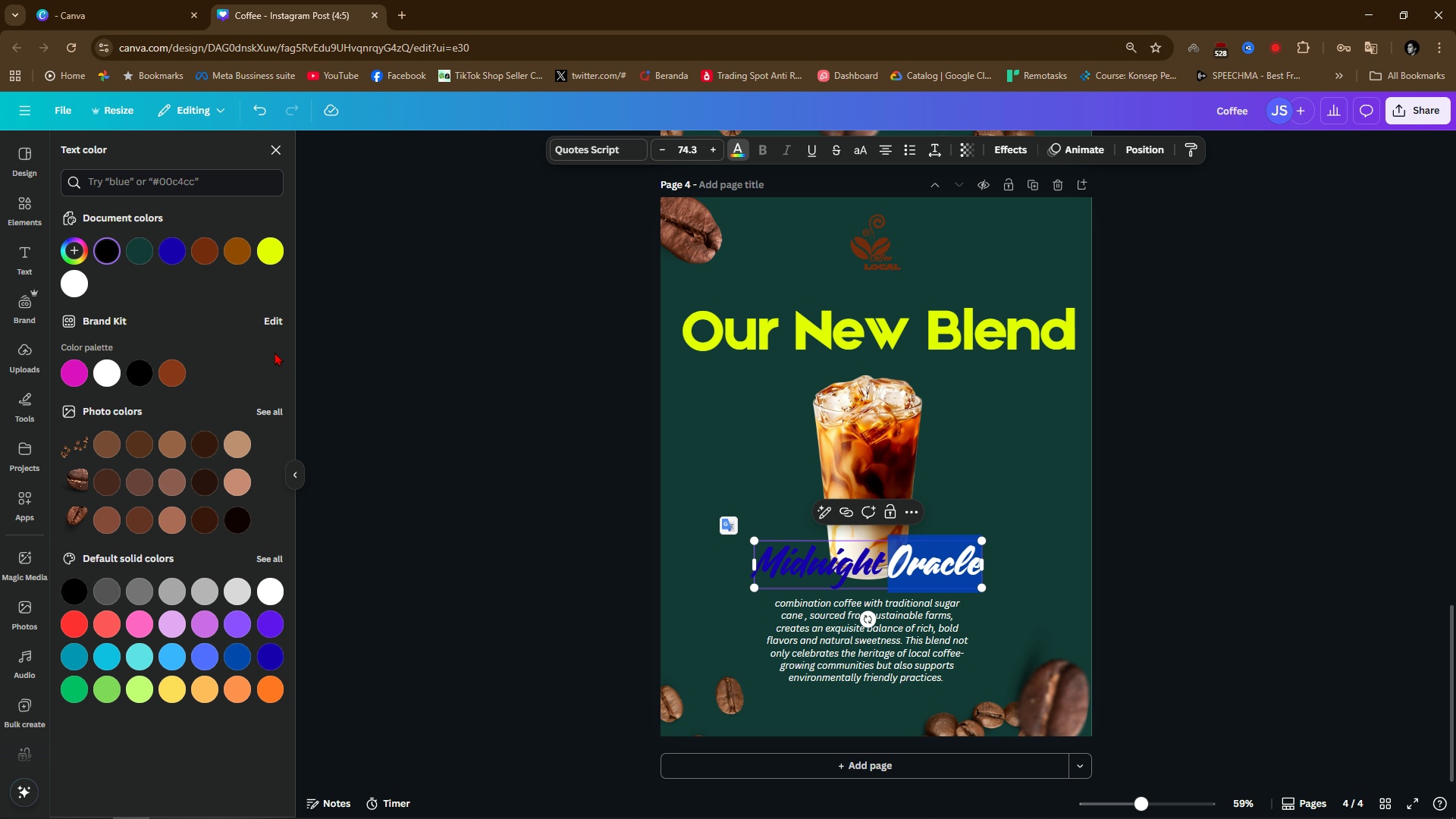 
left_click([270, 255])
 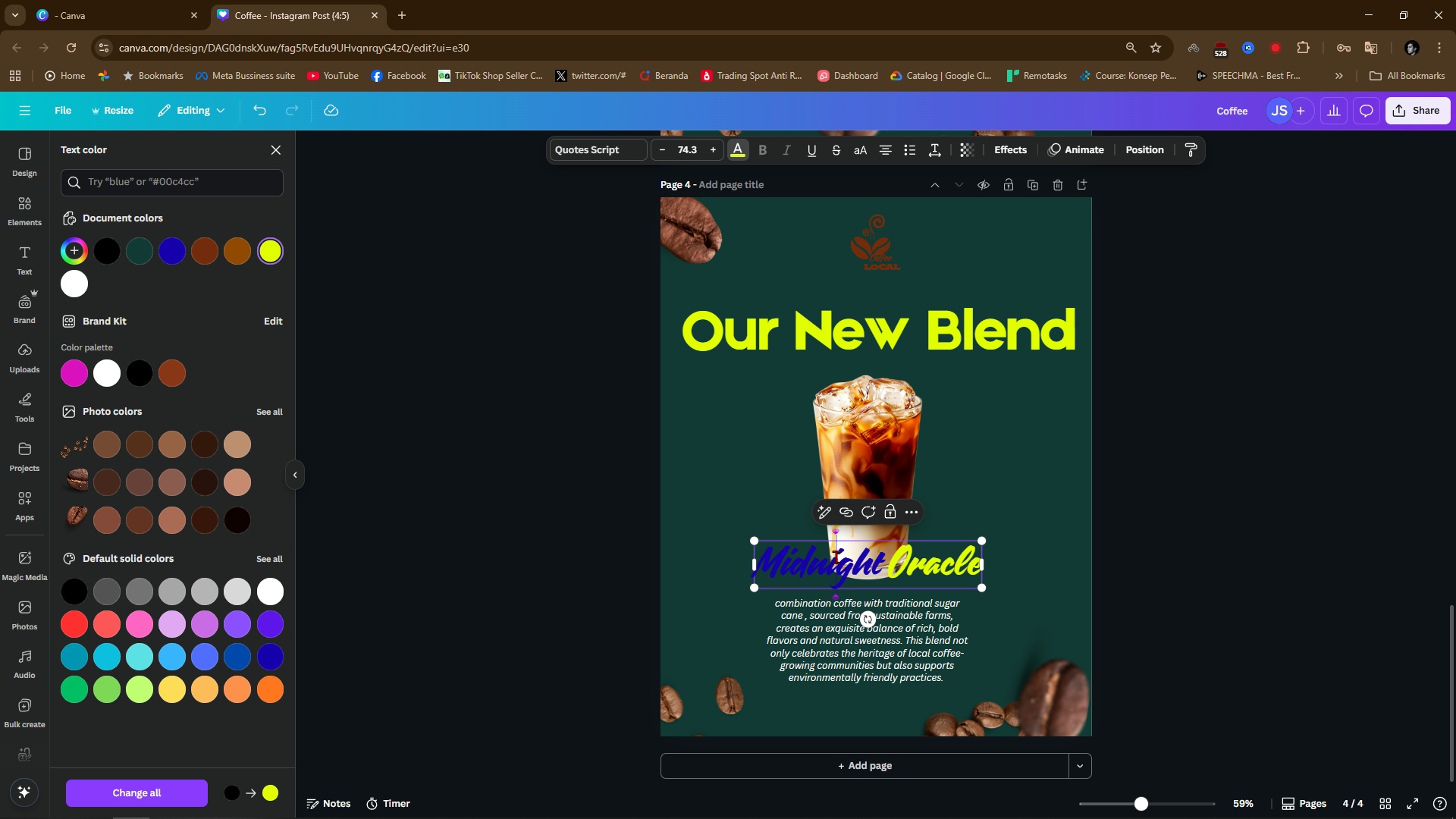 
left_click([836, 557])
 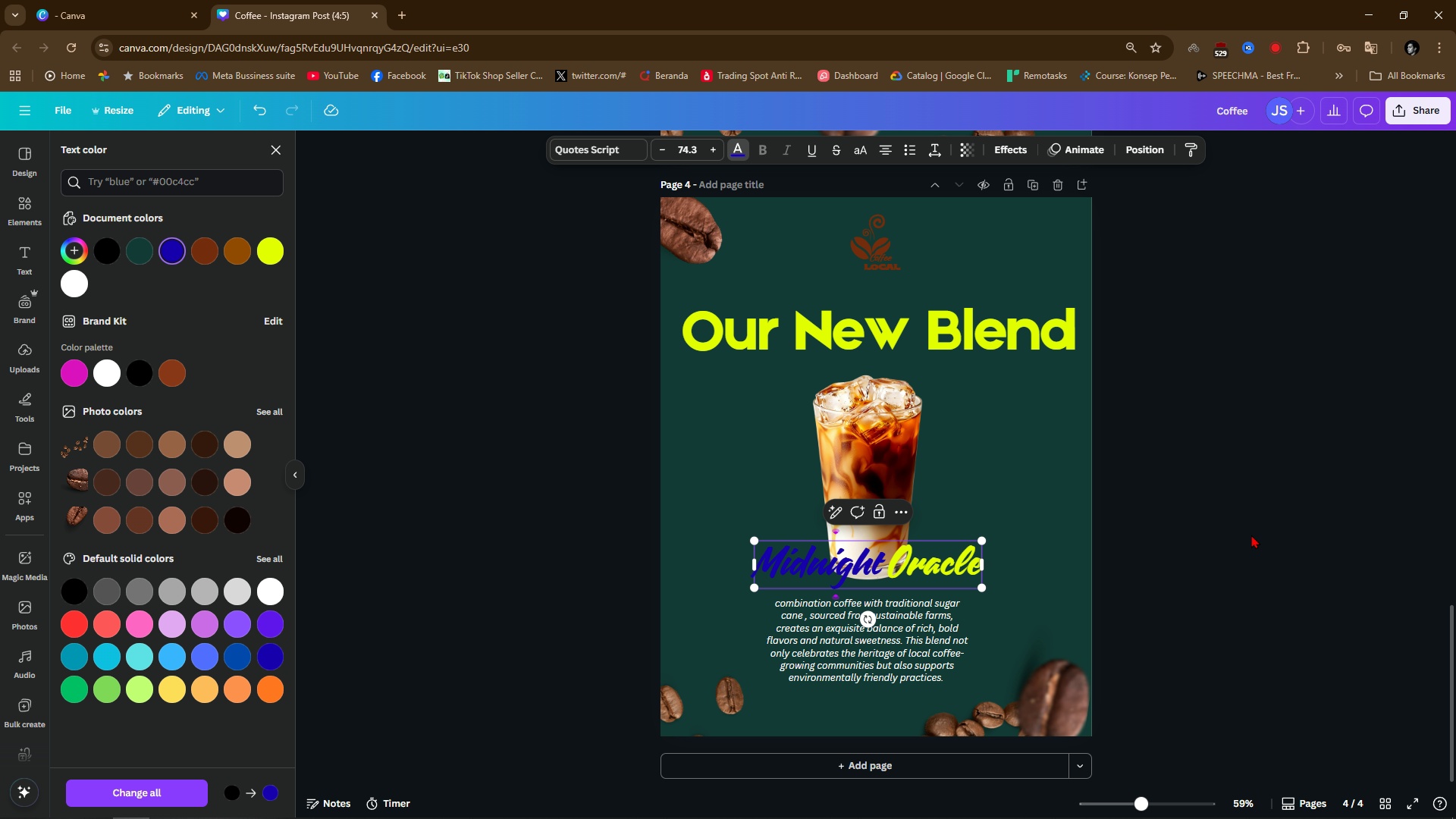 
double_click([1251, 535])
 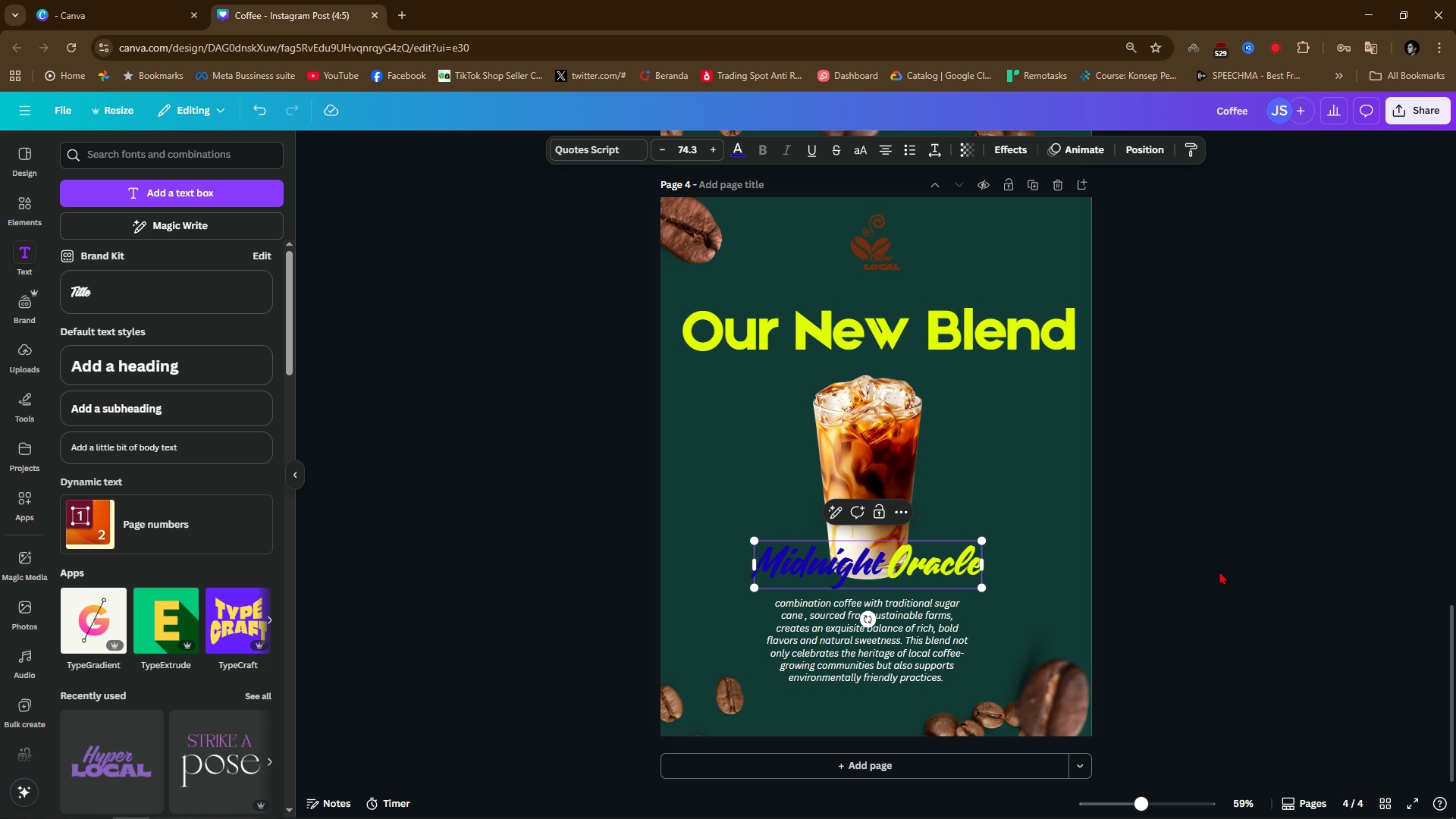 
hold_key(key=ControlLeft, duration=0.66)
scroll: coordinate [1004, 597], scroll_direction: up, amount: 3.0
 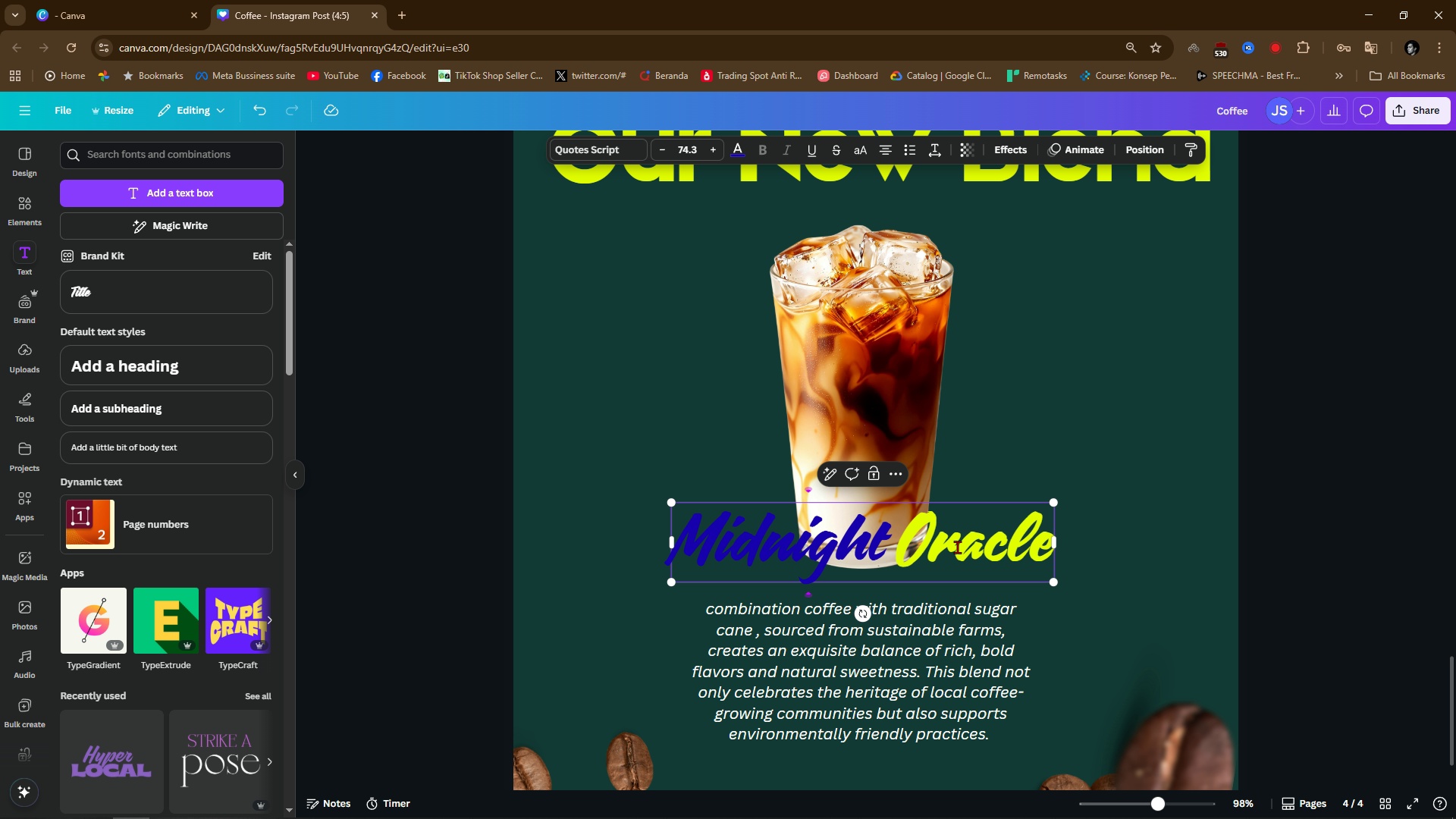 
left_click([957, 547])
 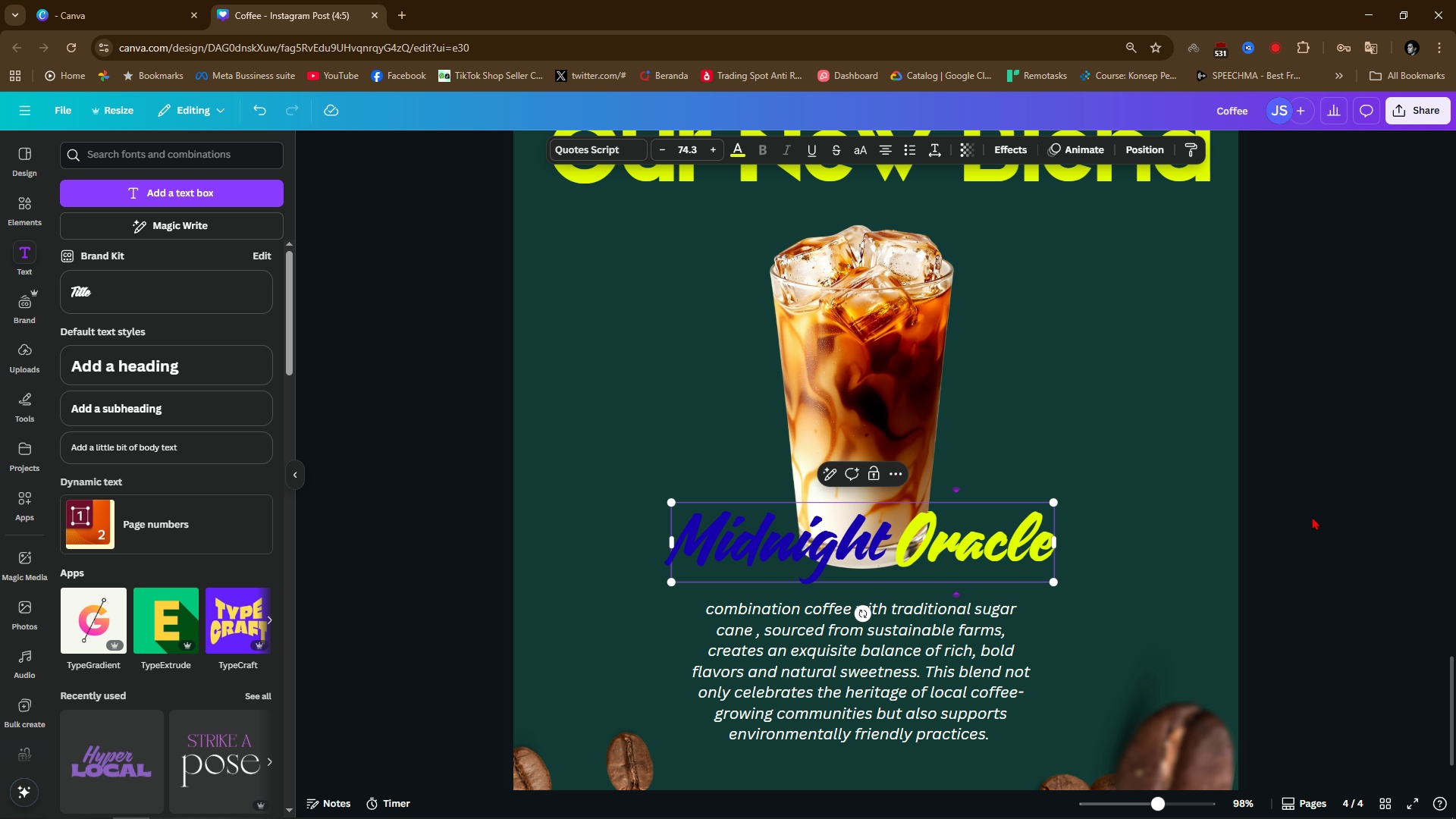 
left_click([1312, 516])
 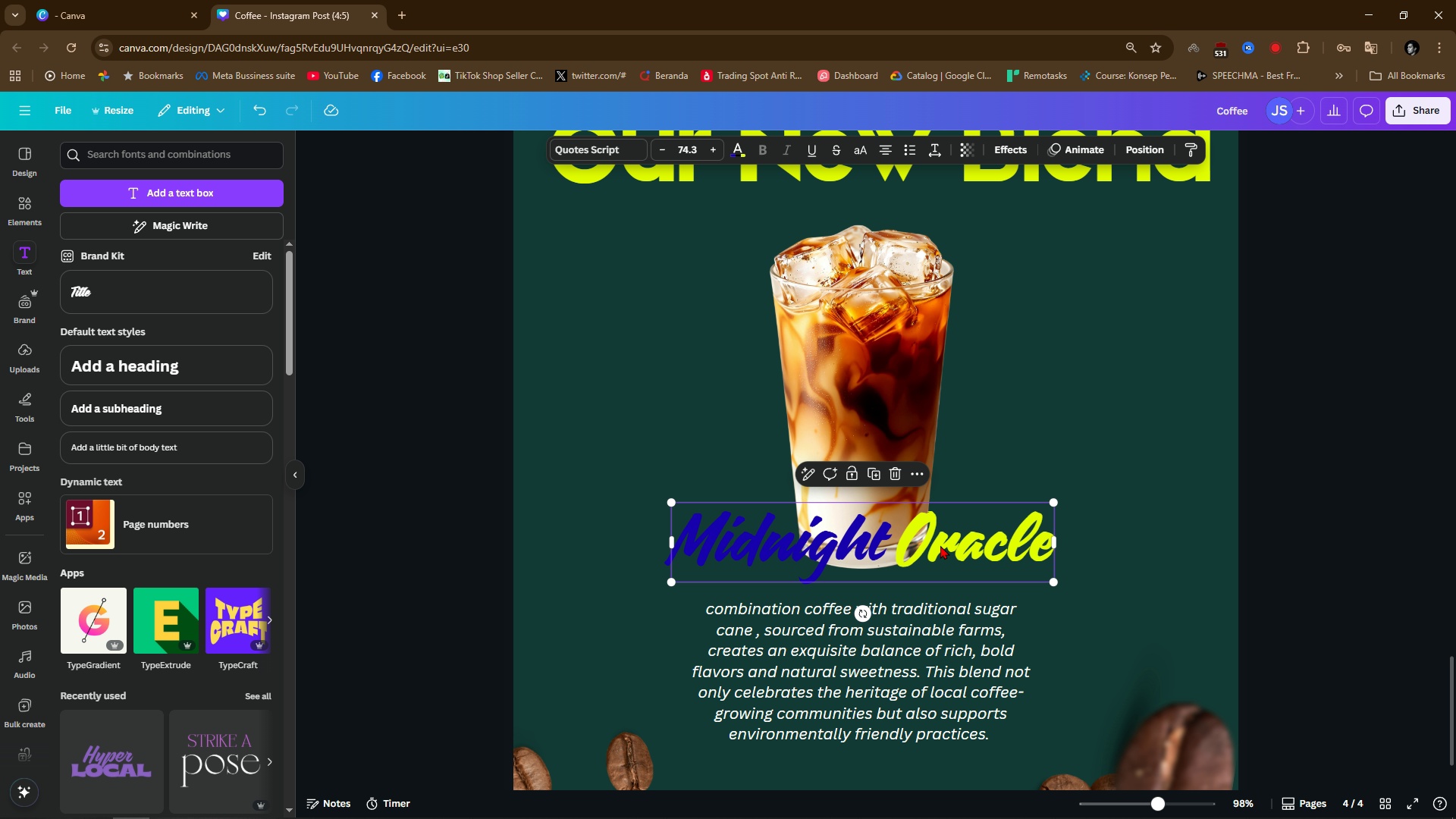 
left_click([940, 545])
 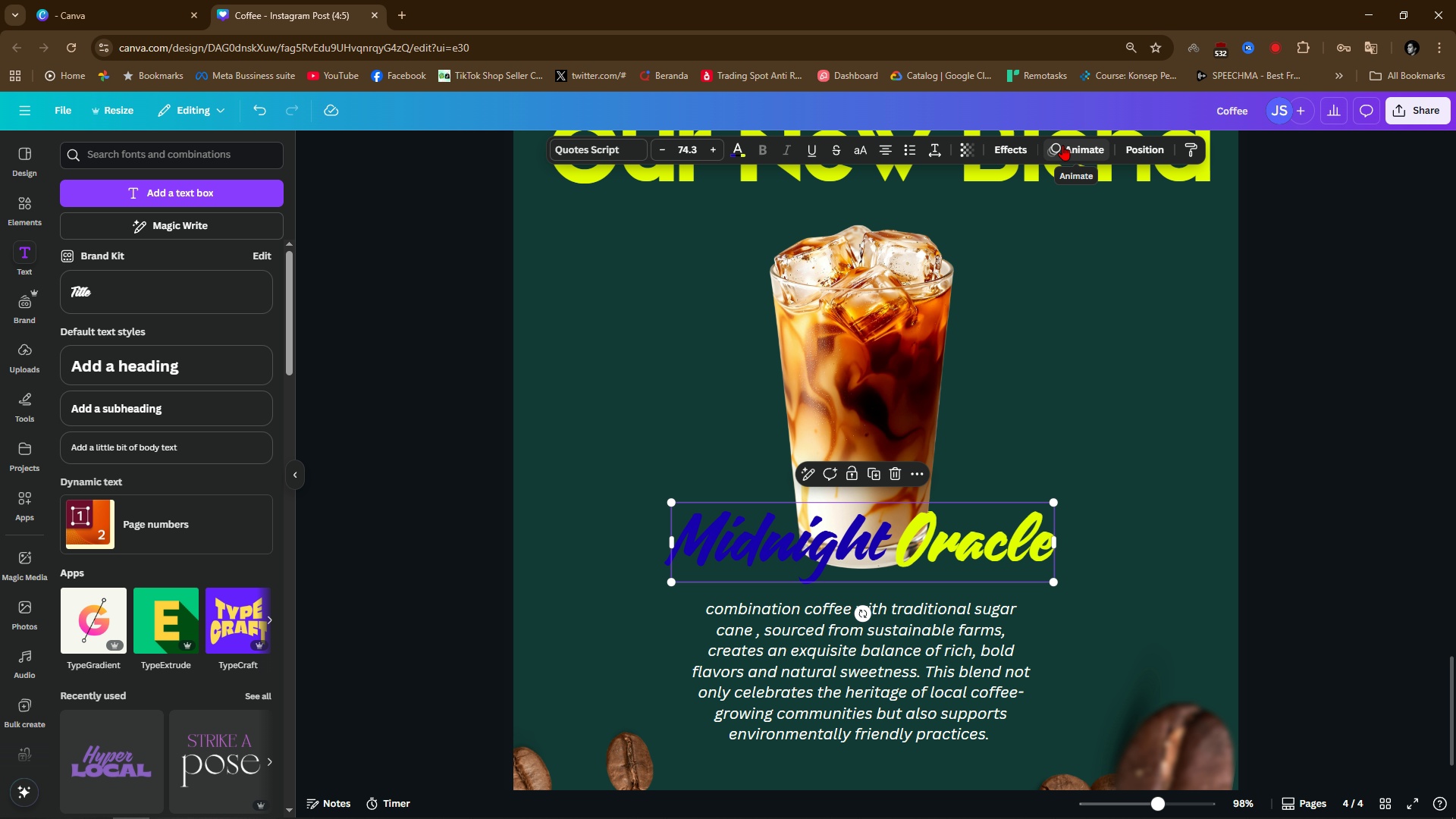 
left_click([1022, 148])
 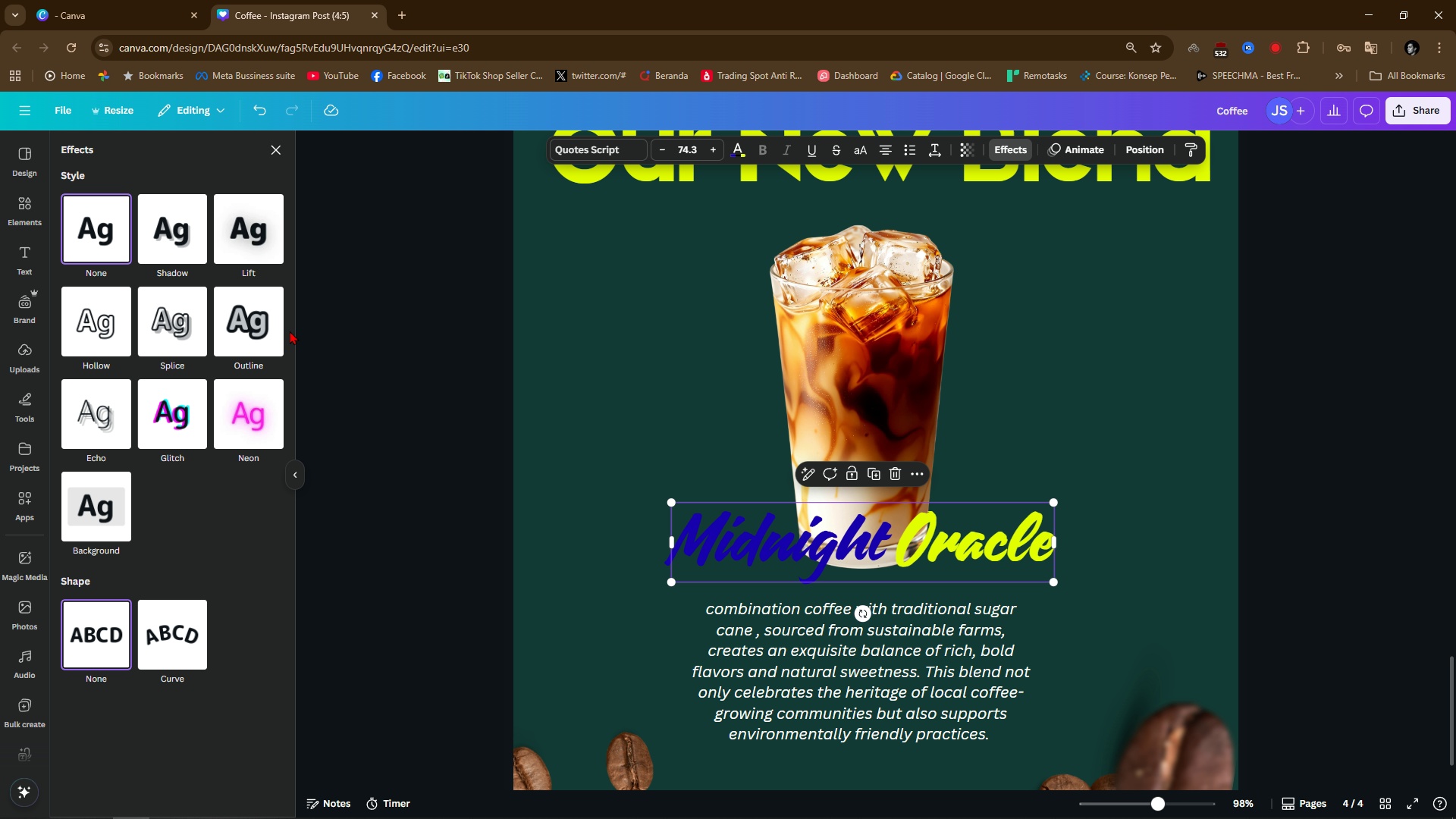 
left_click([279, 331])
 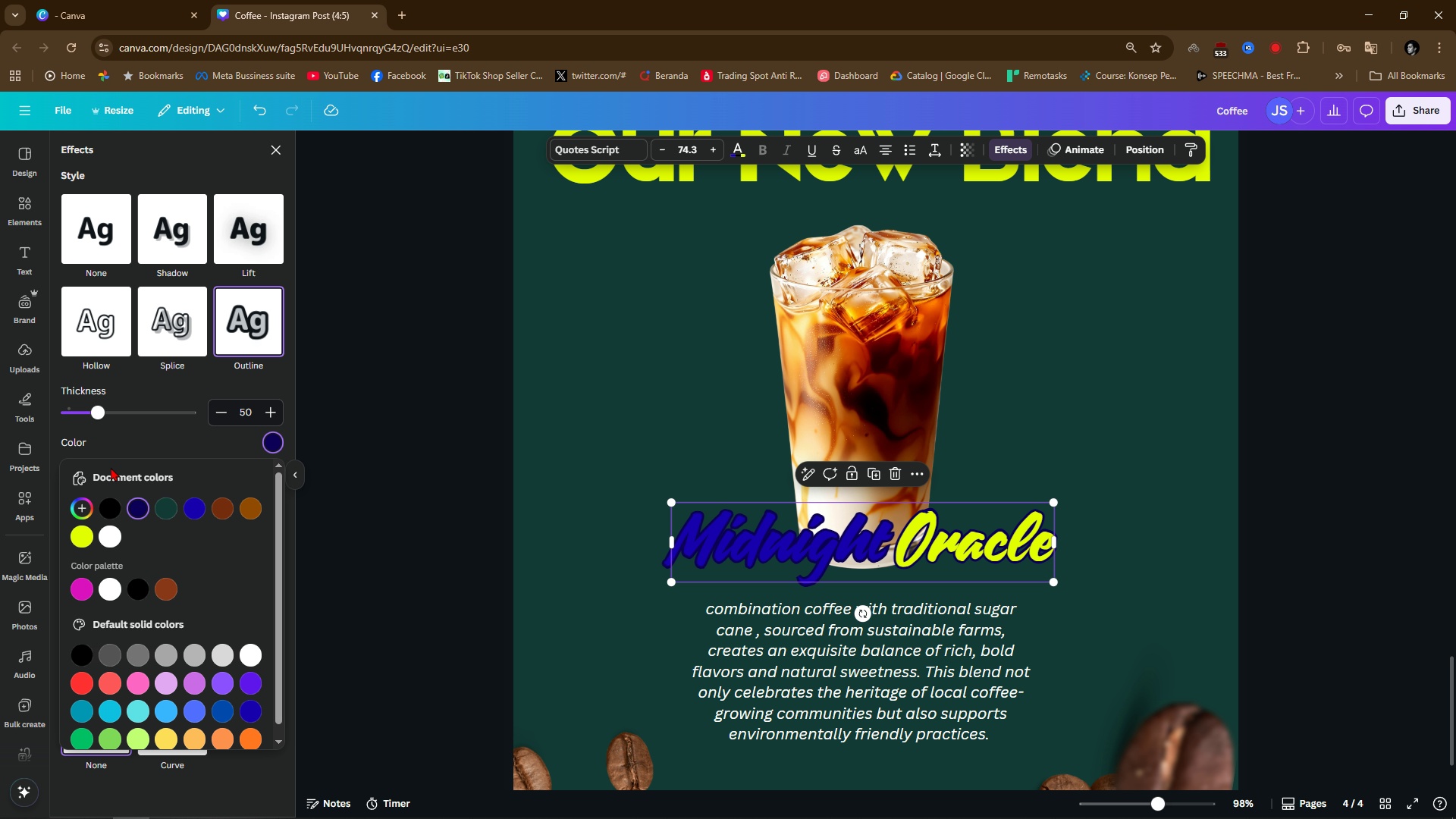 
left_click([106, 540])
 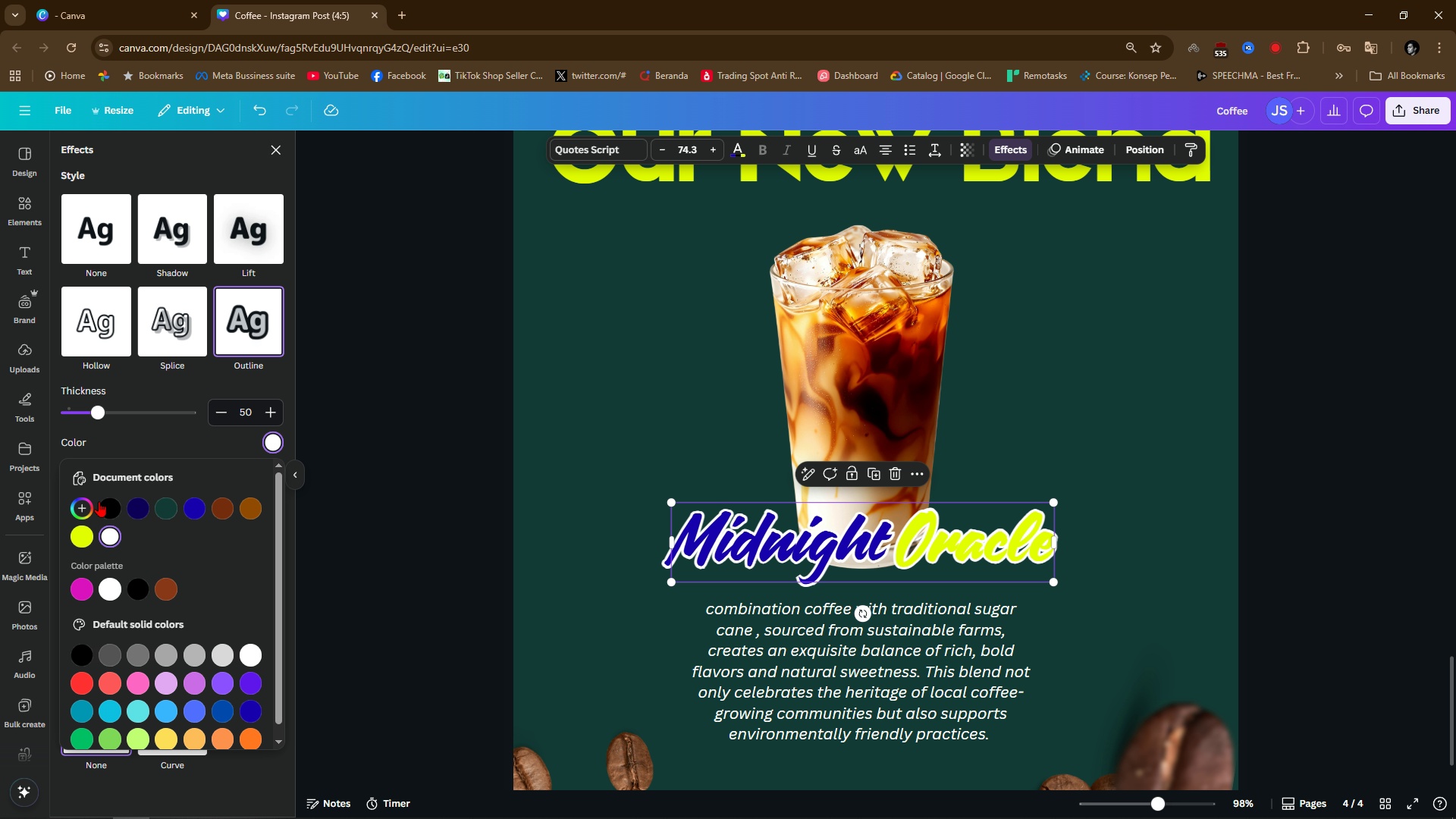 
double_click([110, 506])
 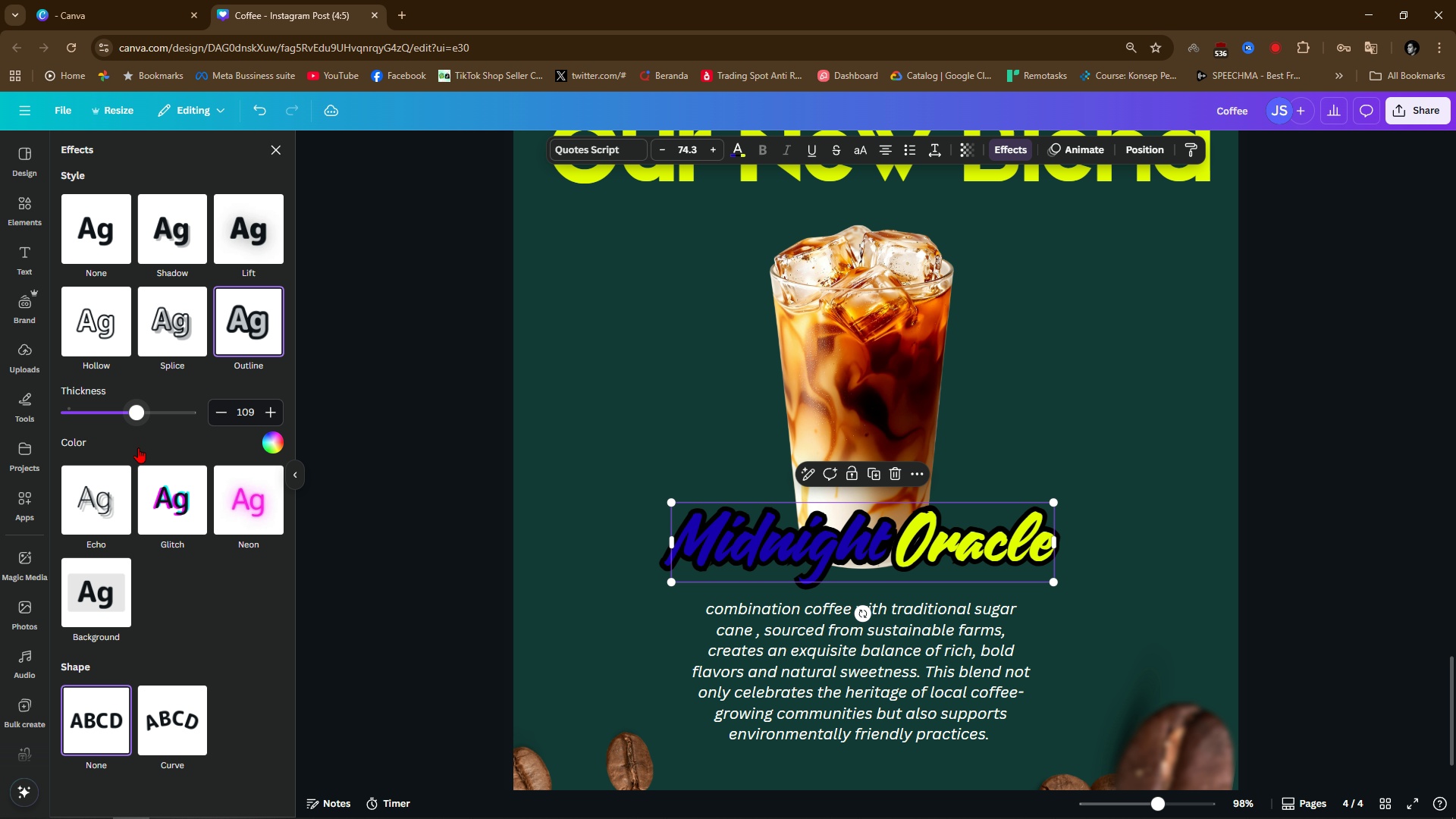 
wait(5.19)
 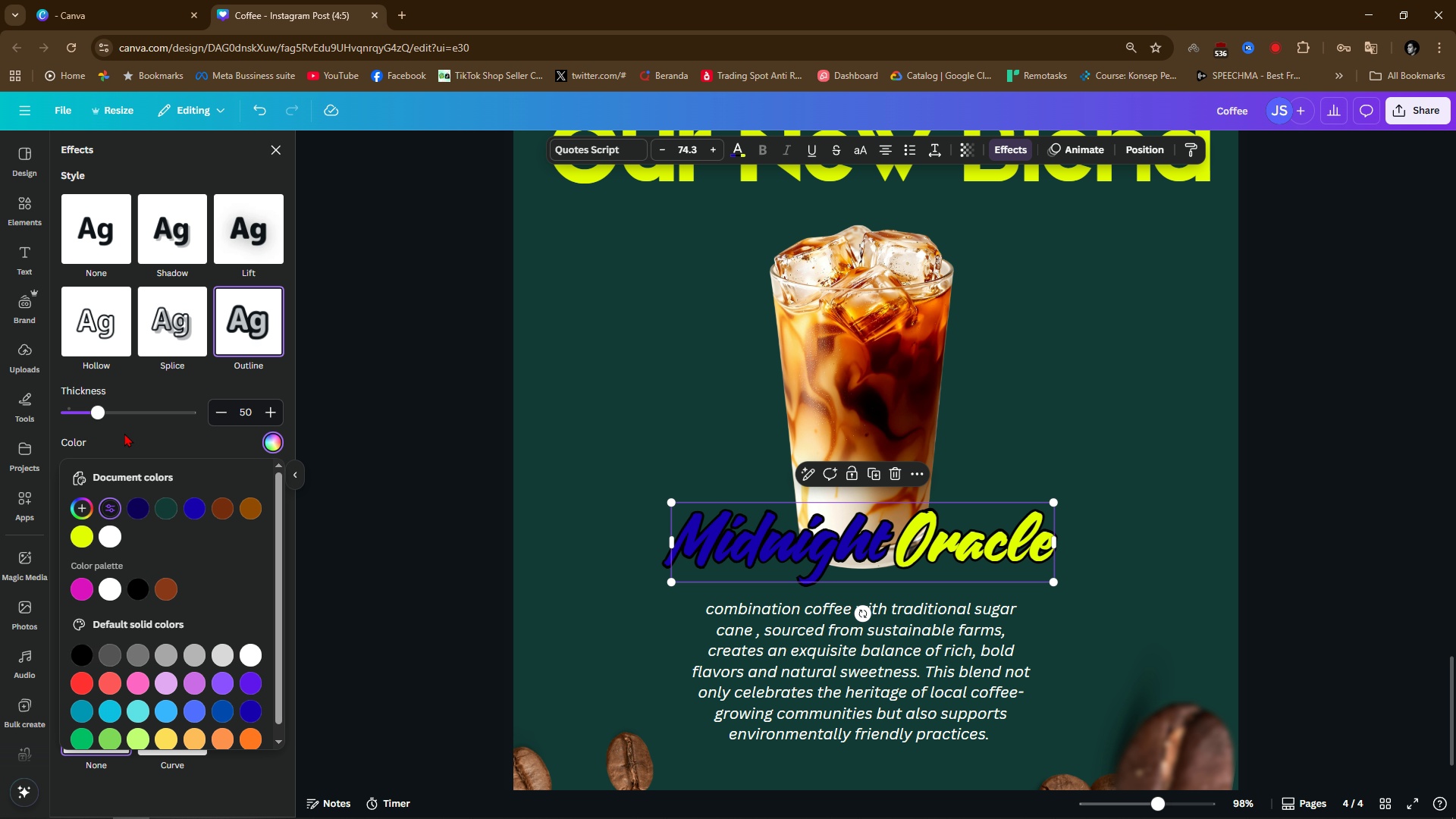 
double_click([416, 524])
 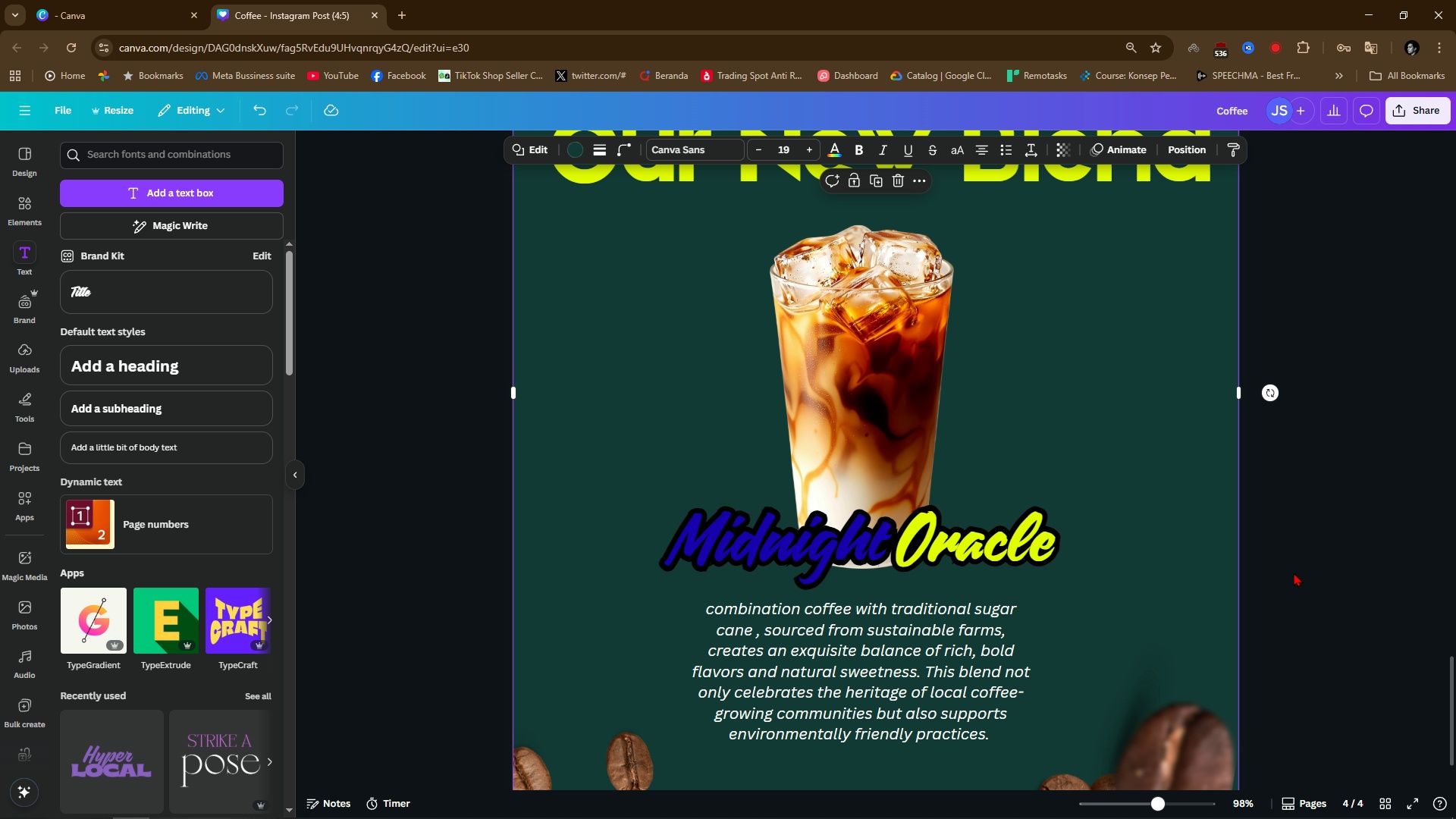 
left_click([1294, 573])
 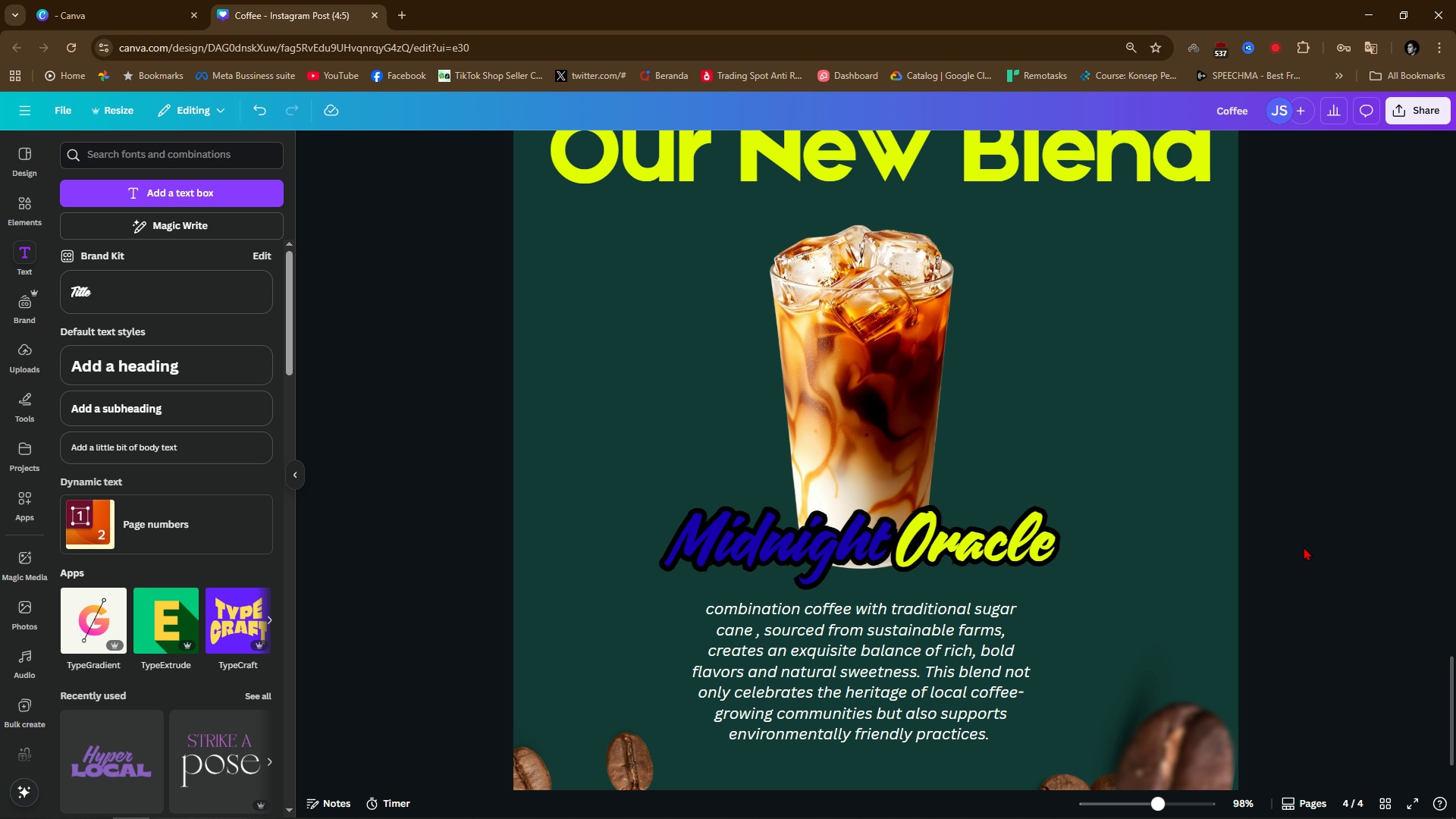 
hold_key(key=ControlLeft, duration=0.82)
scroll: coordinate [1306, 544], scroll_direction: down, amount: 3.0
 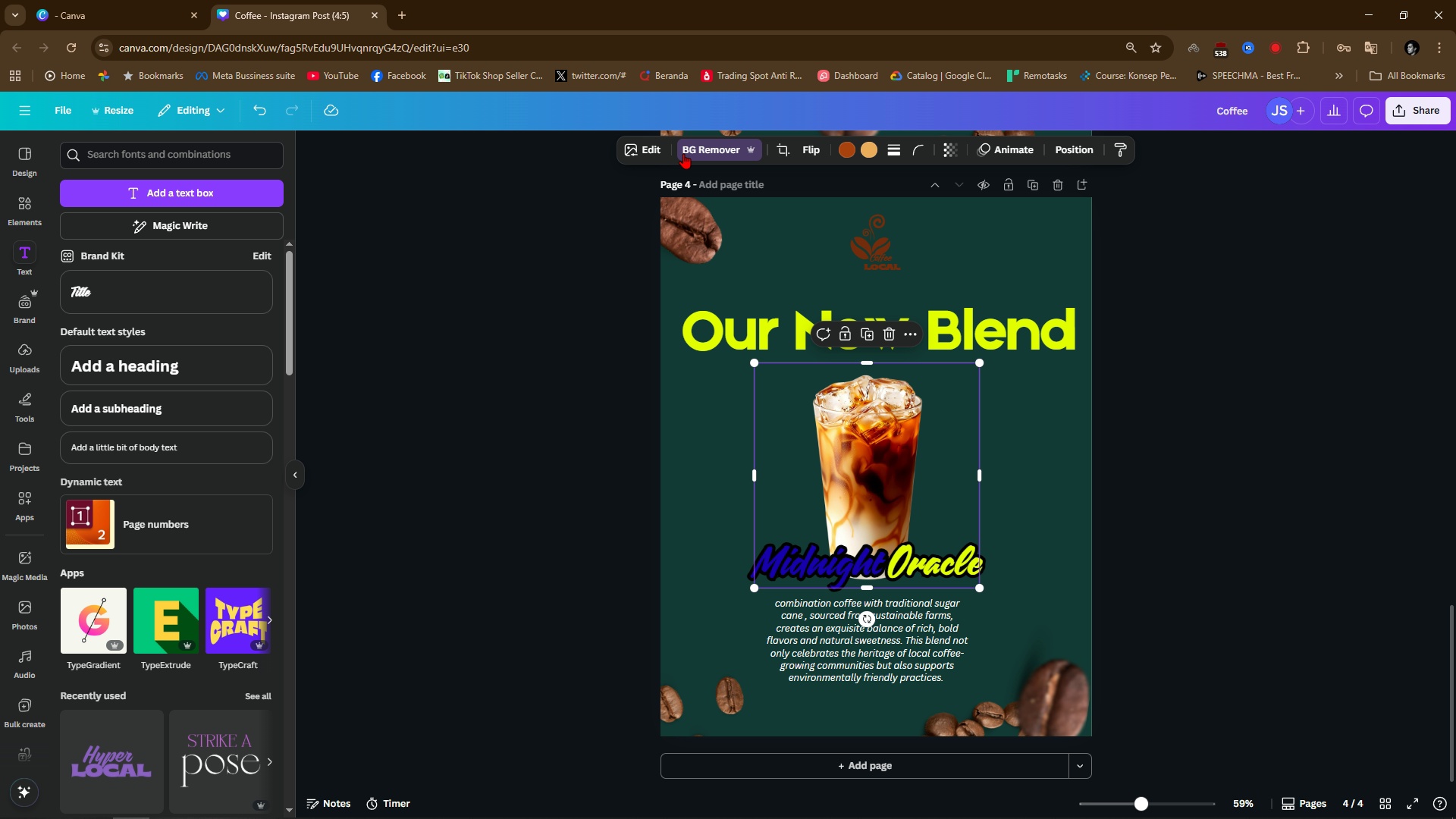 
left_click([648, 146])
 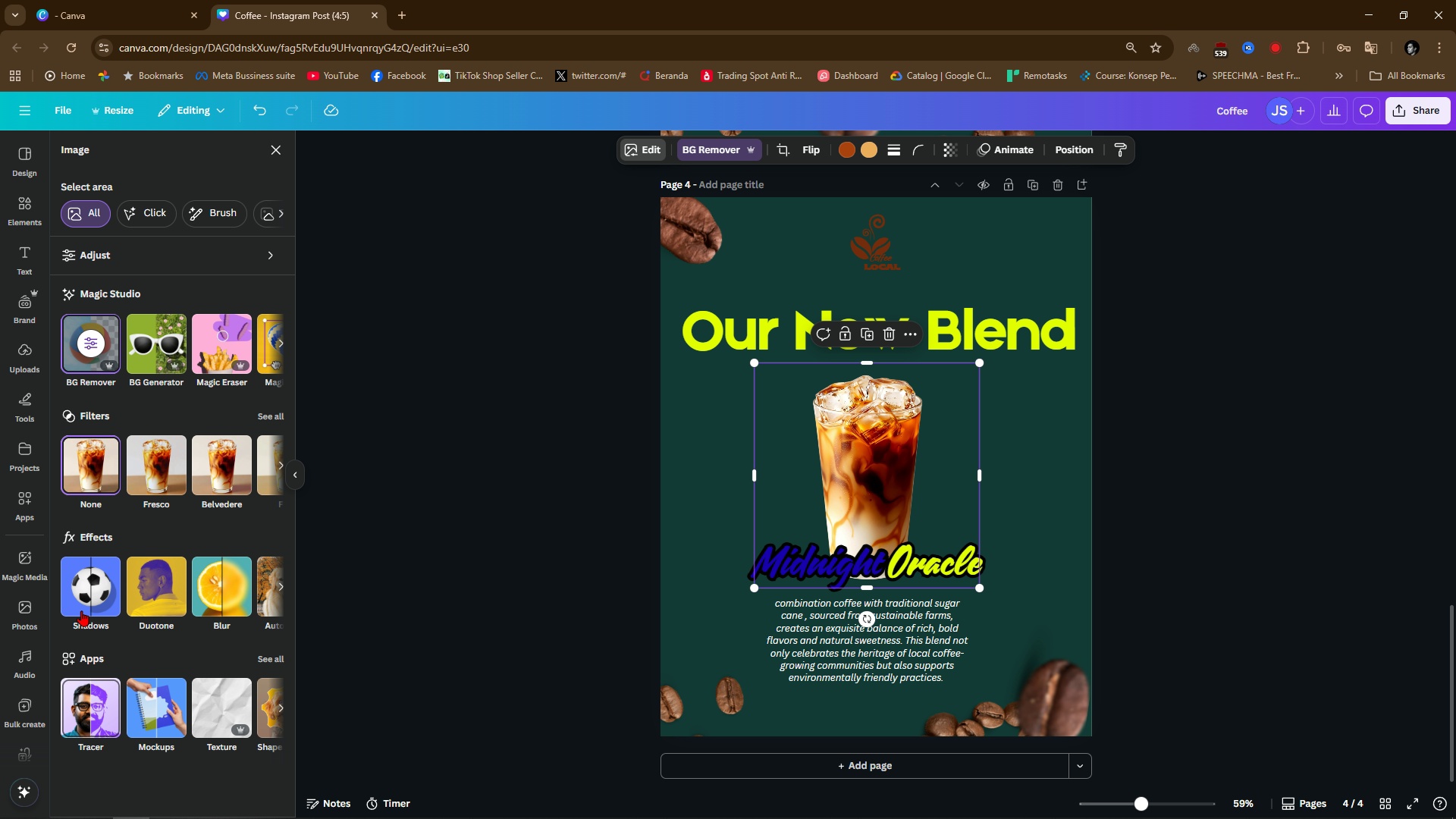 
left_click([81, 595])
 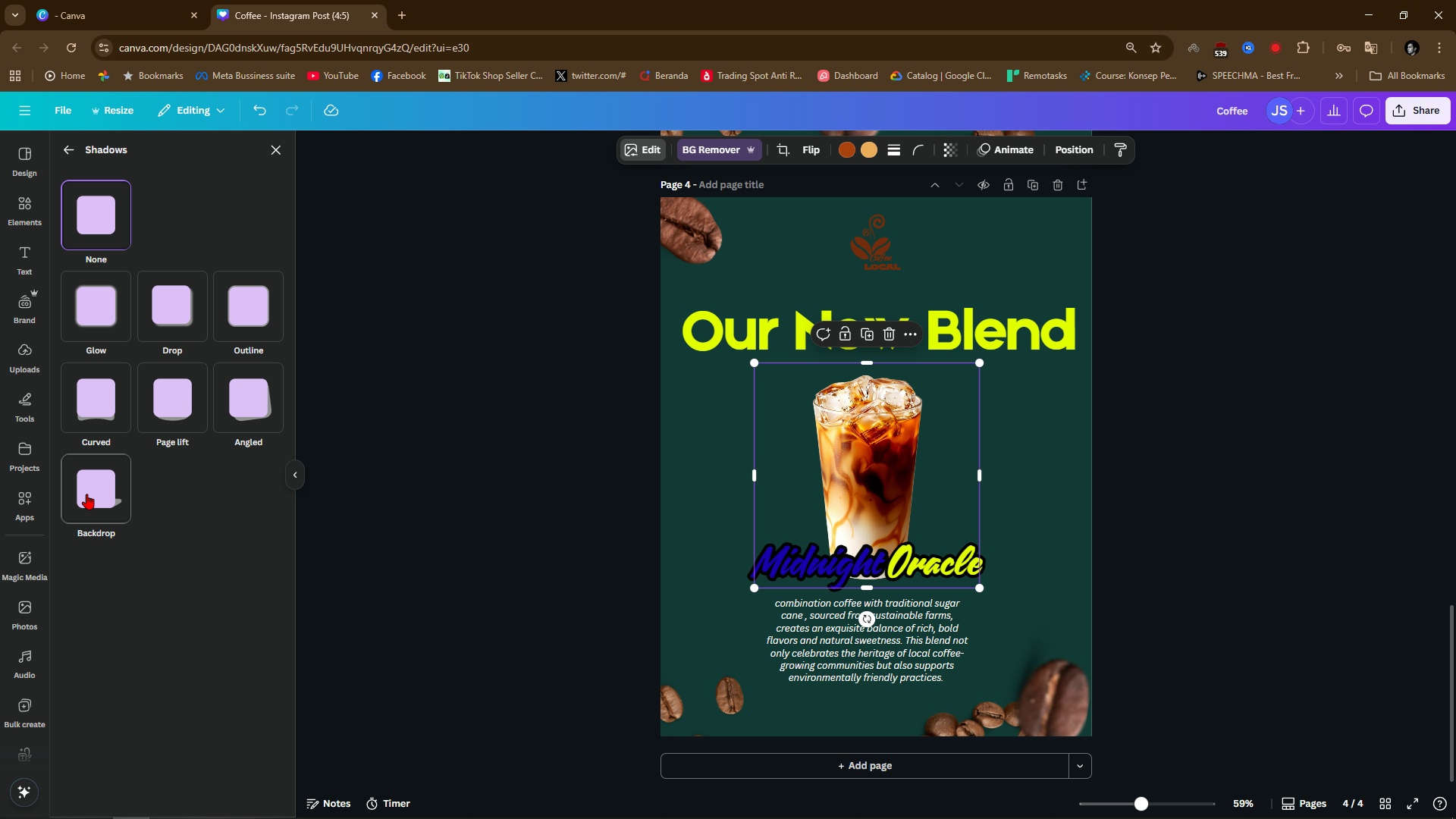 
left_click([84, 491])
 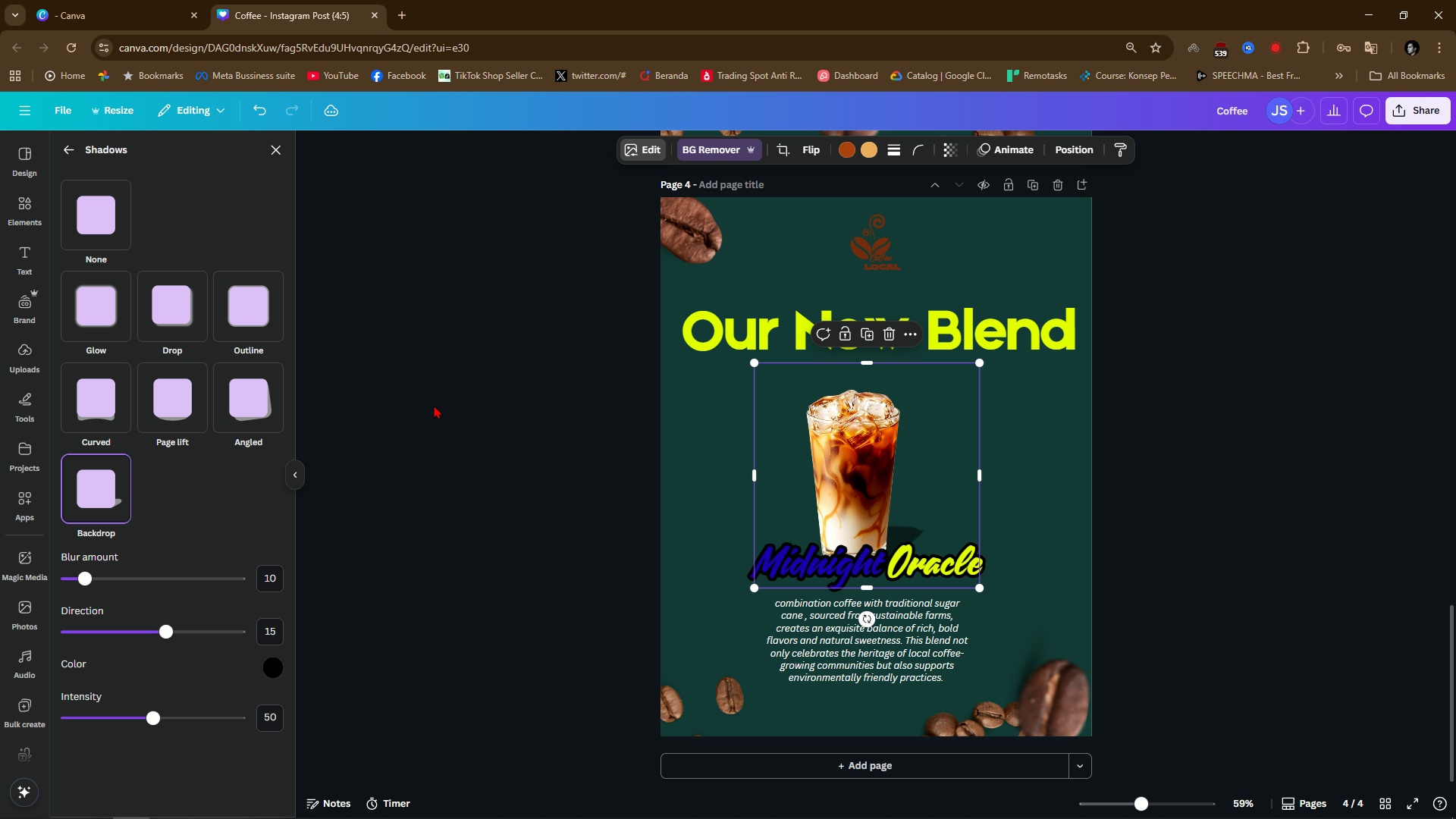 
left_click([275, 142])
 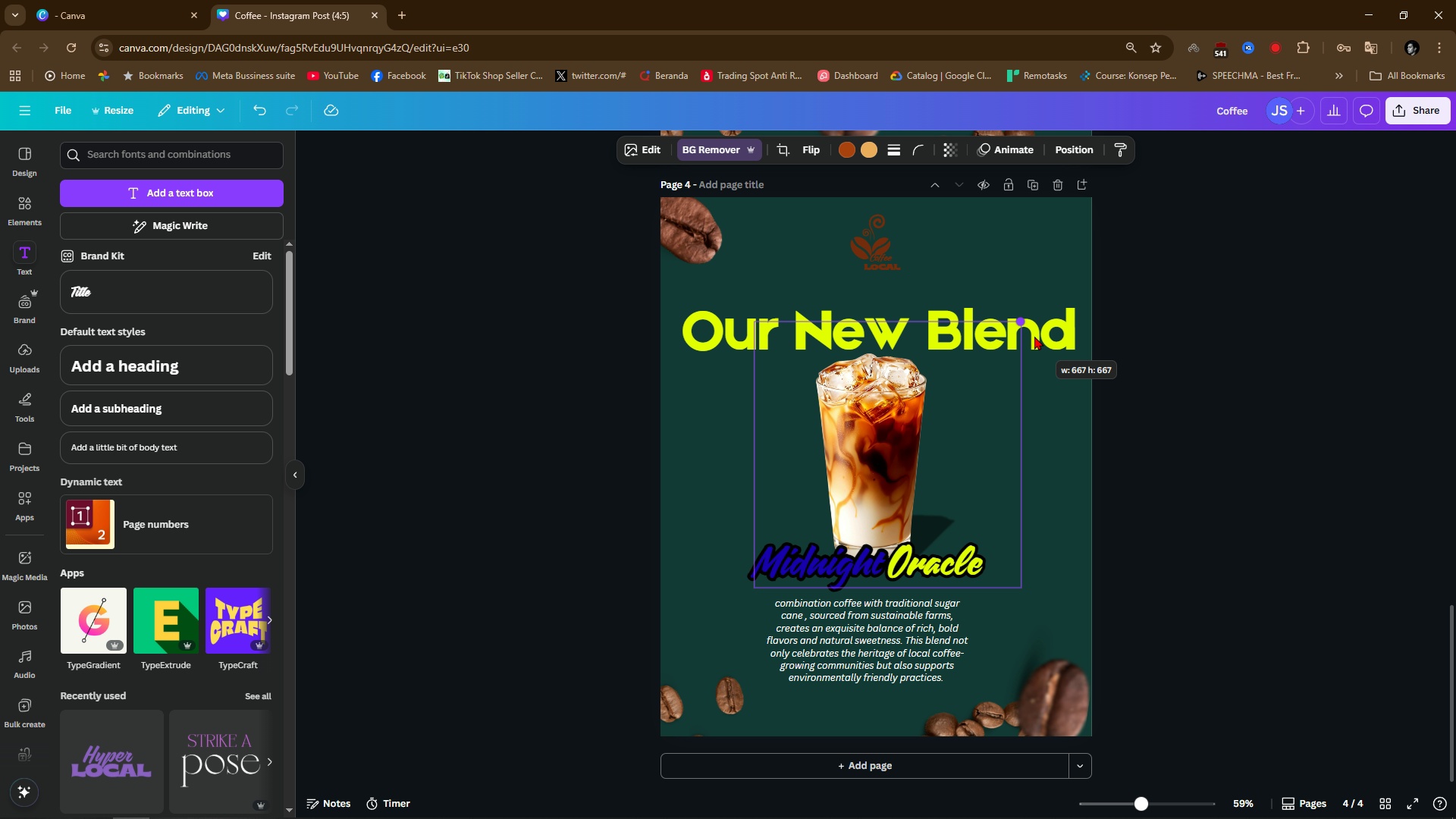 
left_click([1145, 514])
 